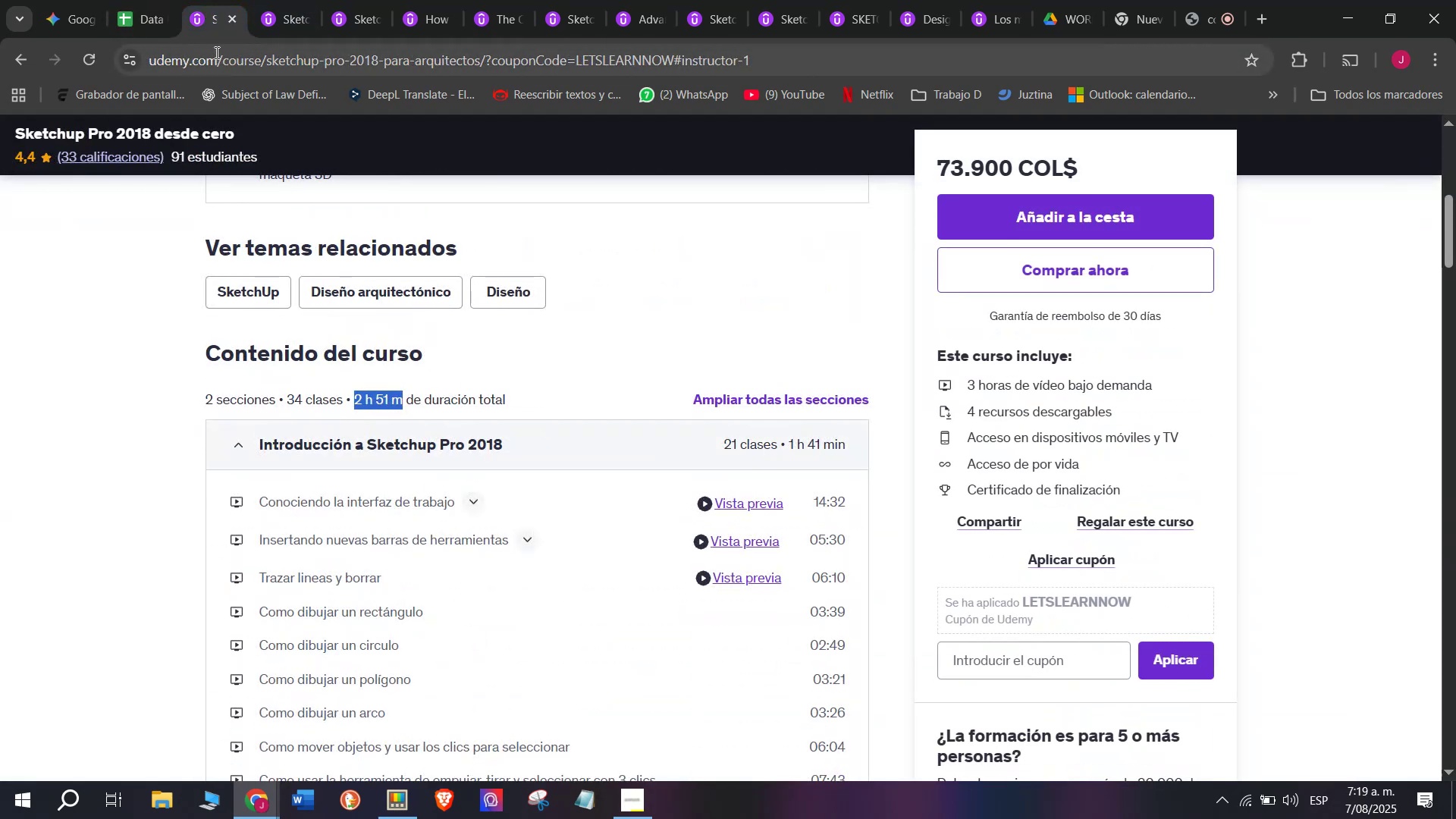 
double_click([215, 52])
 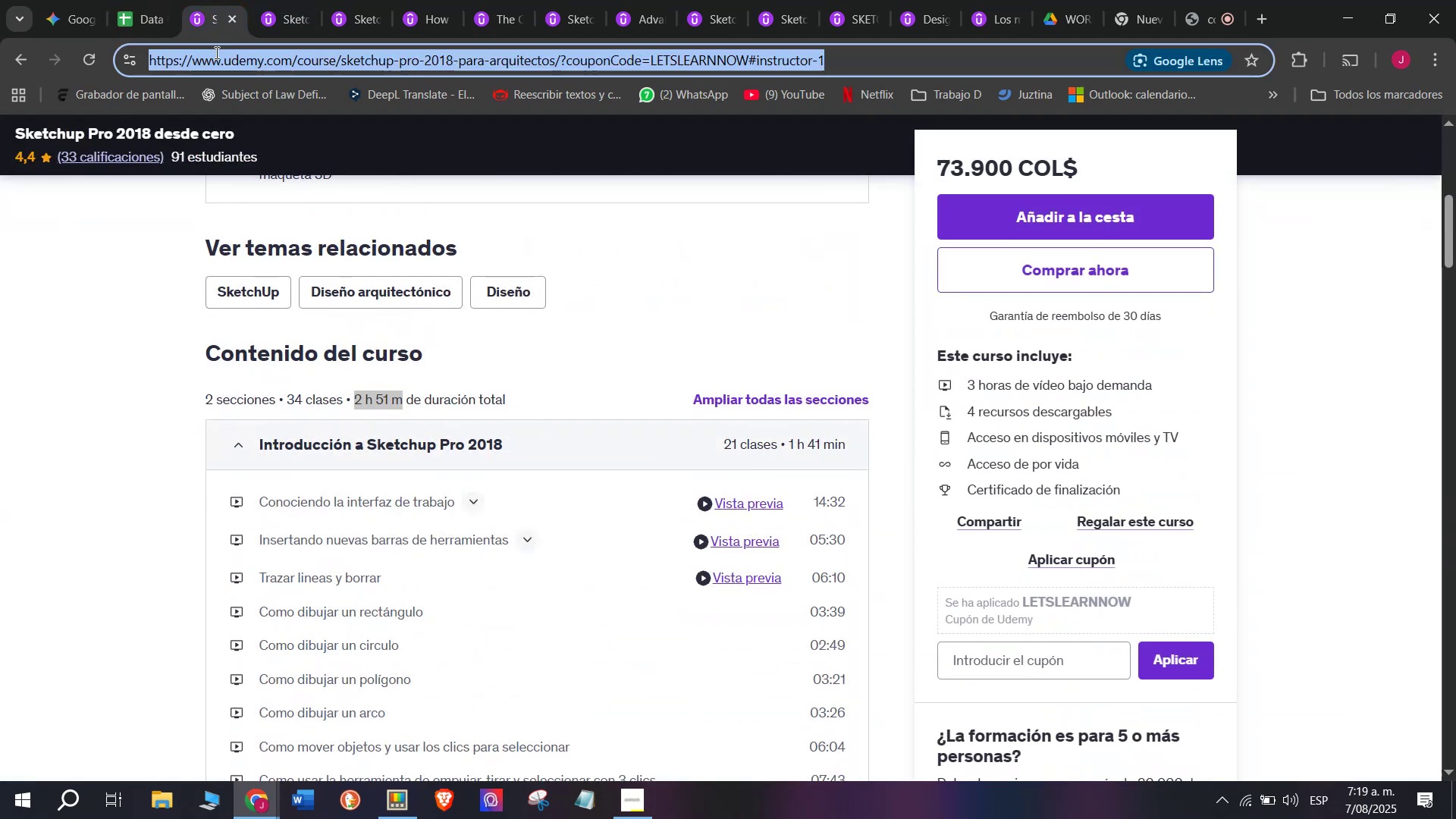 
triple_click([215, 52])
 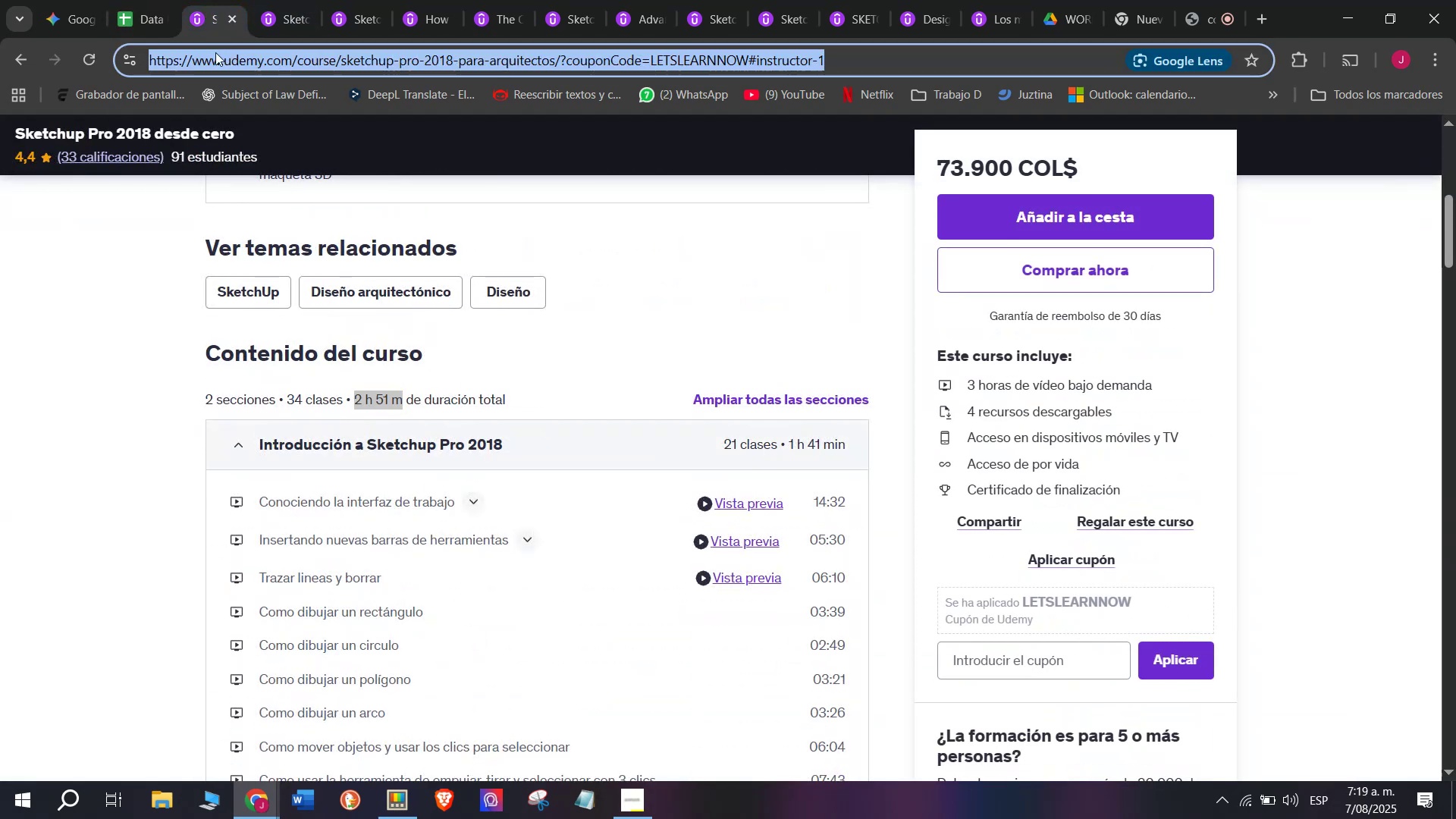 
key(Control+ControlLeft)
 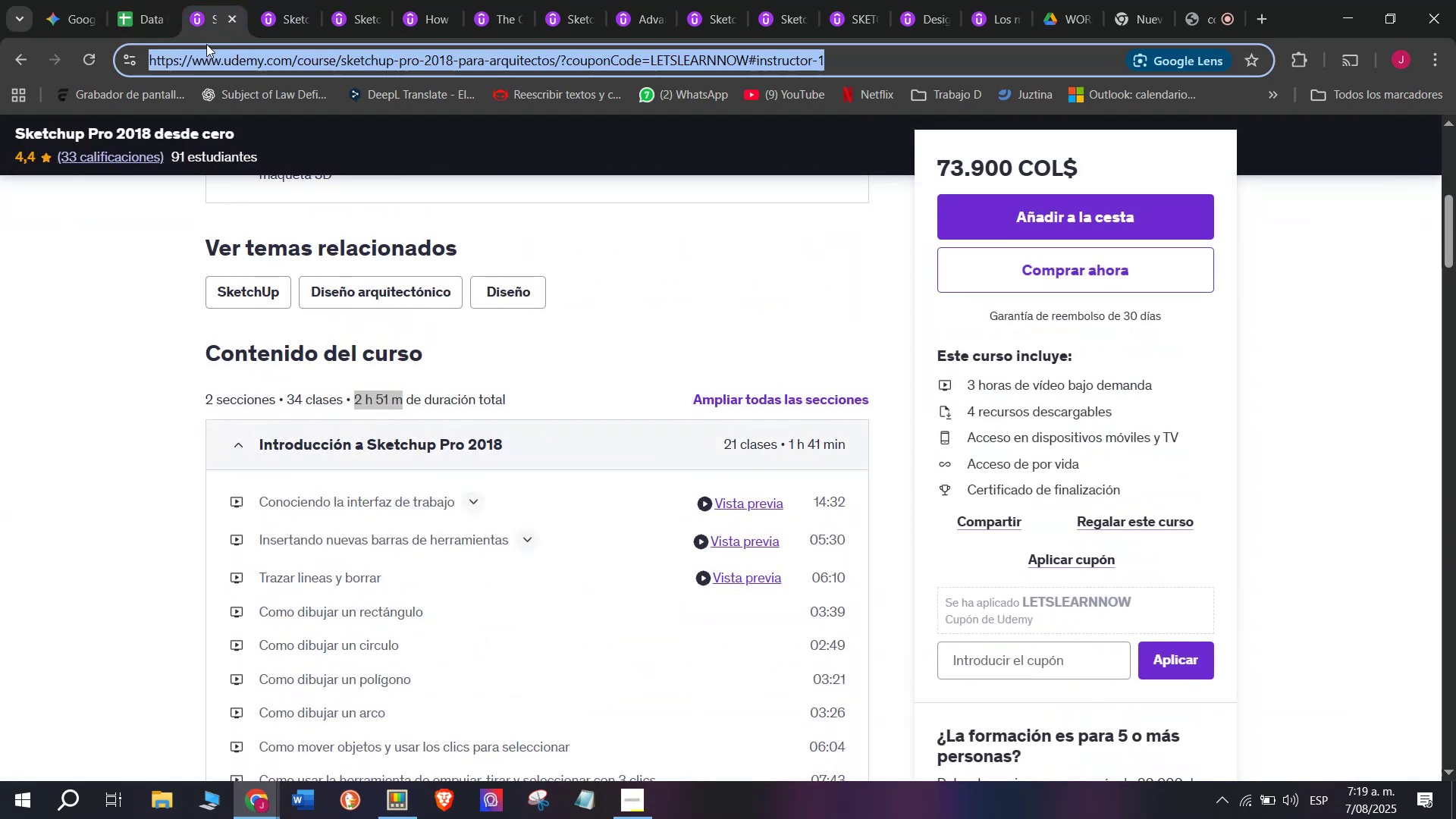 
key(Break)
 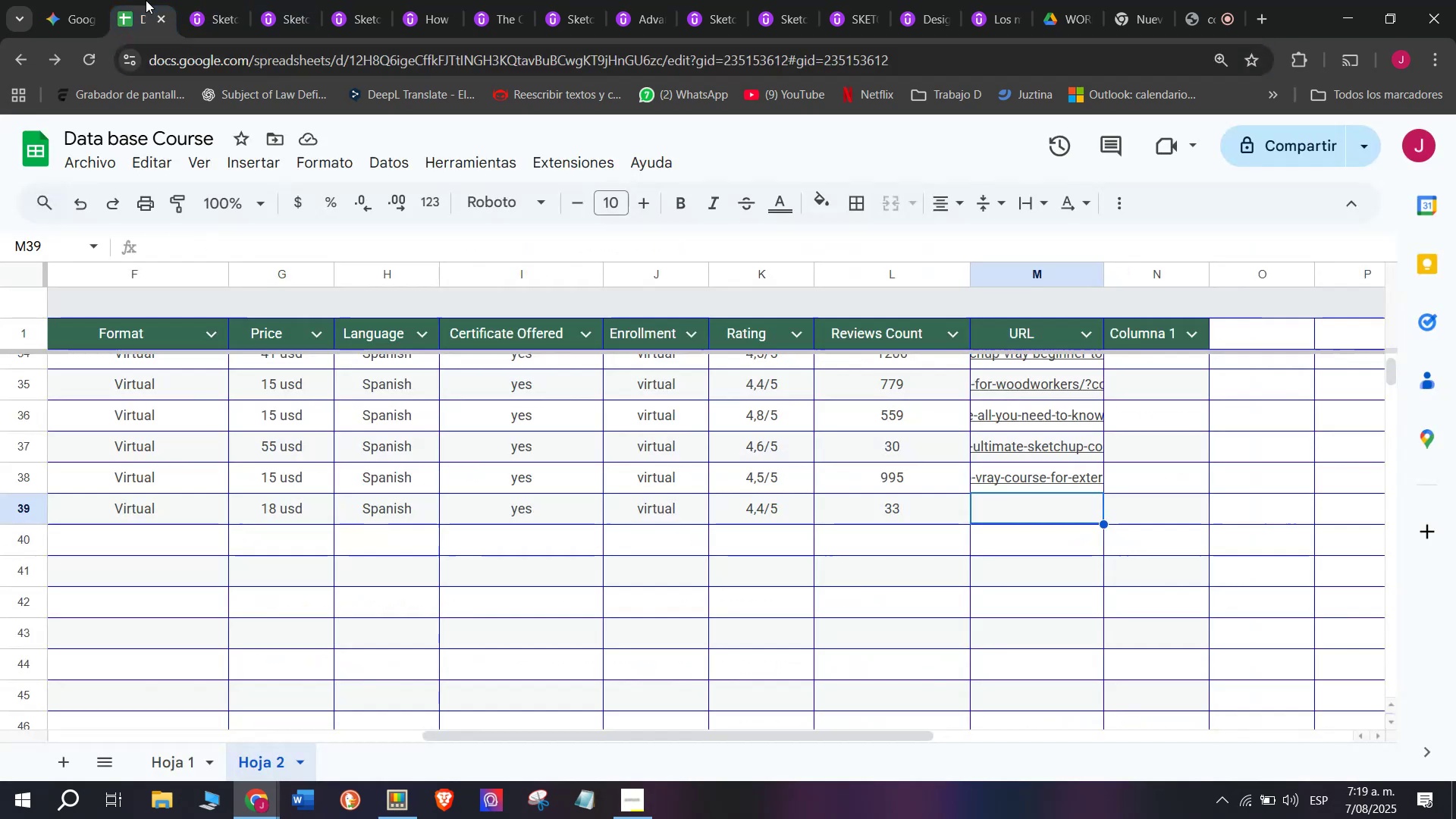 
key(Control+C)
 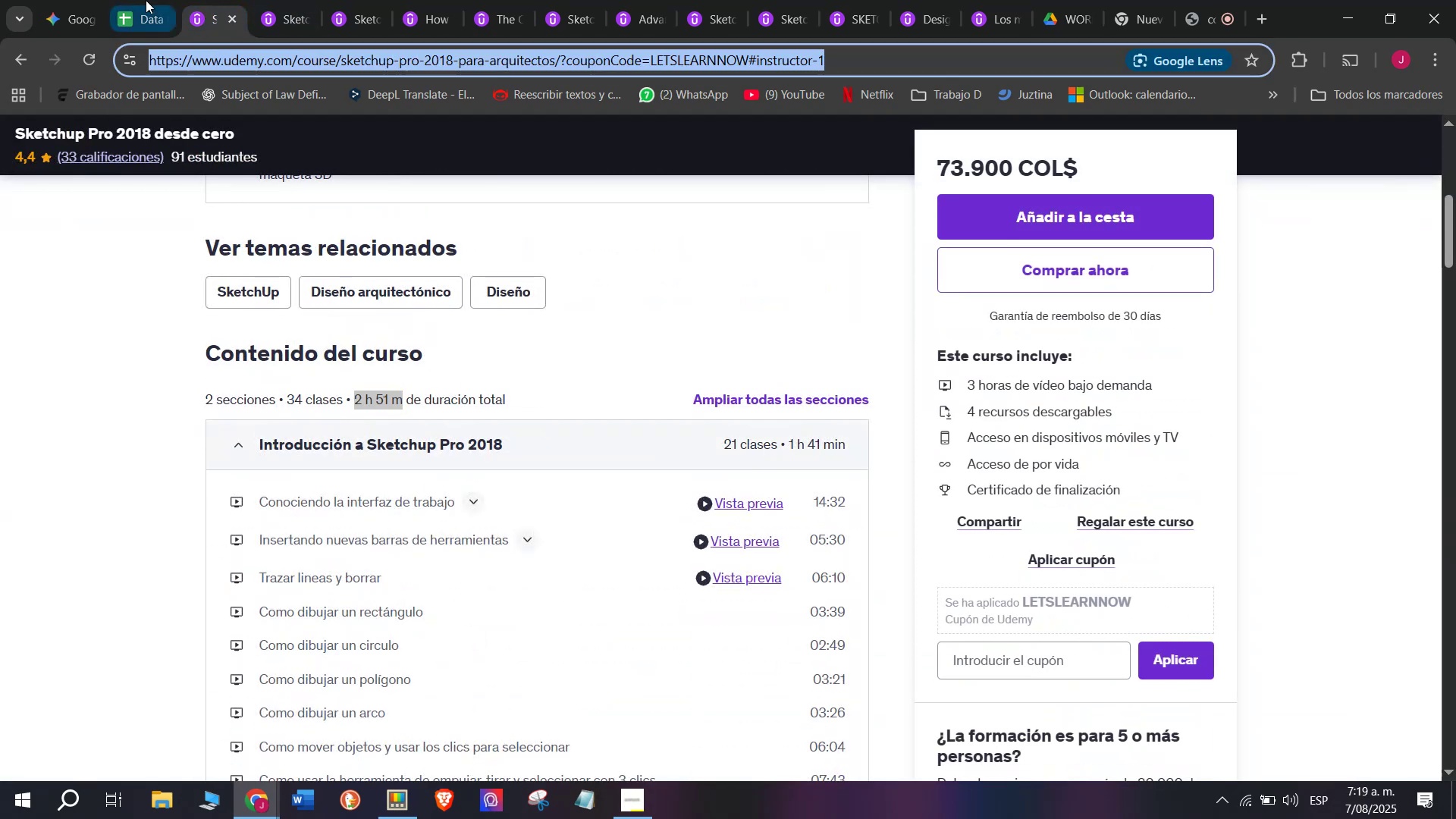 
left_click([146, 0])
 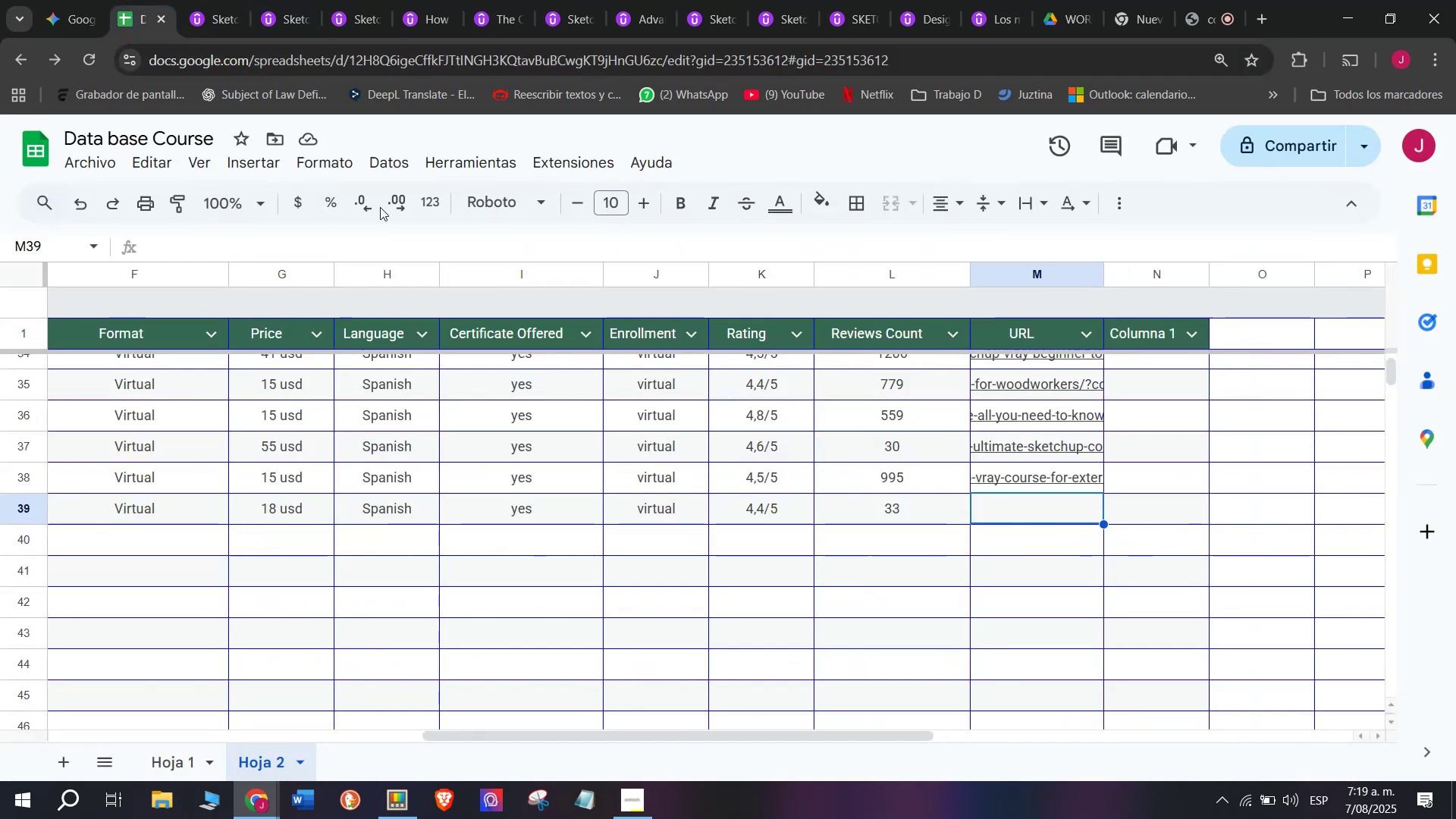 
key(Z)
 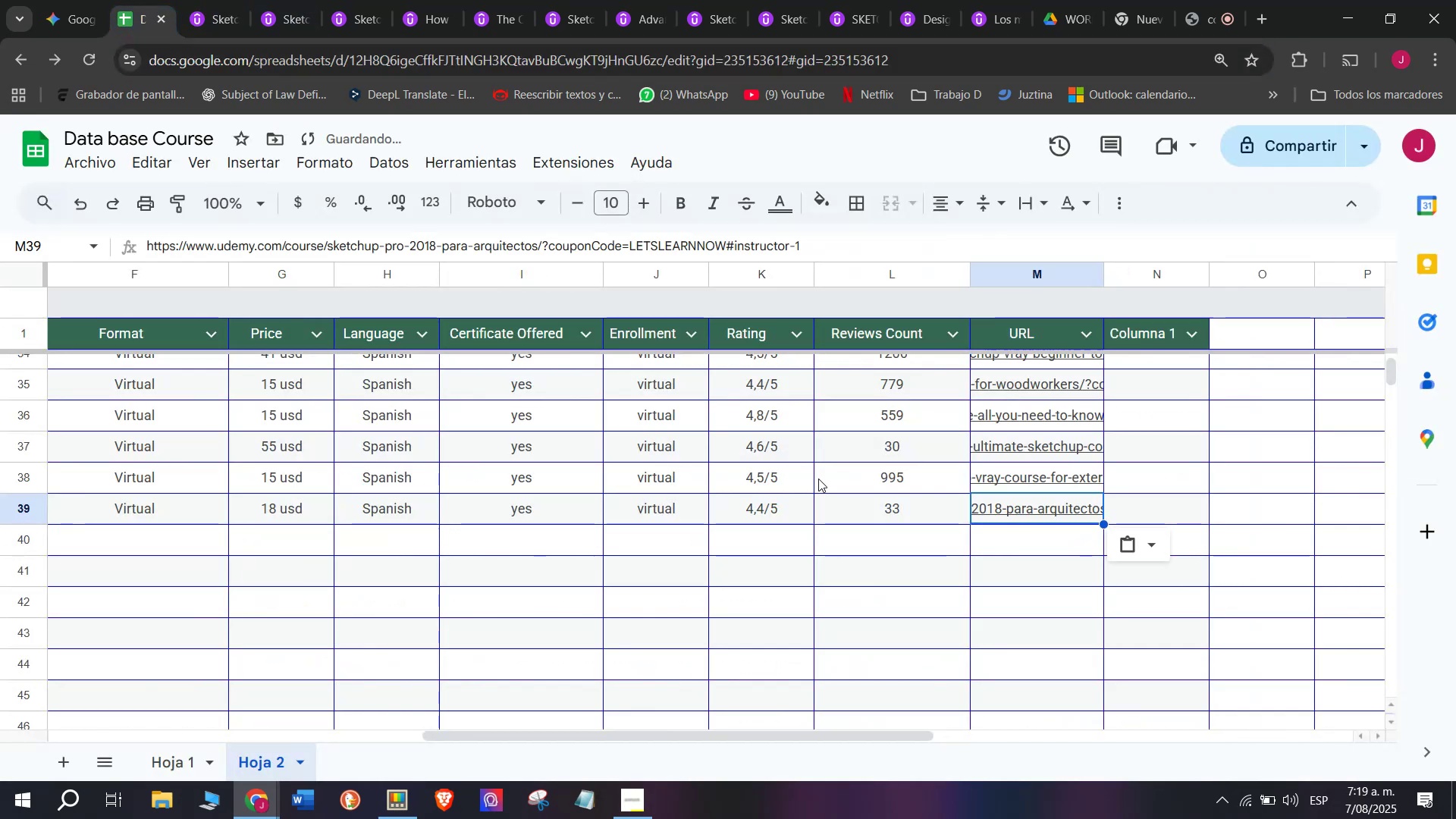 
key(Control+ControlLeft)
 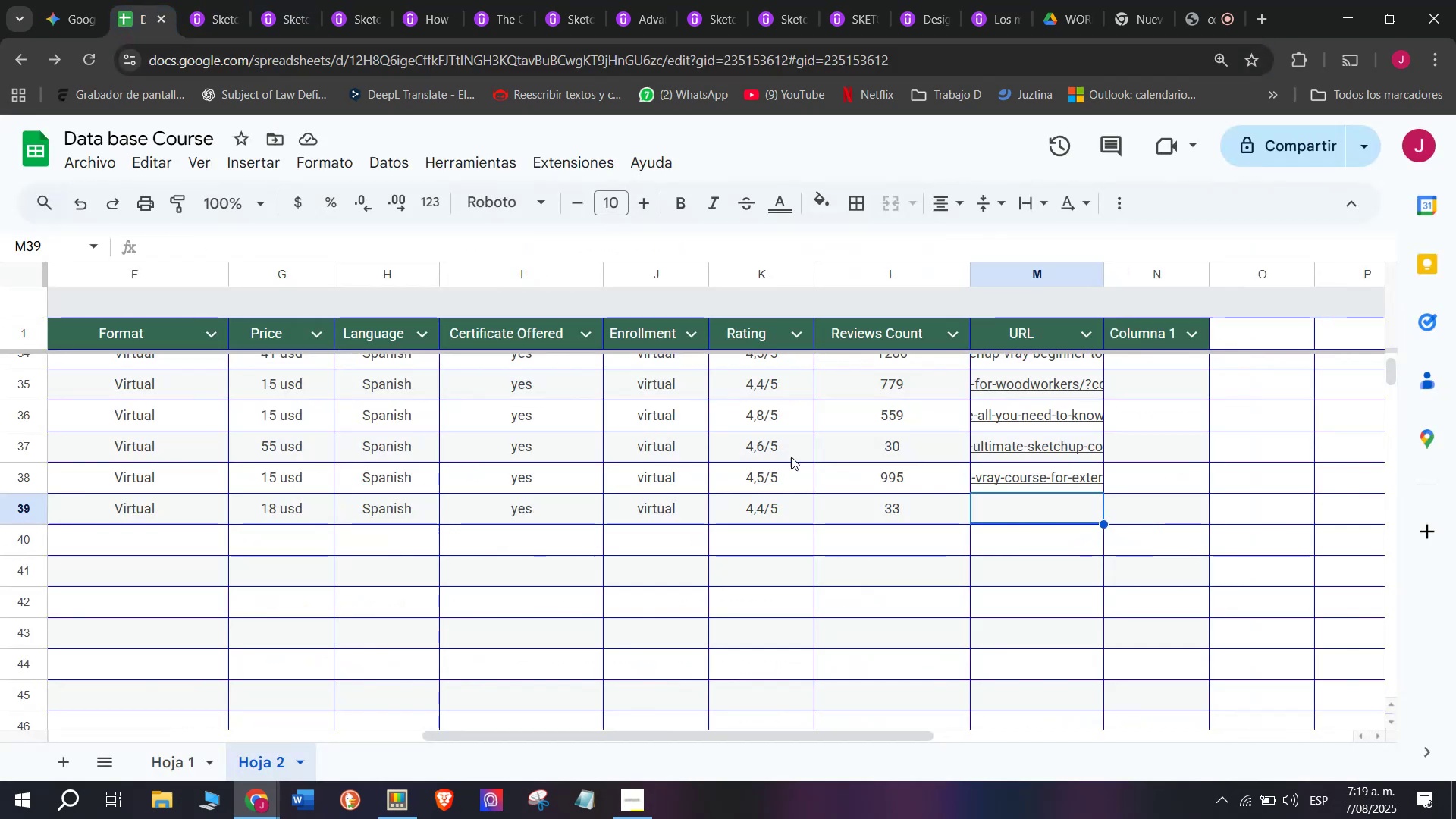 
key(Control+V)
 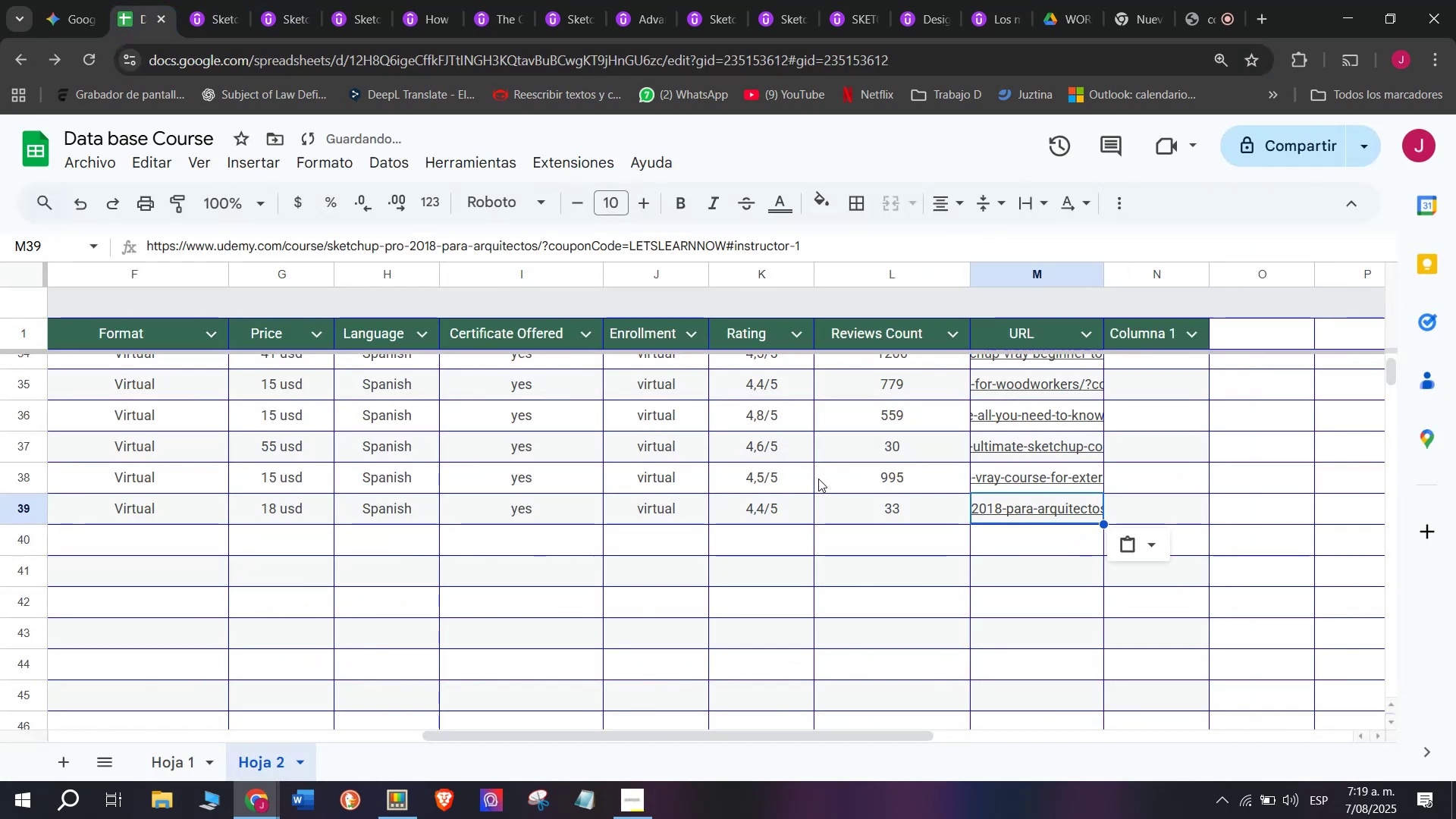 
scroll: coordinate [383, 534], scroll_direction: up, amount: 3.0
 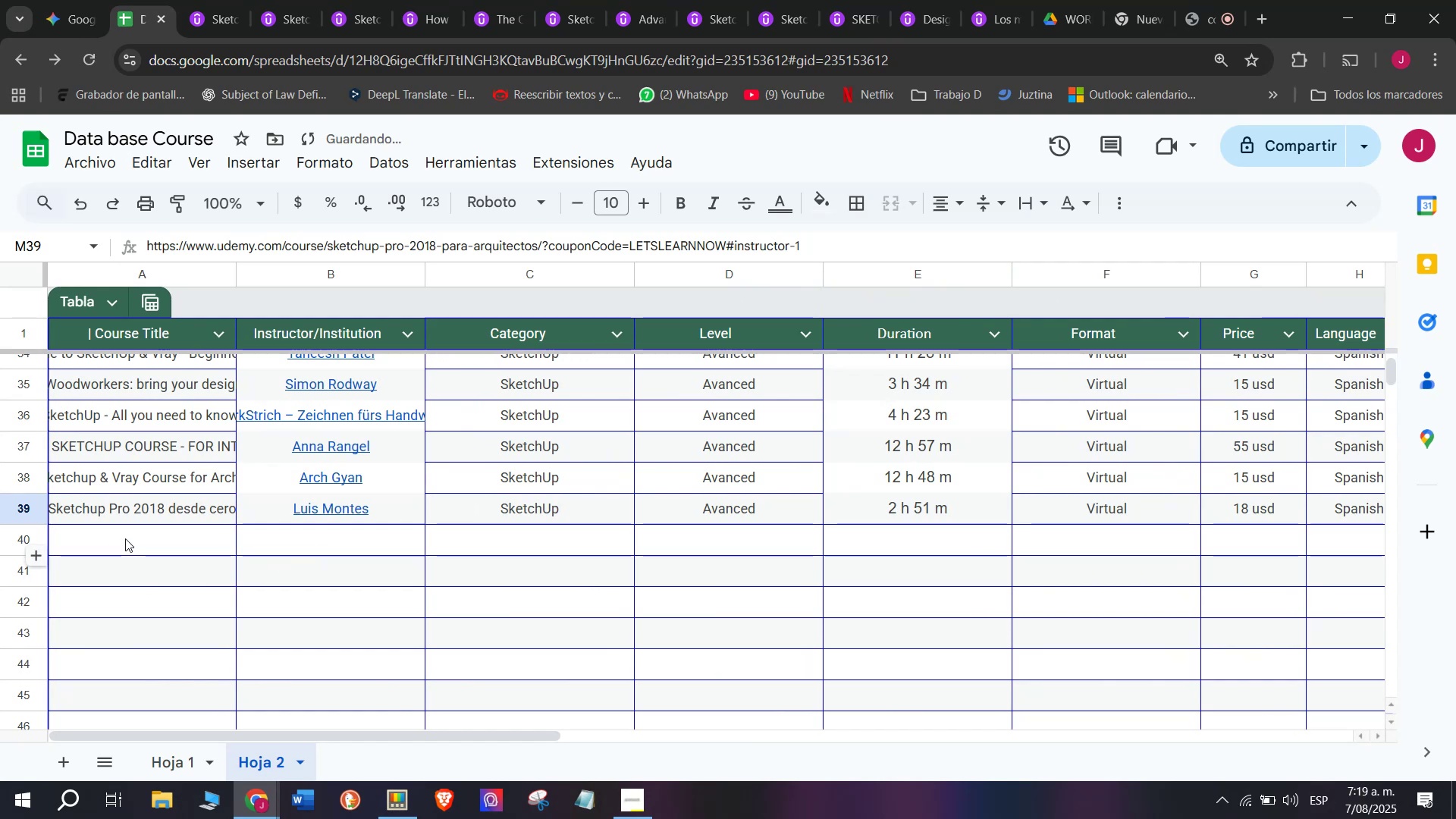 
left_click([125, 538])
 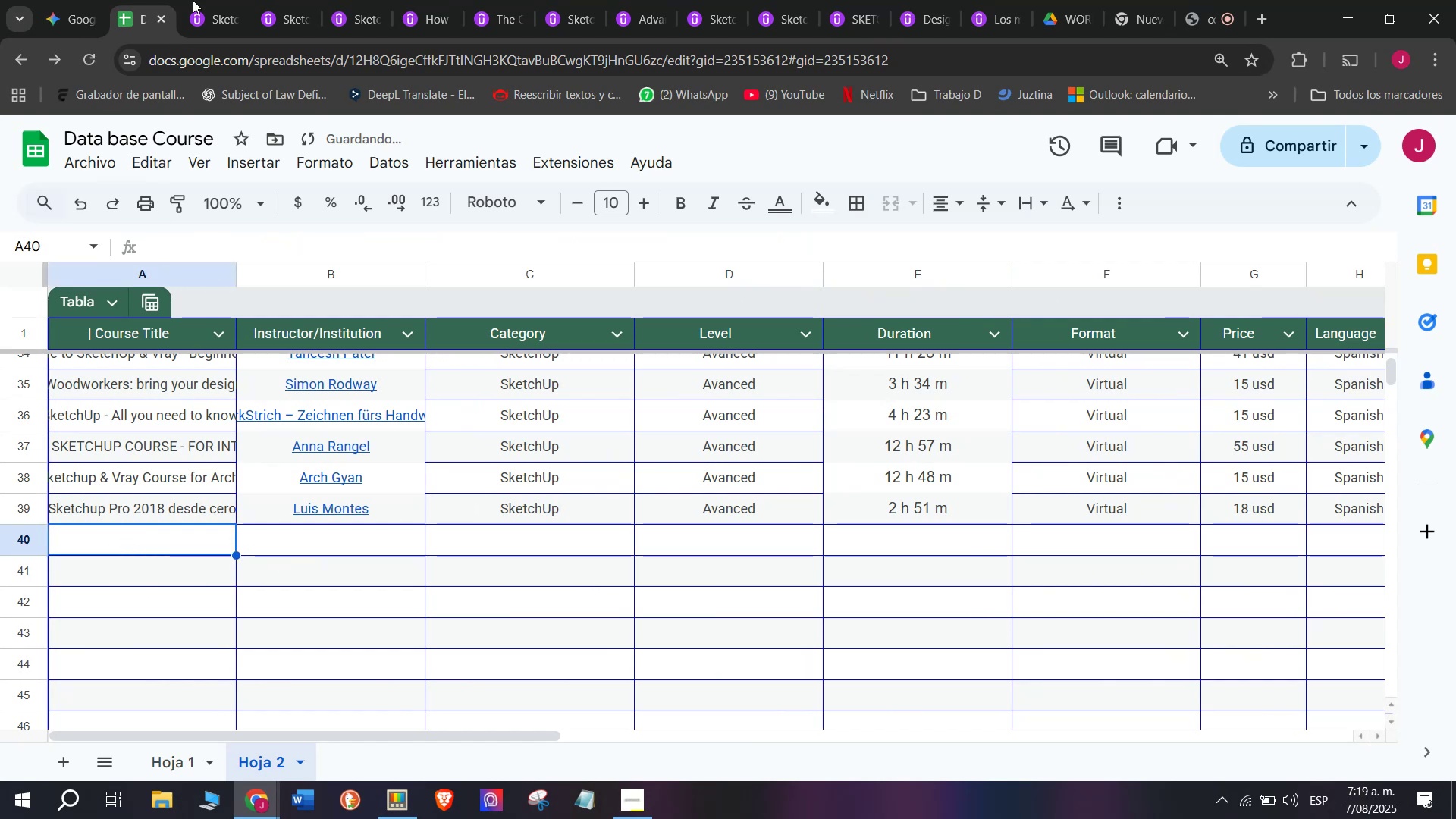 
left_click([202, 0])
 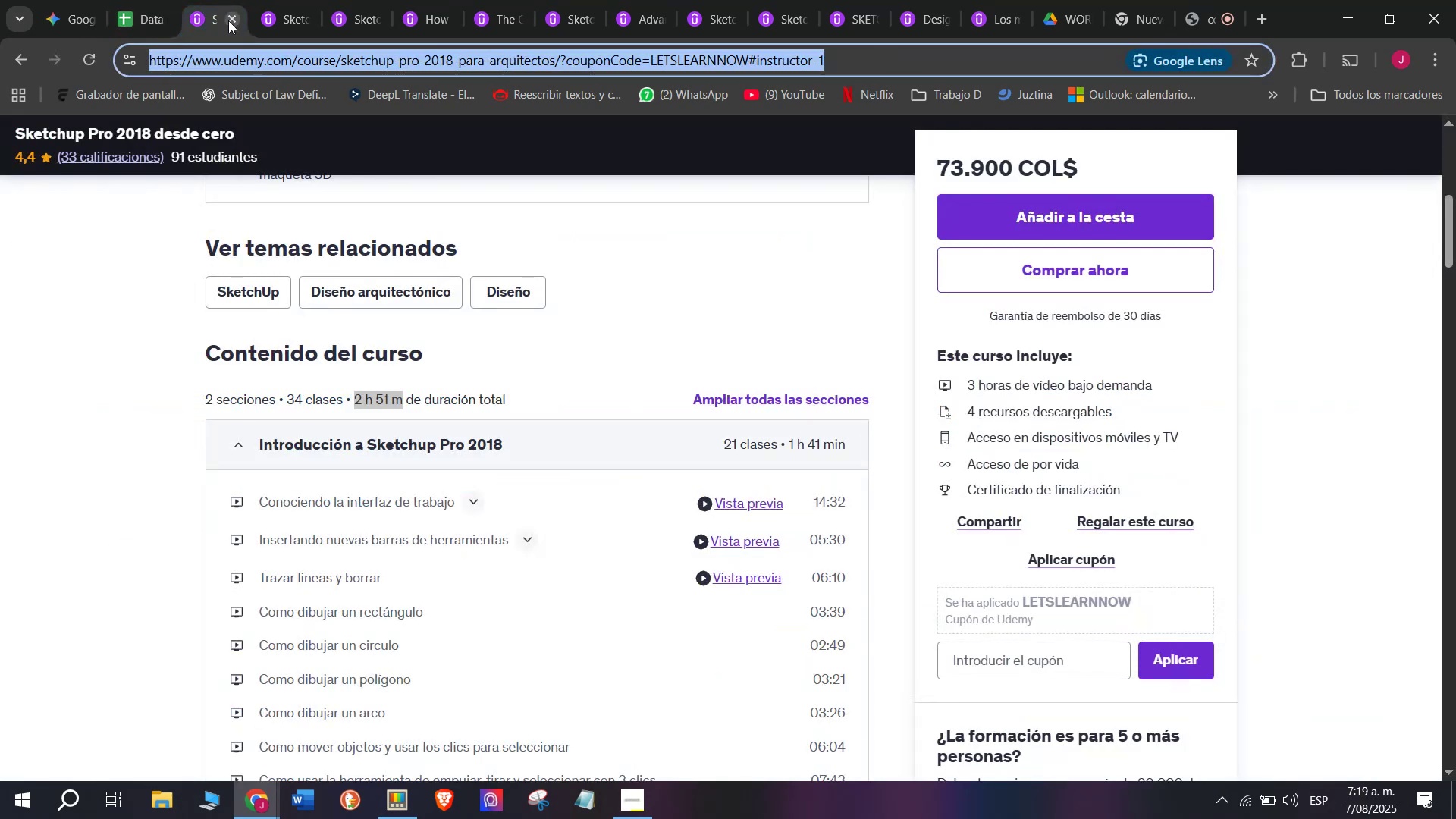 
left_click([228, 20])
 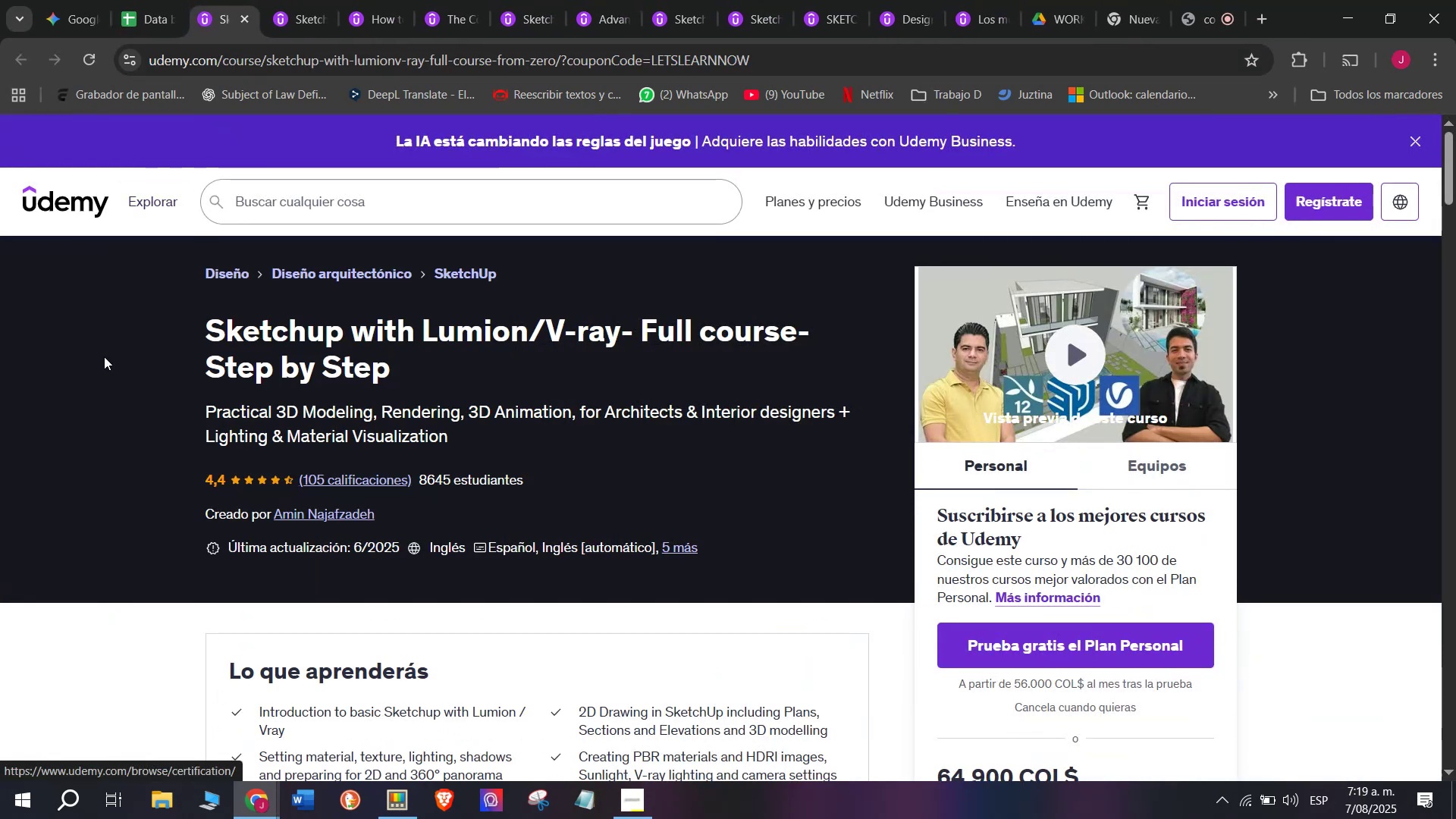 
left_click_drag(start_coordinate=[179, 301], to_coordinate=[428, 374])
 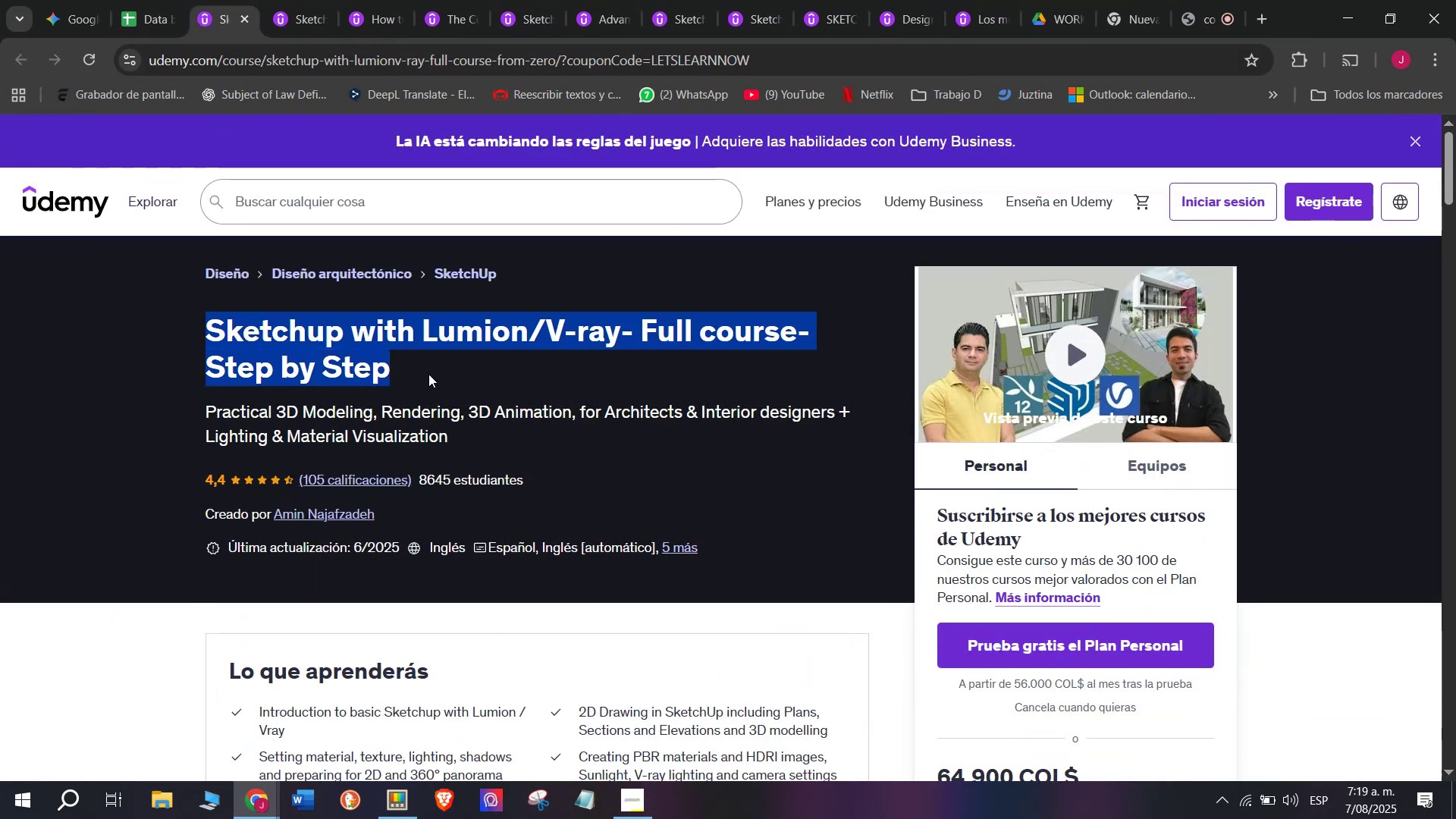 
key(Break)
 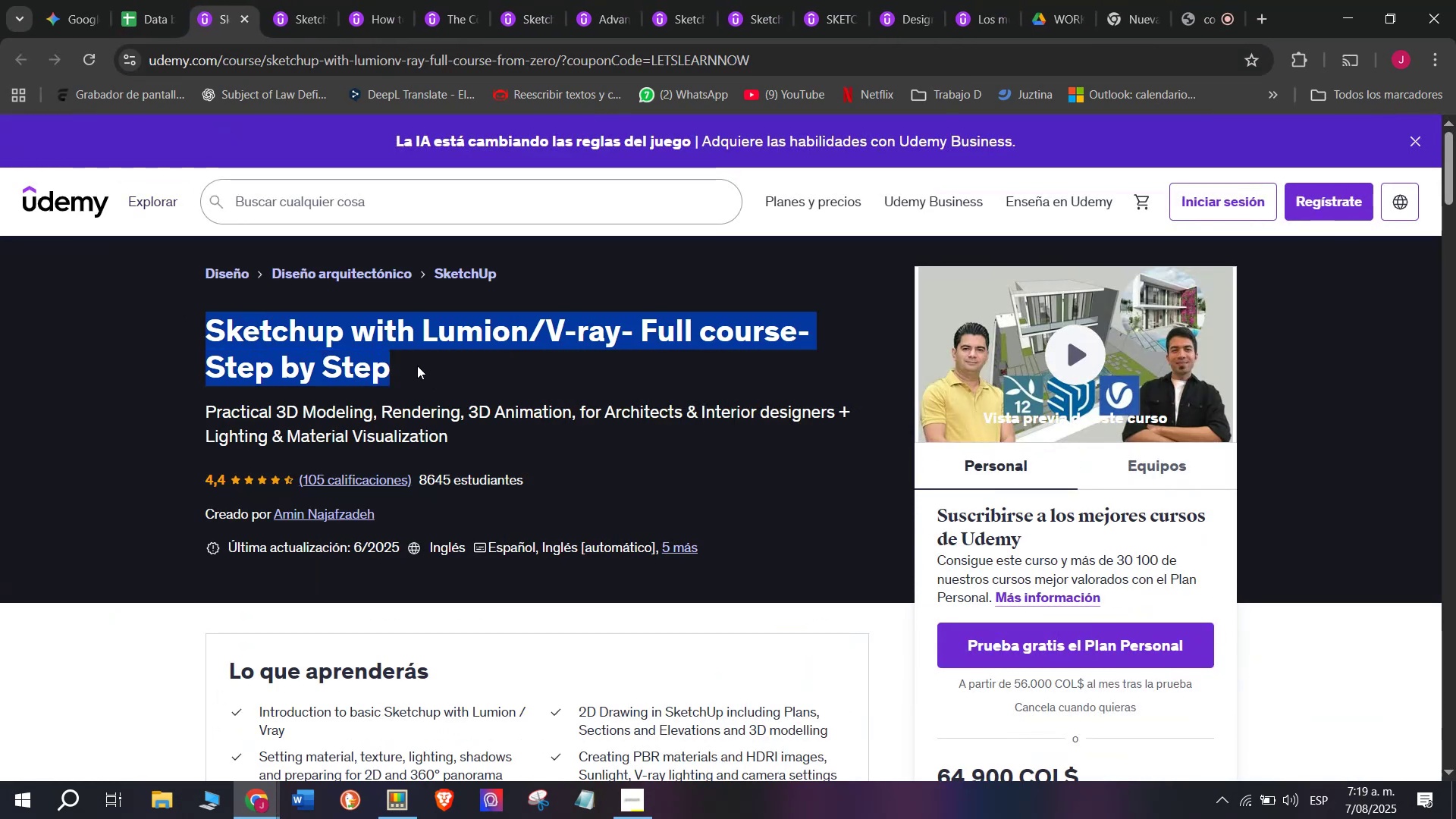 
key(Control+ControlLeft)
 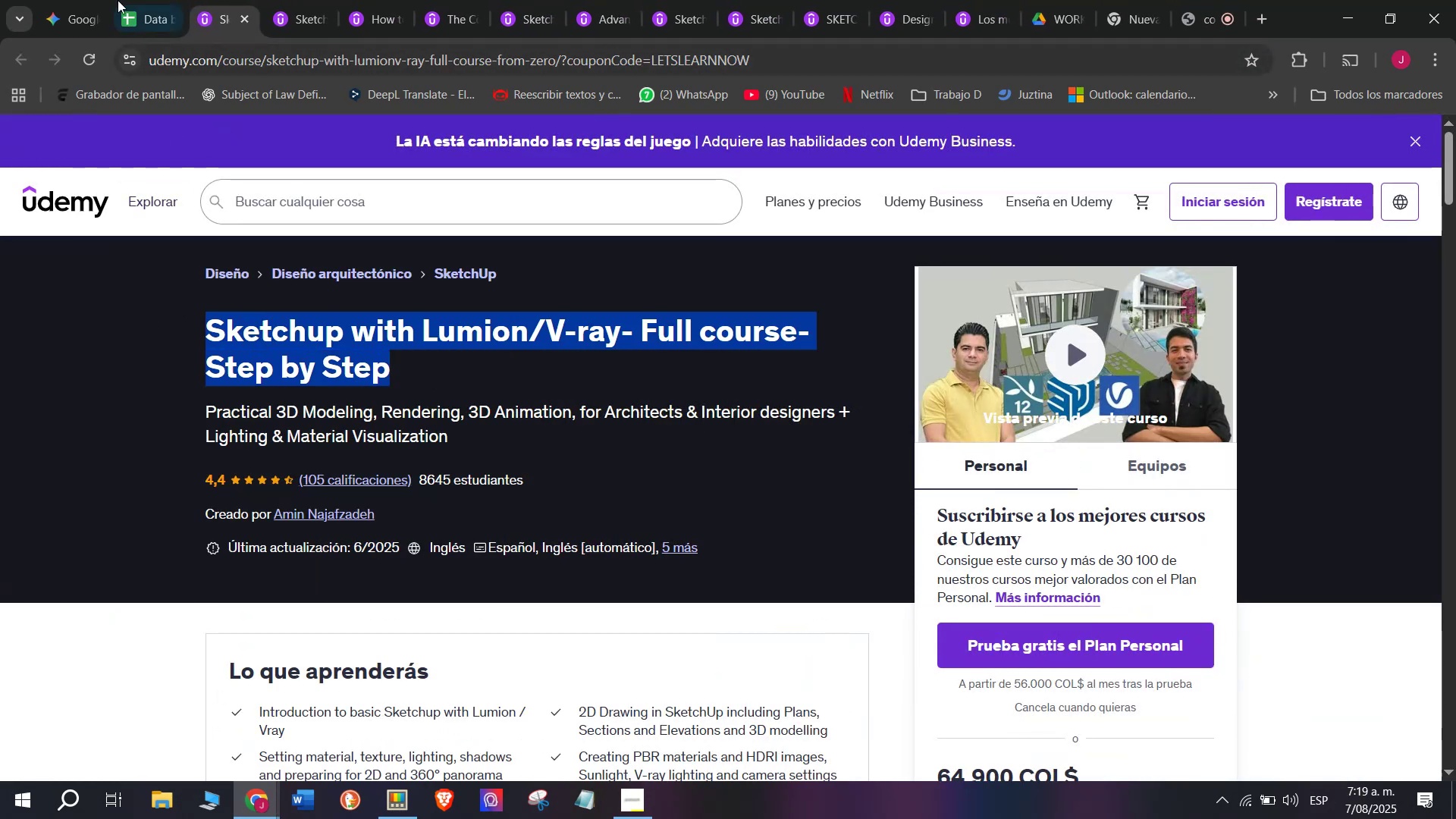 
key(Control+C)
 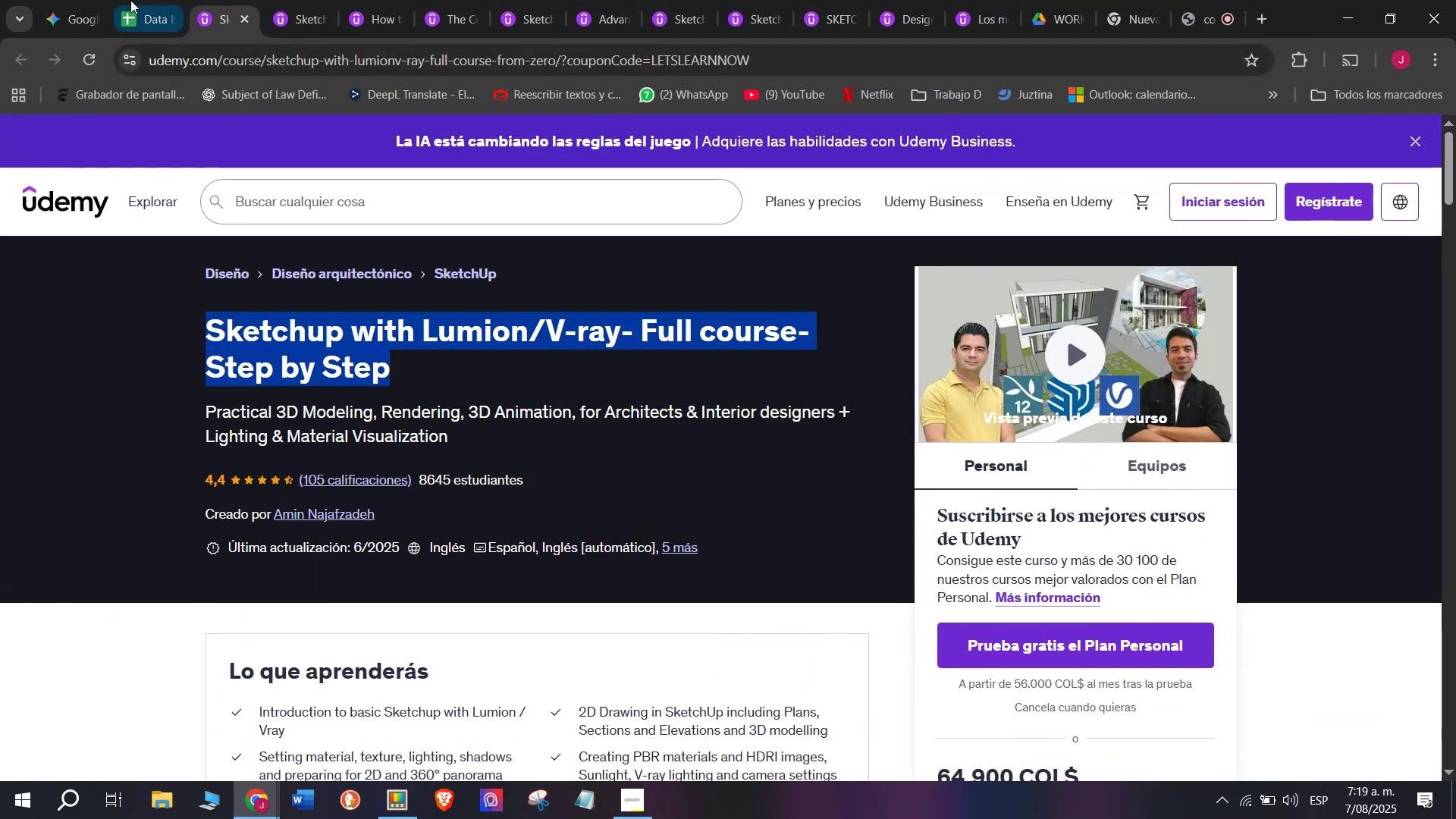 
left_click([132, 0])
 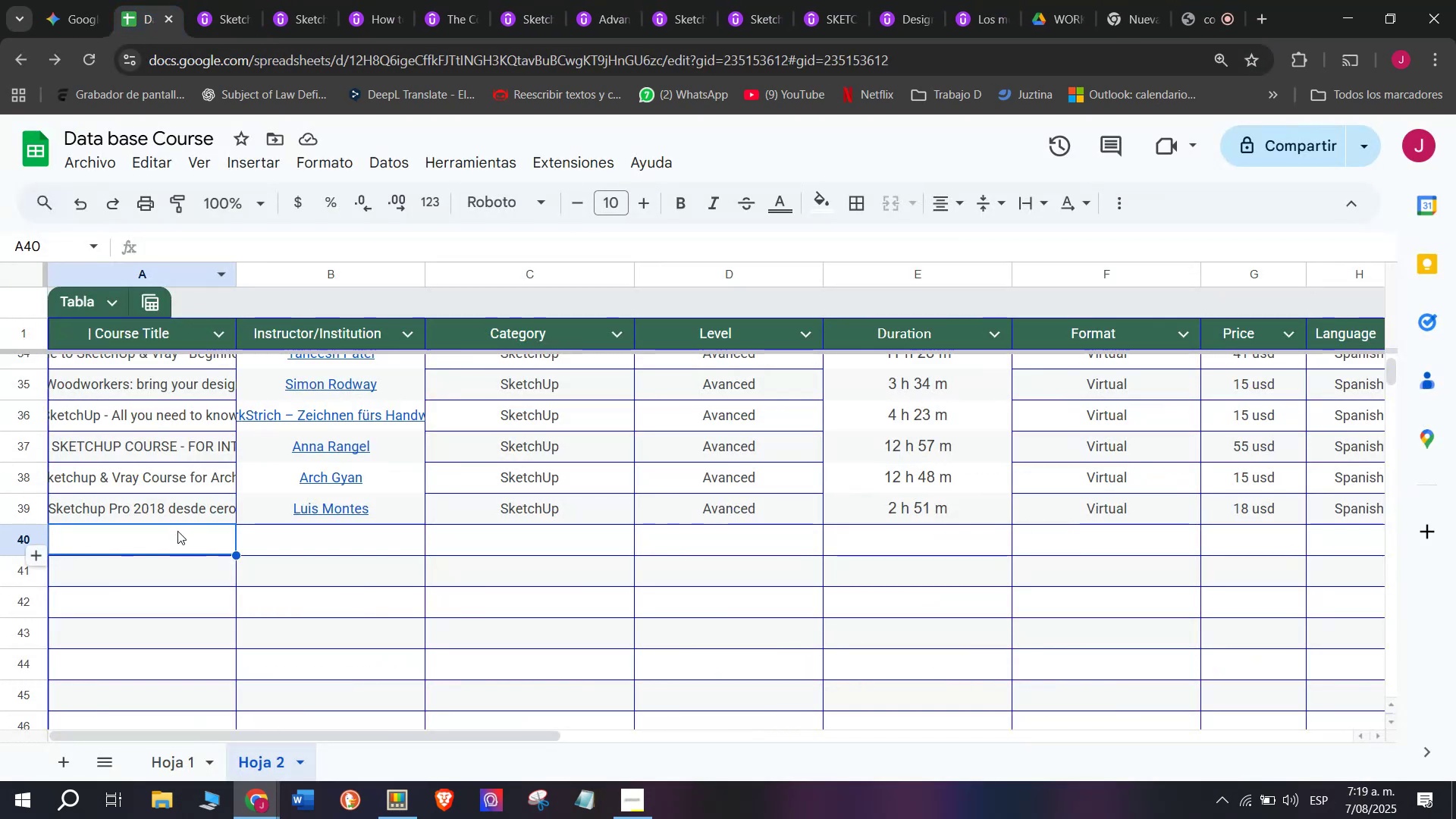 
double_click([177, 537])
 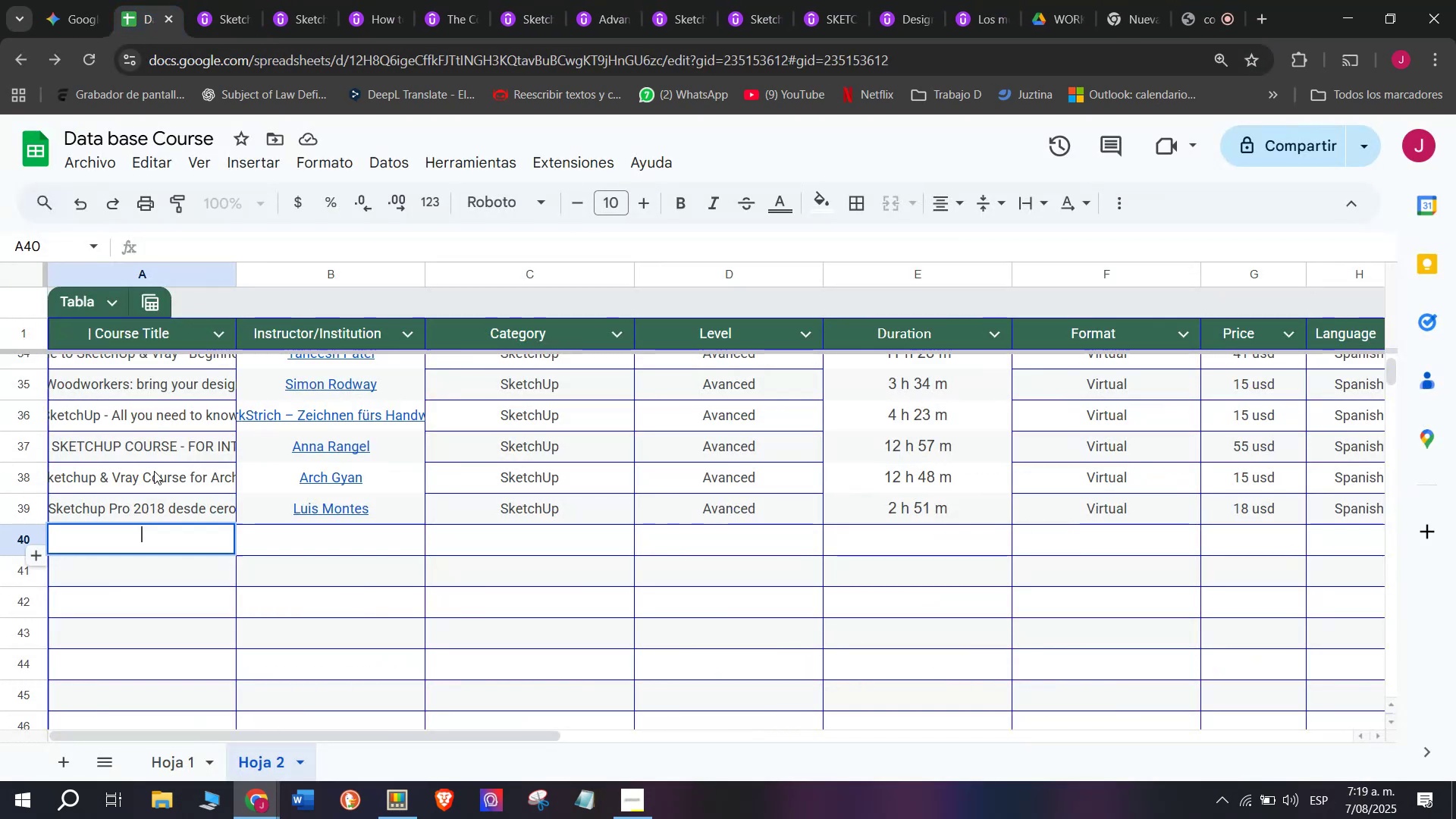 
key(Control+ControlLeft)
 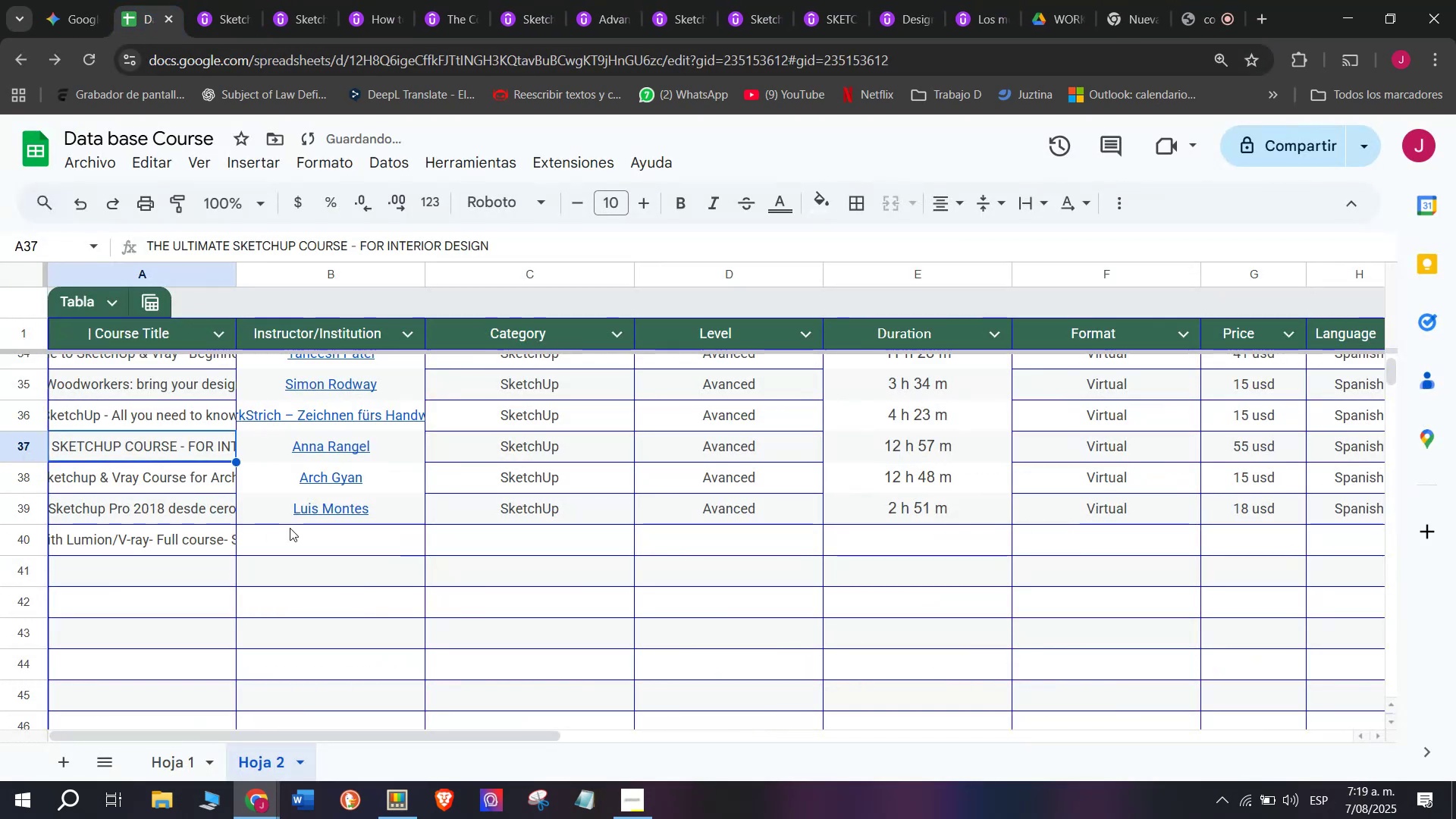 
key(Z)
 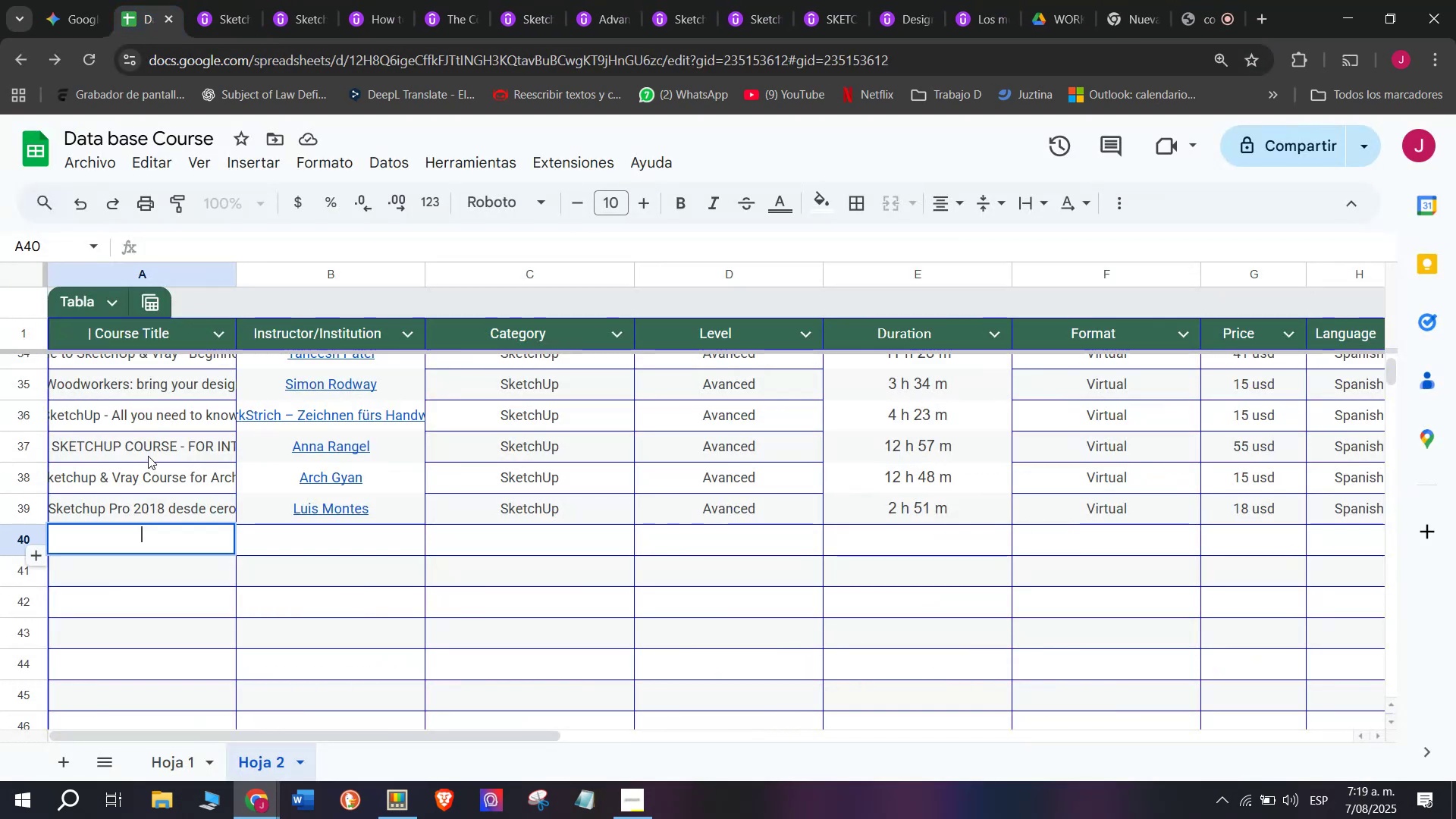 
key(Control+V)
 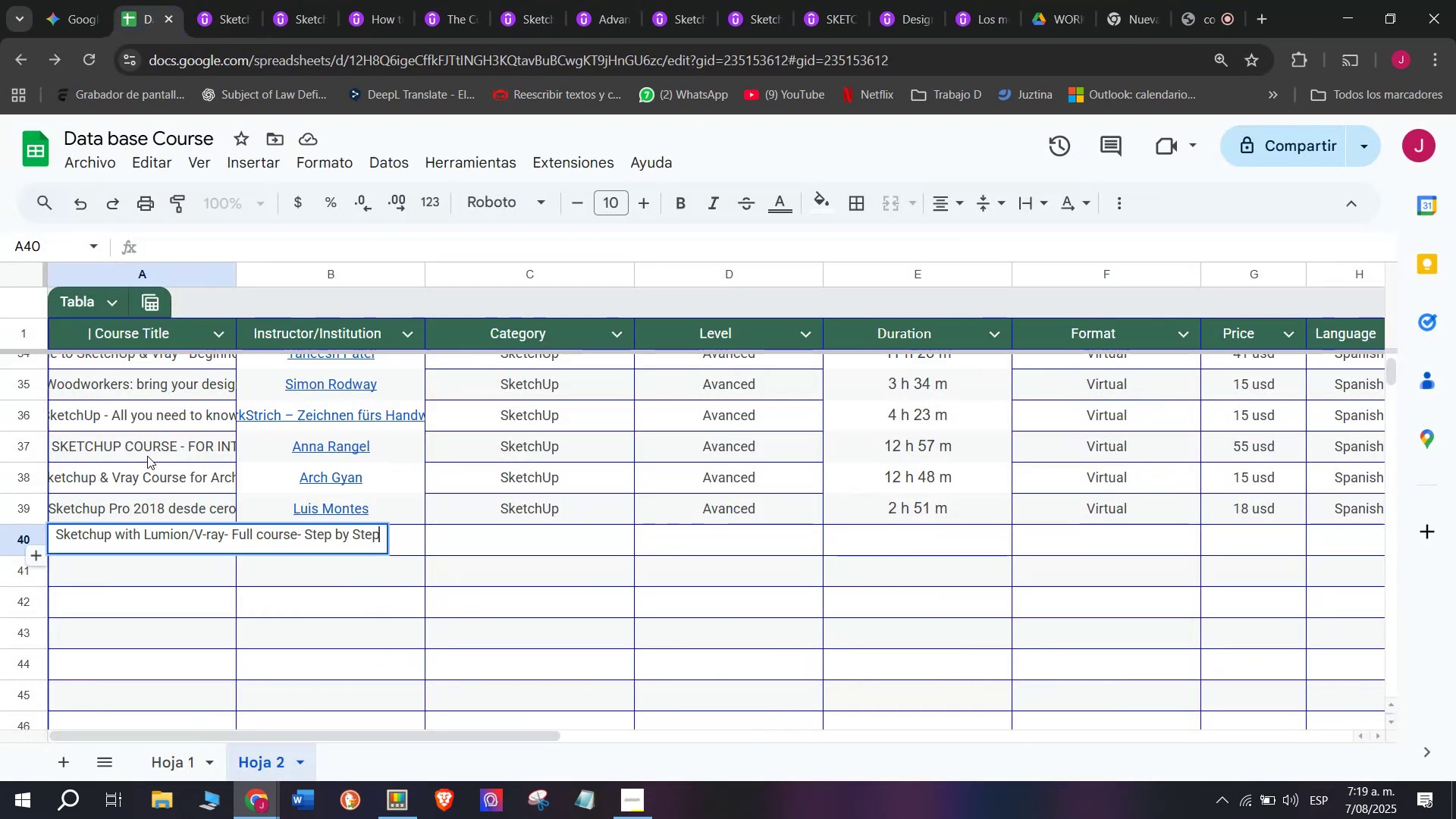 
triple_click([147, 456])
 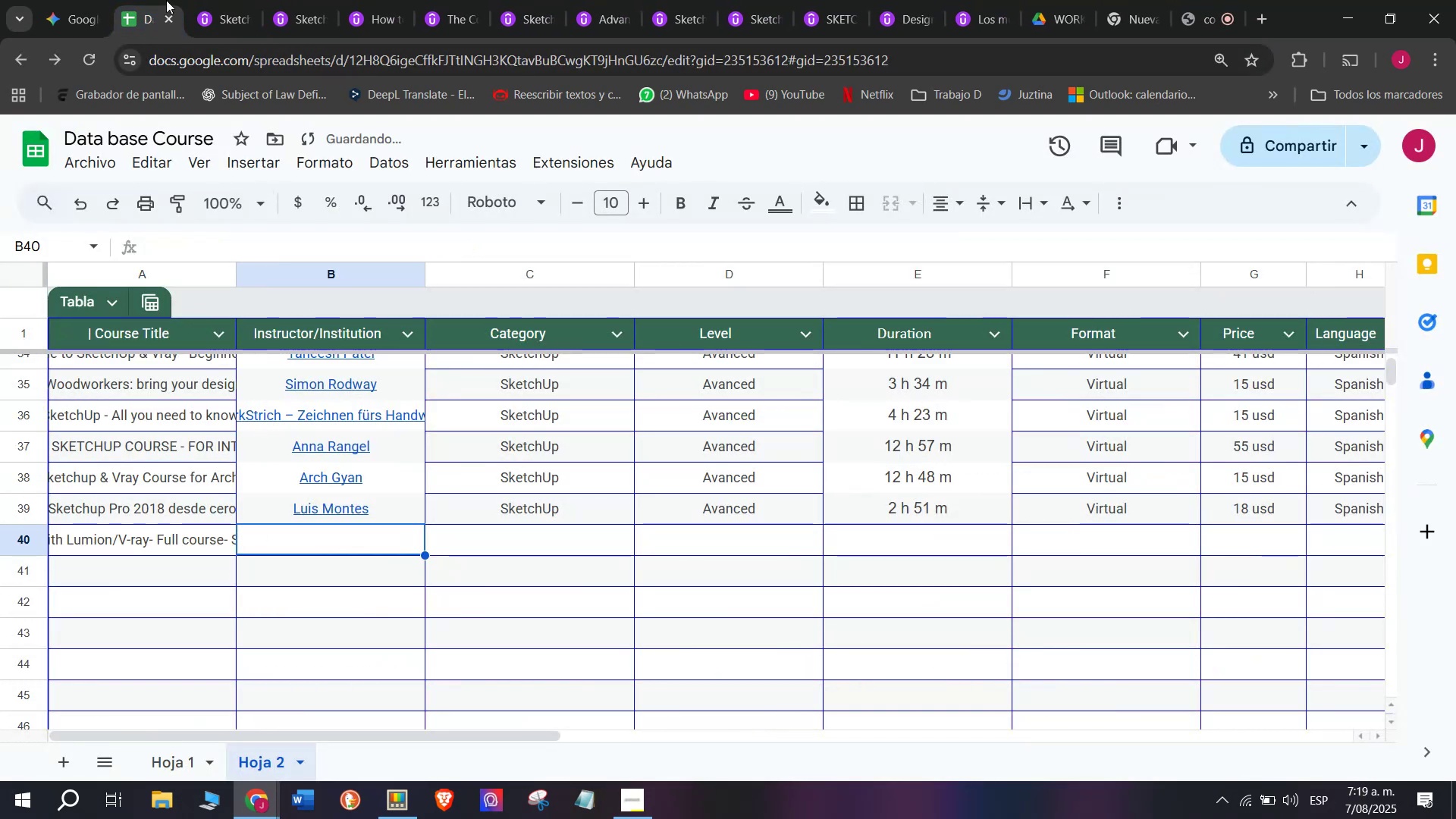 
left_click([223, 8])
 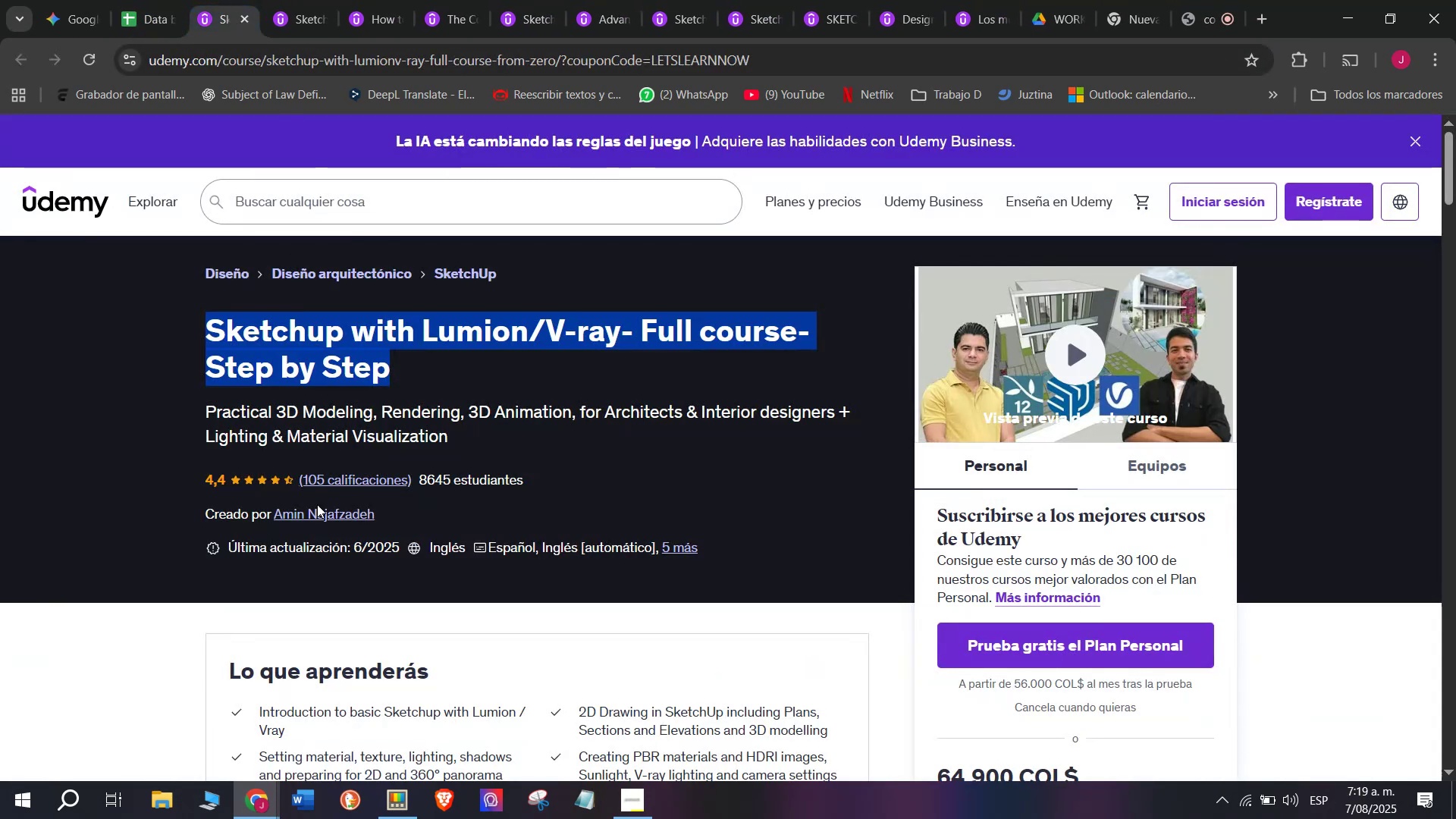 
left_click([319, 507])
 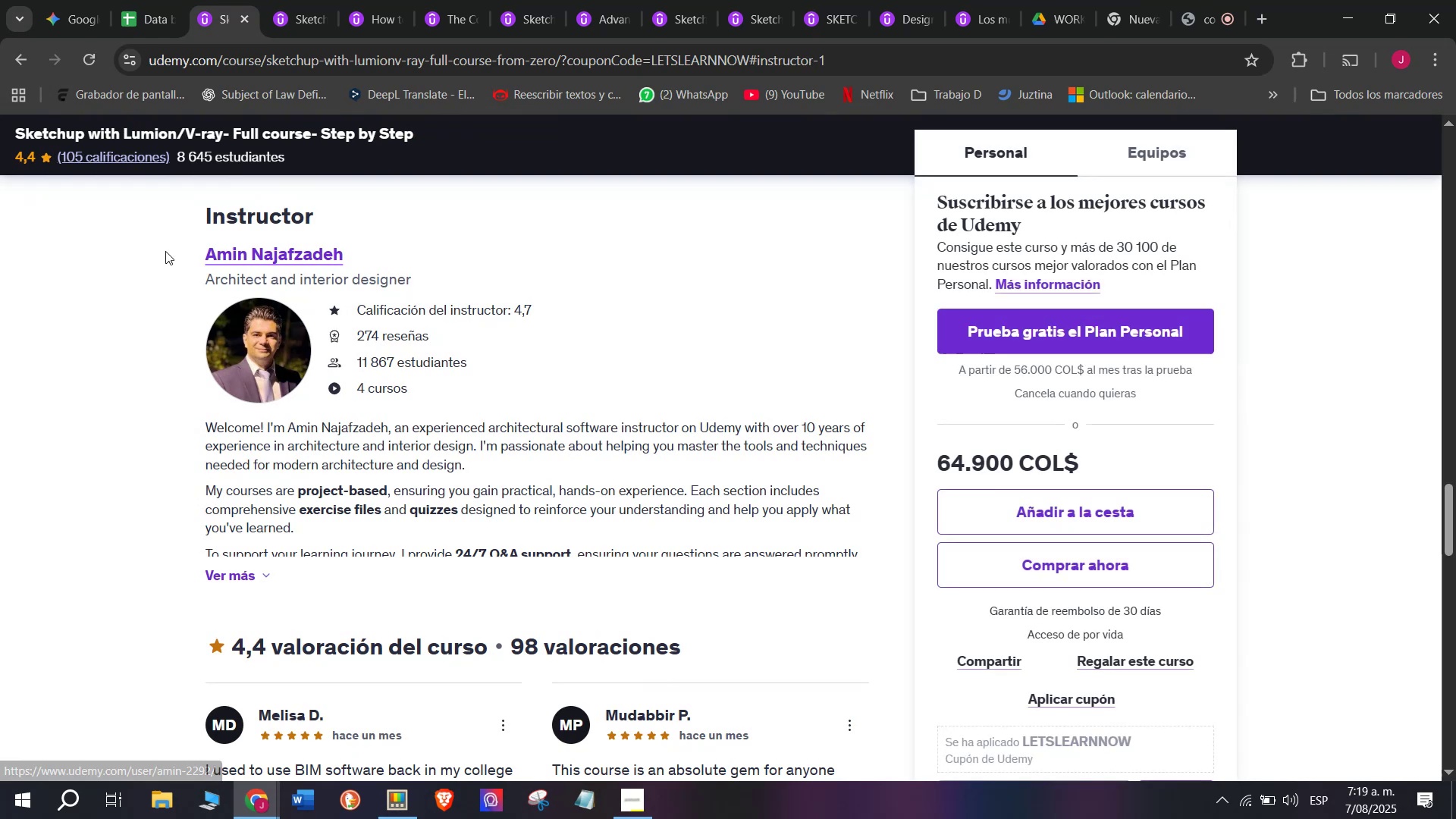 
left_click_drag(start_coordinate=[166, 251], to_coordinate=[414, 262])
 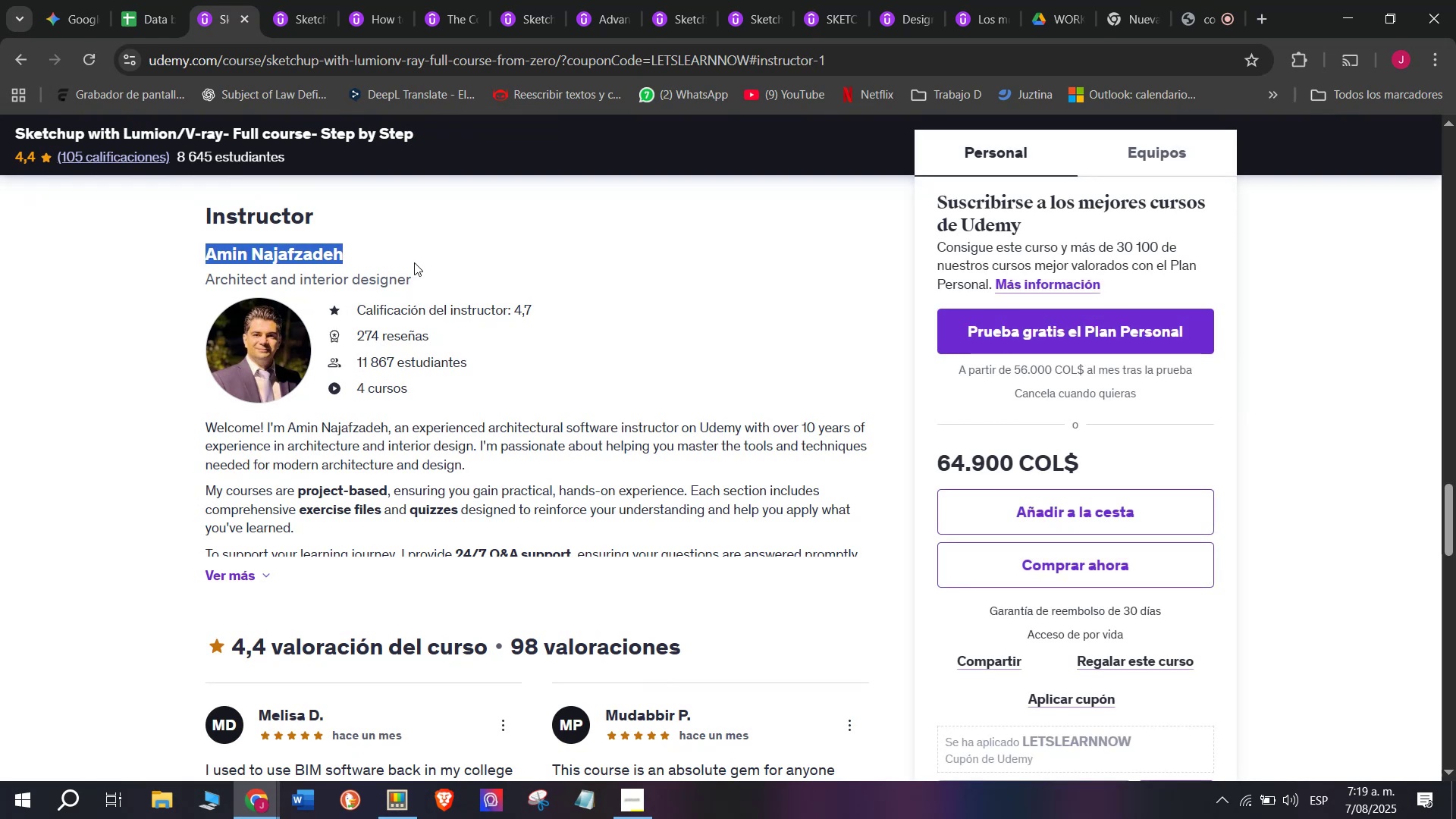 
key(Break)
 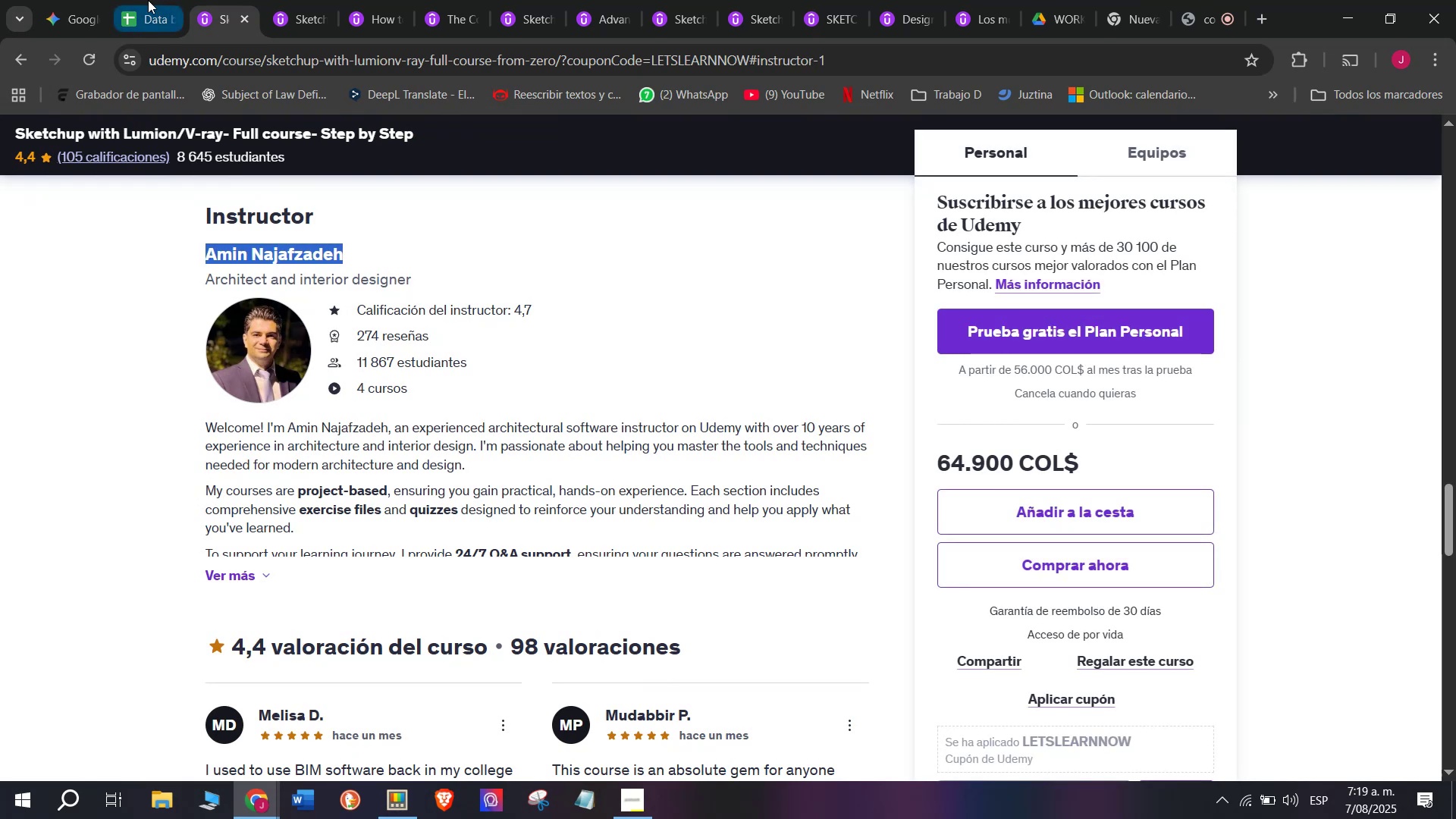 
key(Control+ControlLeft)
 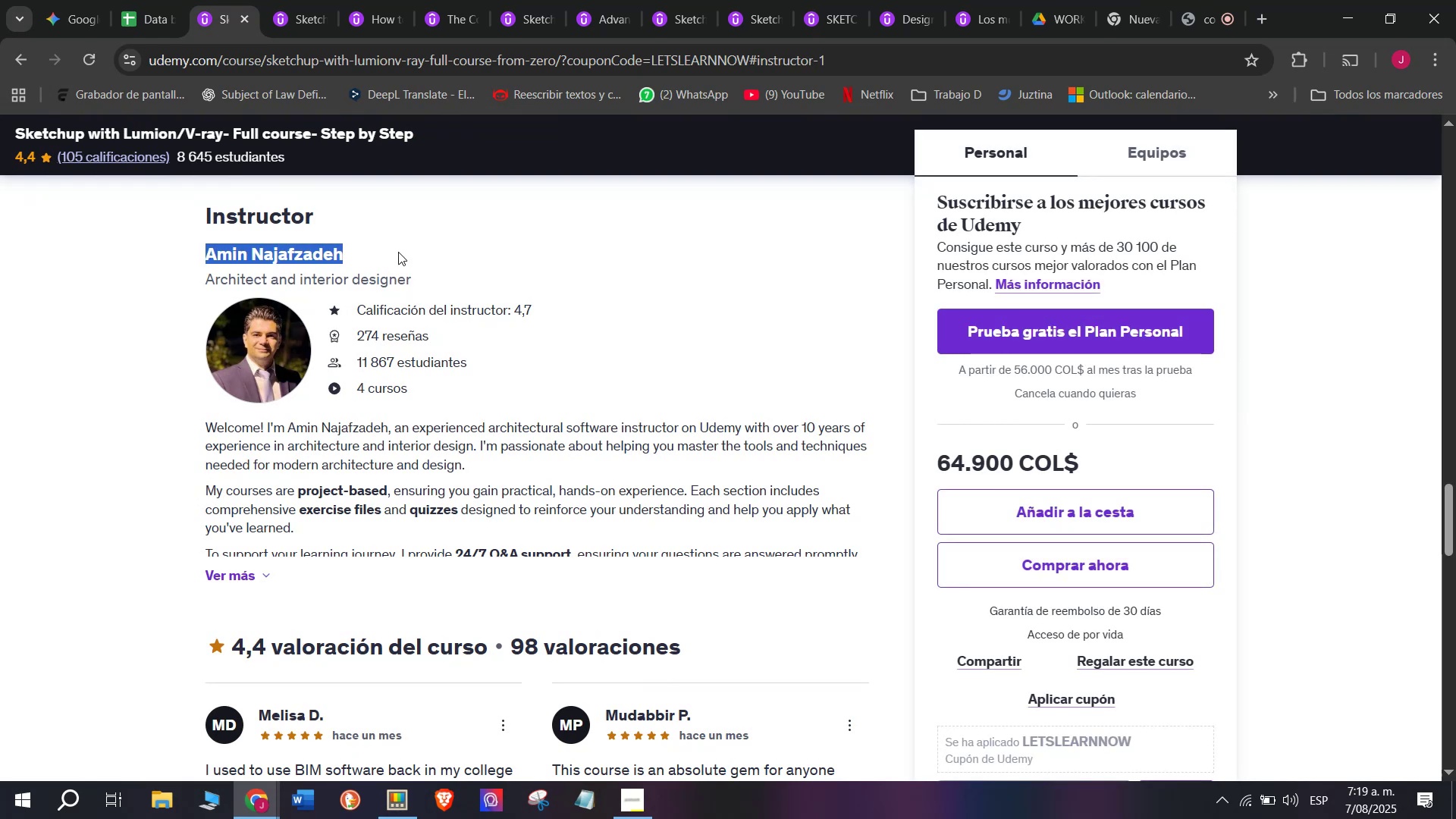 
key(Control+C)
 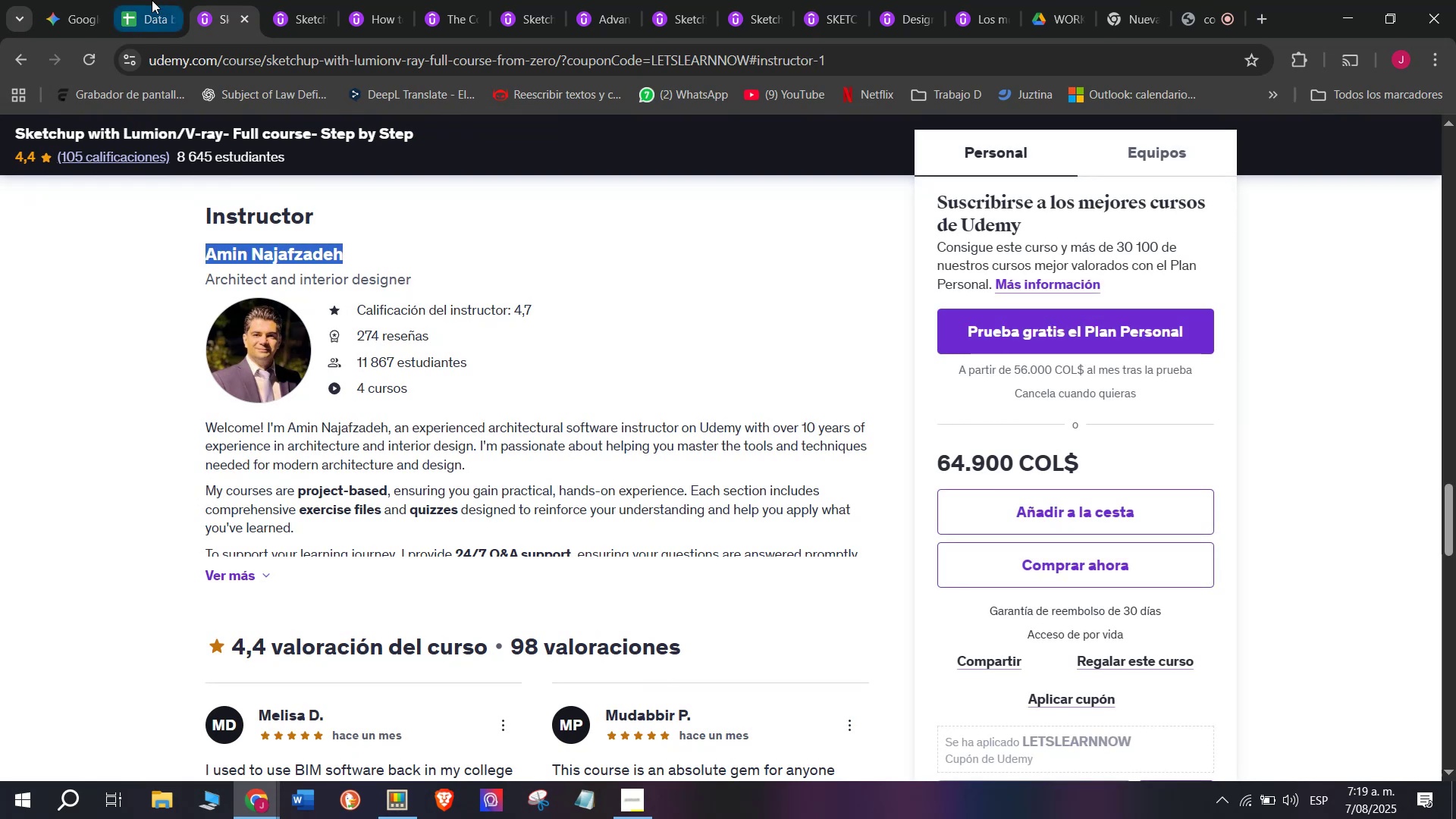 
left_click([147, 0])
 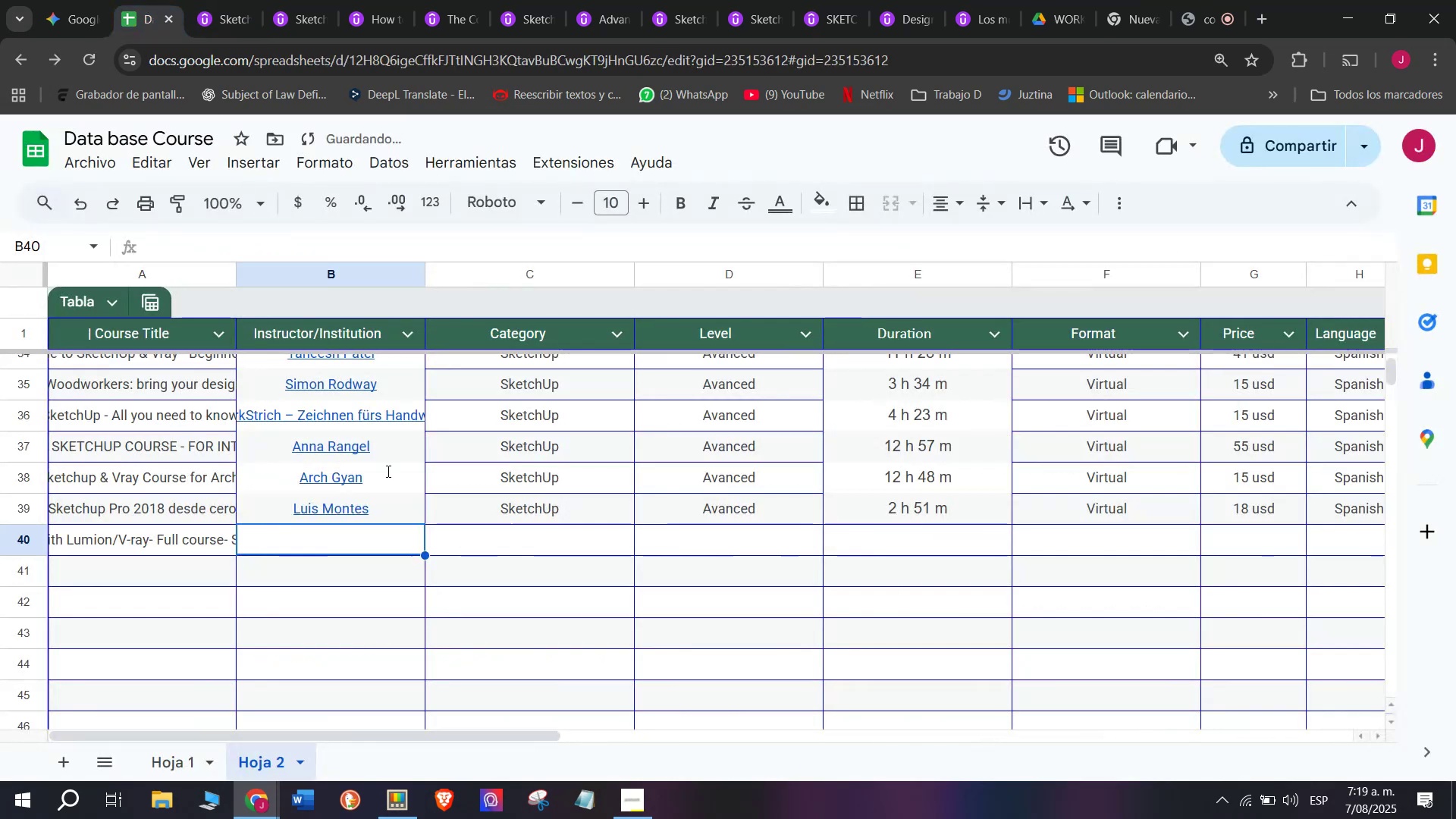 
key(Control+ControlLeft)
 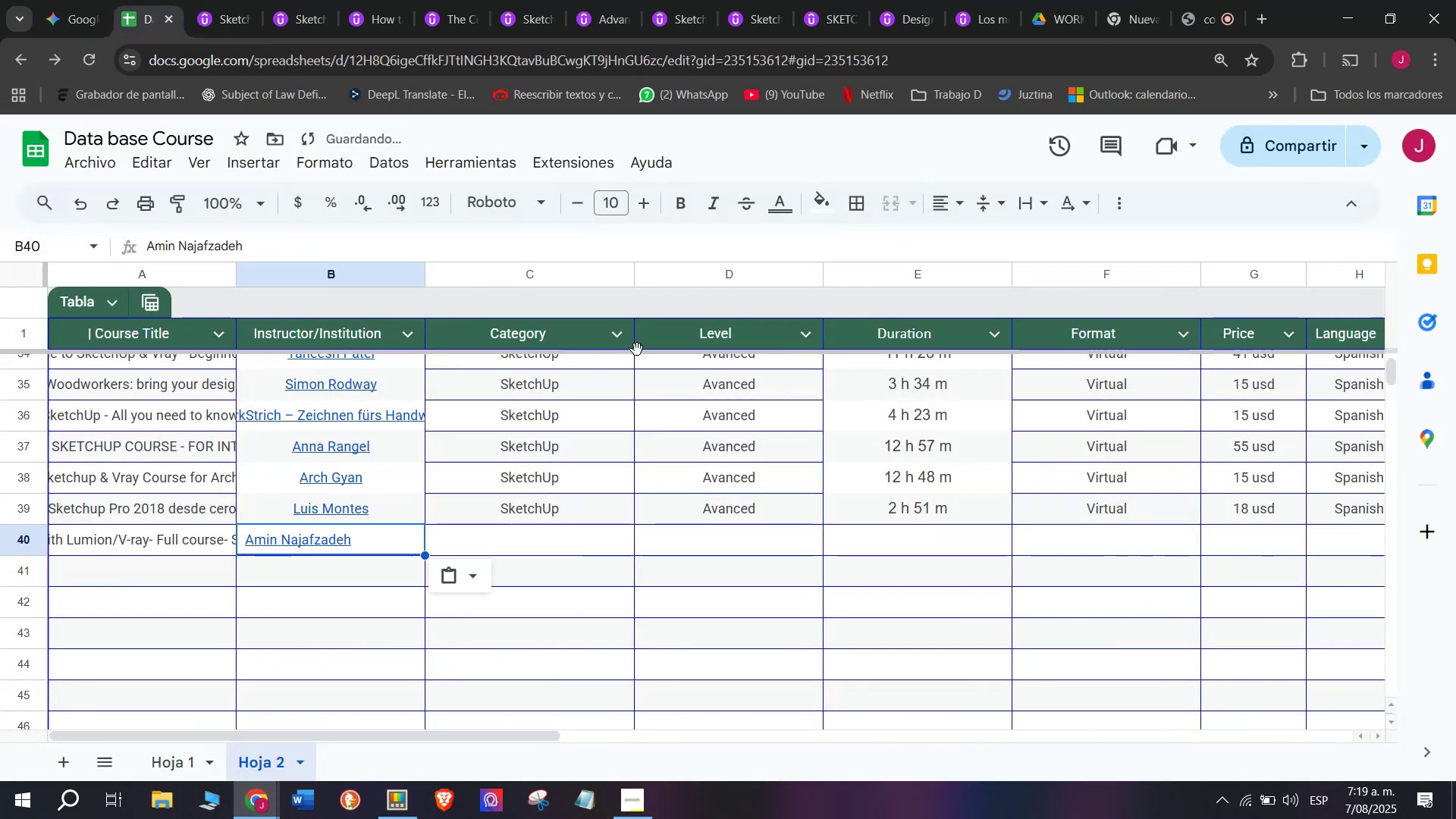 
key(Z)
 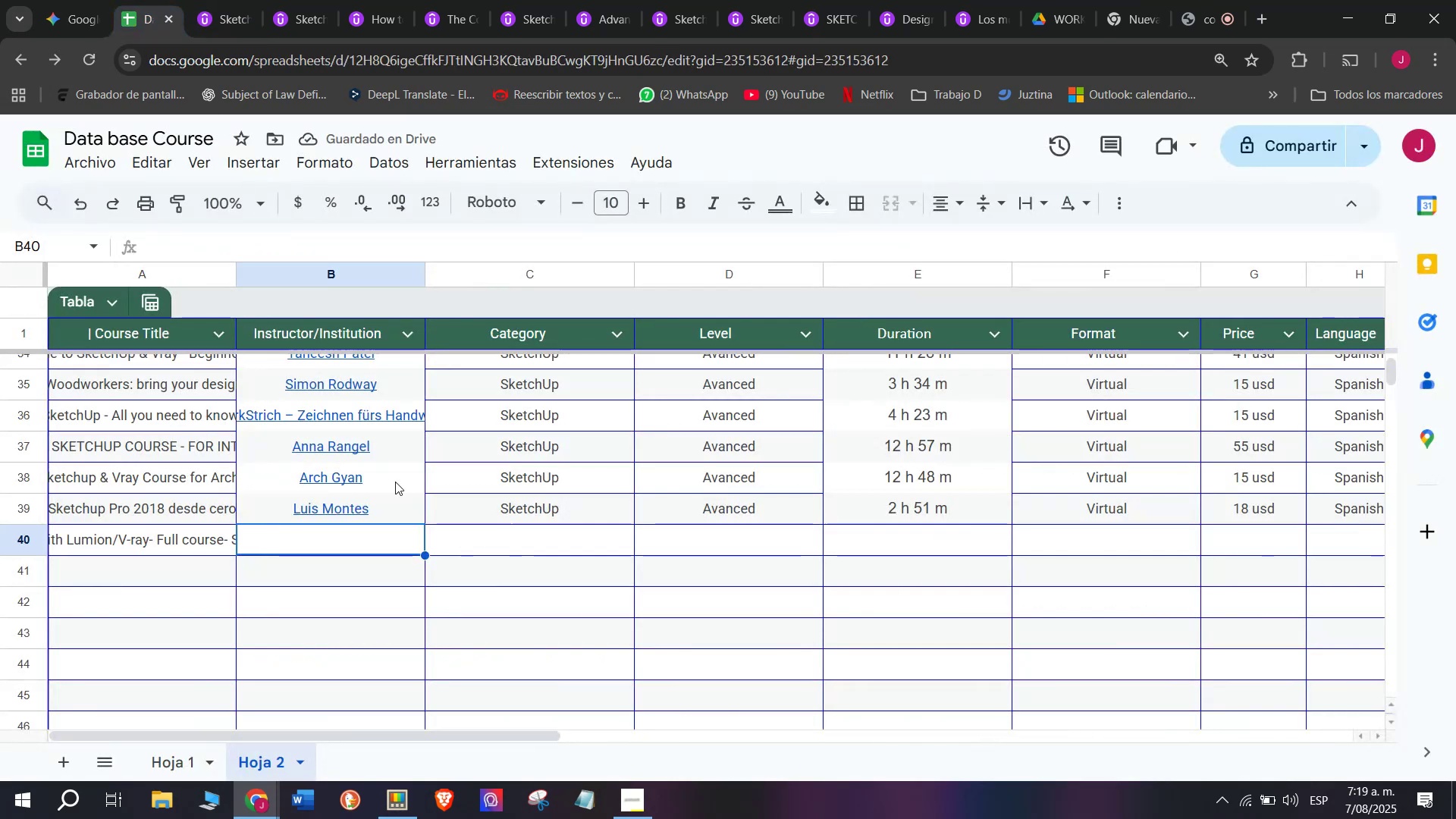 
key(Control+V)
 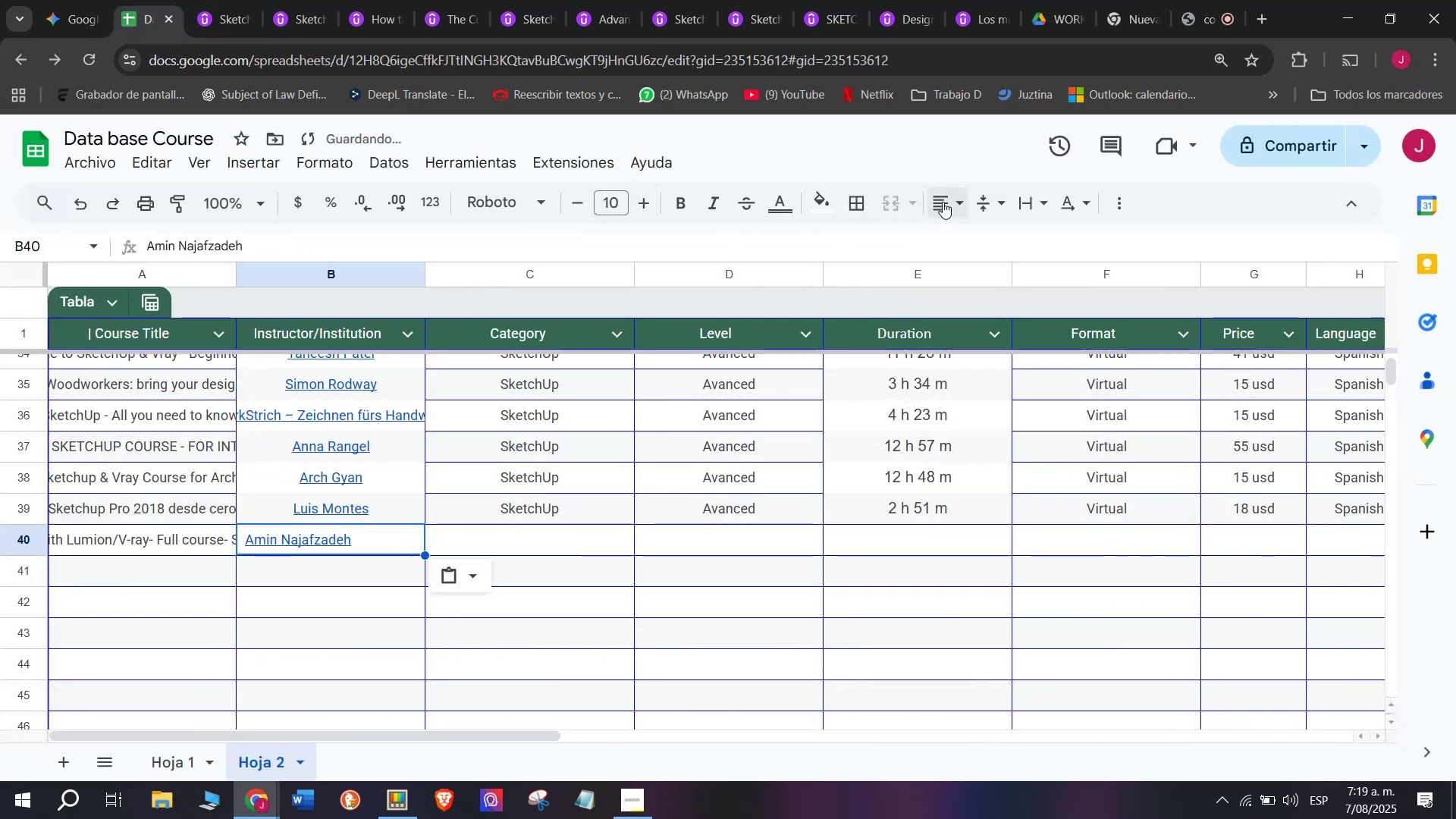 
double_click([981, 237])
 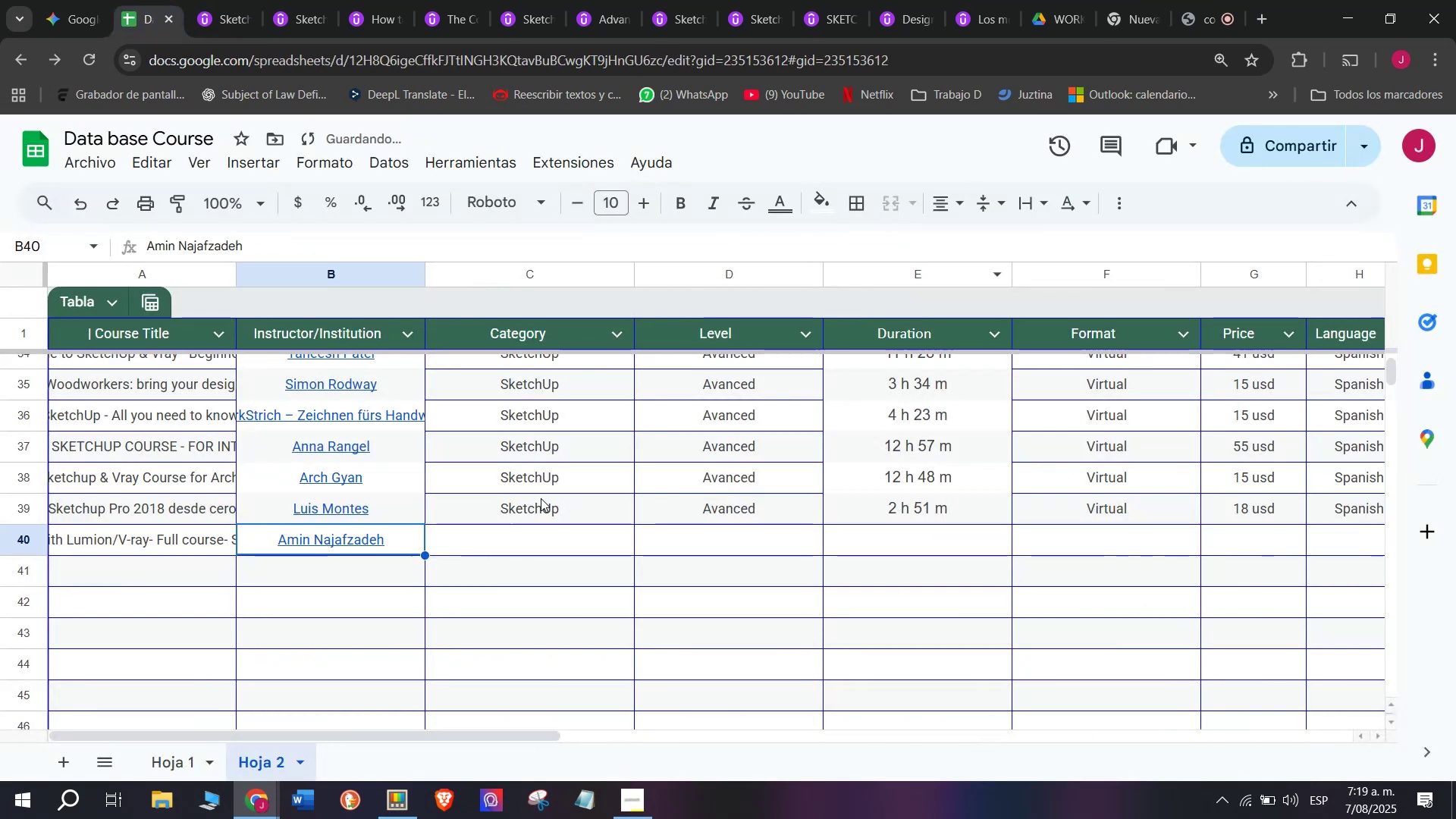 
left_click([544, 505])
 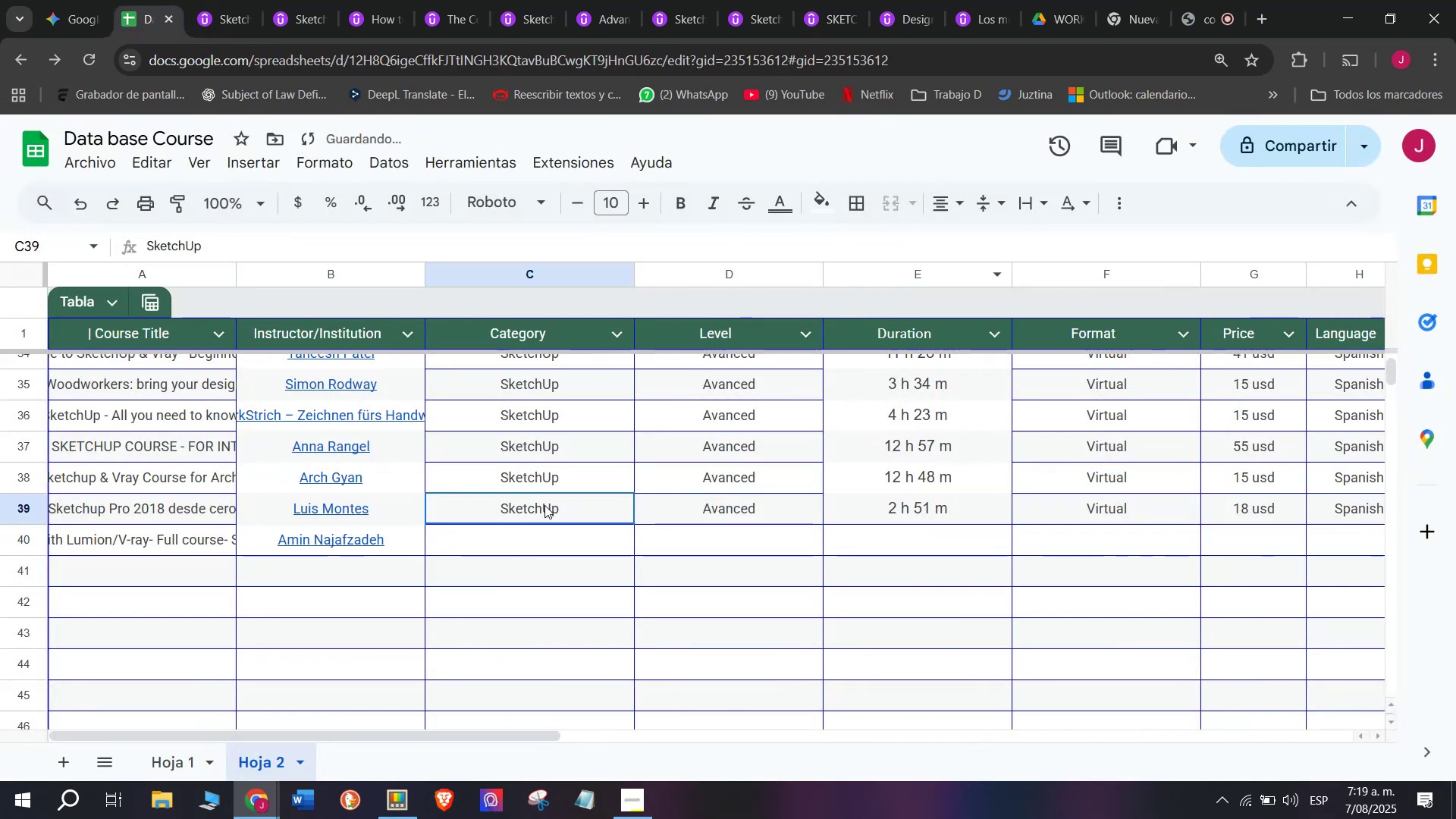 
key(Break)
 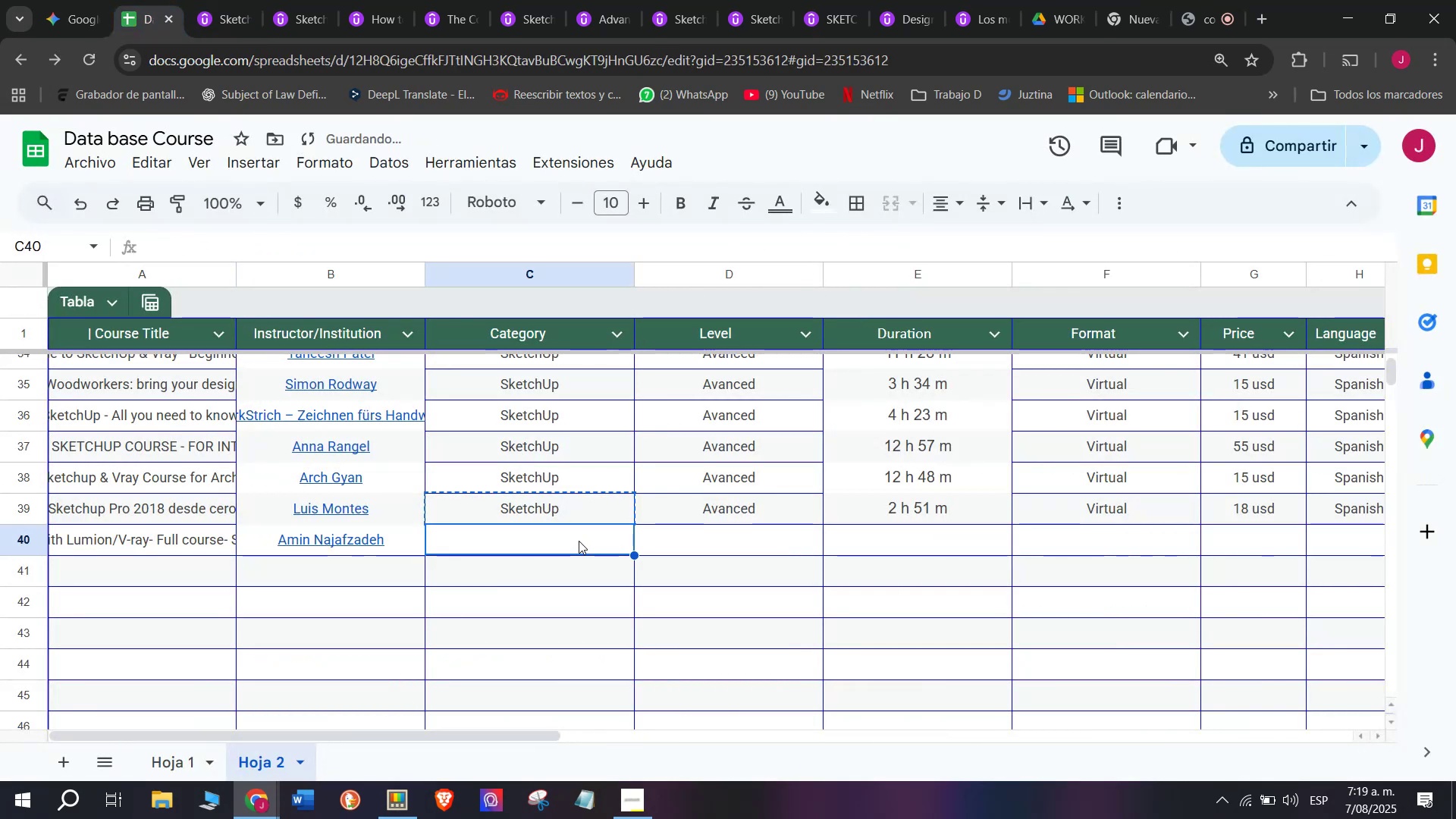 
key(Control+ControlLeft)
 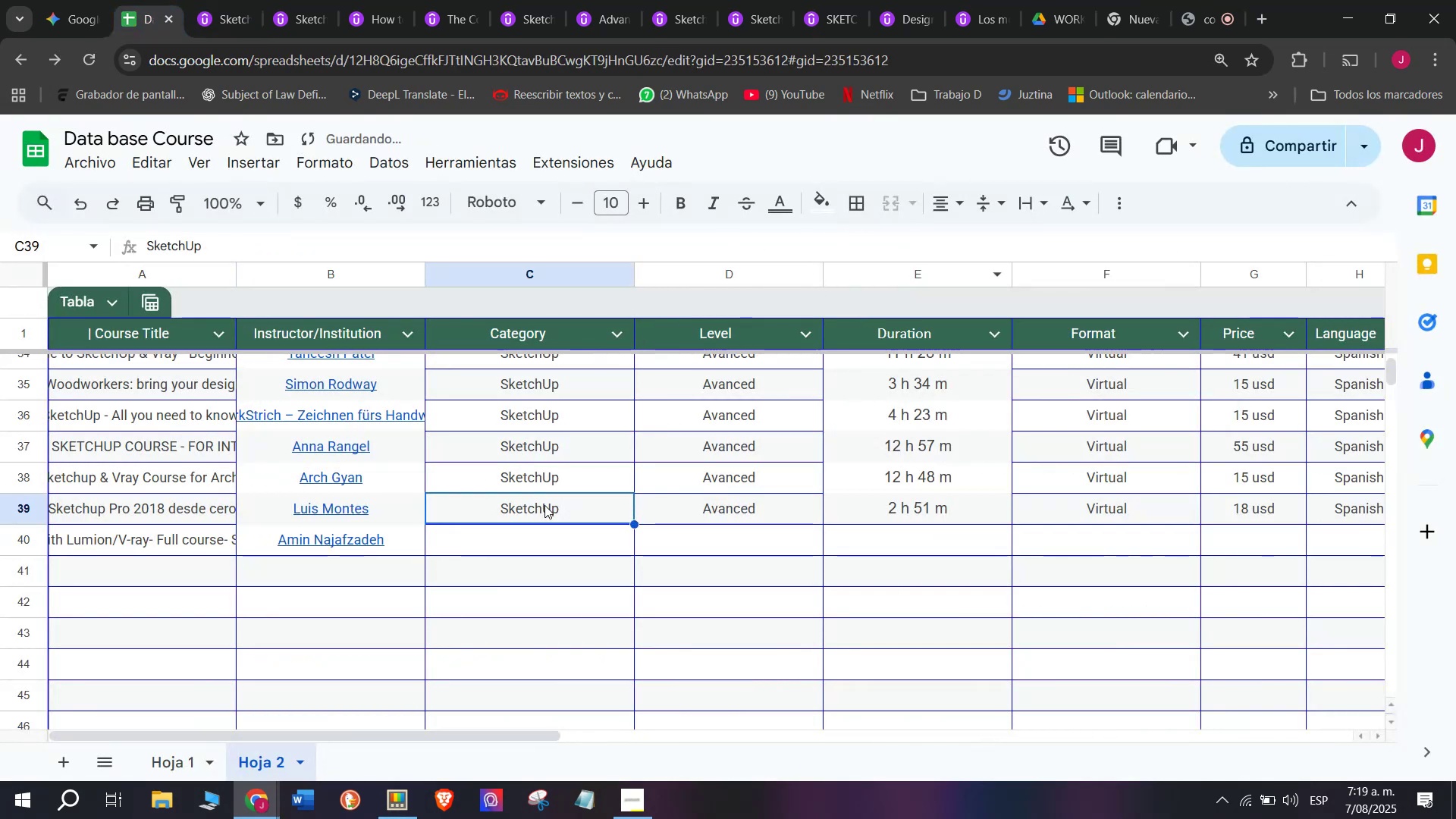 
key(Control+C)
 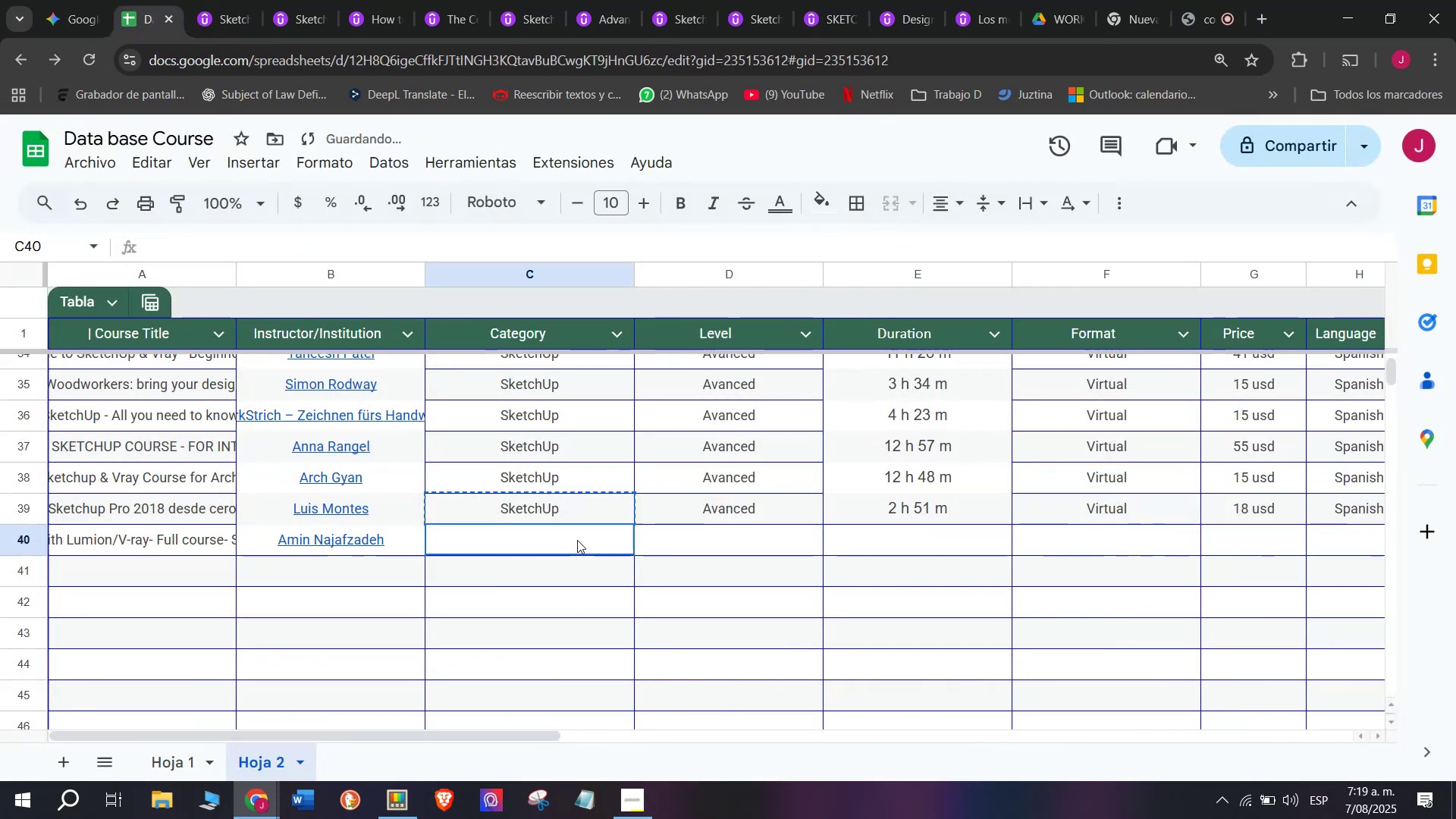 
key(Control+ControlLeft)
 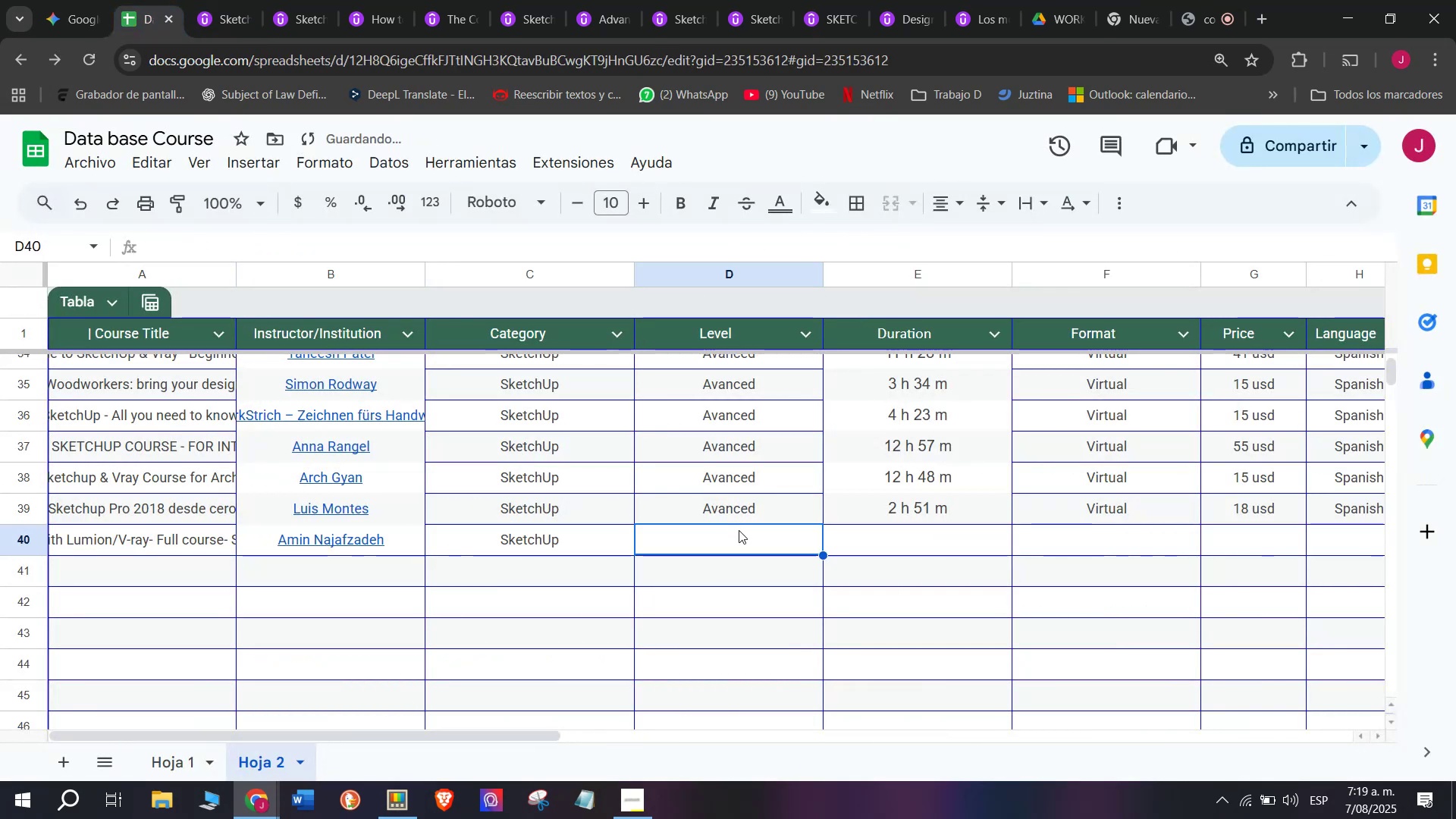 
key(Z)
 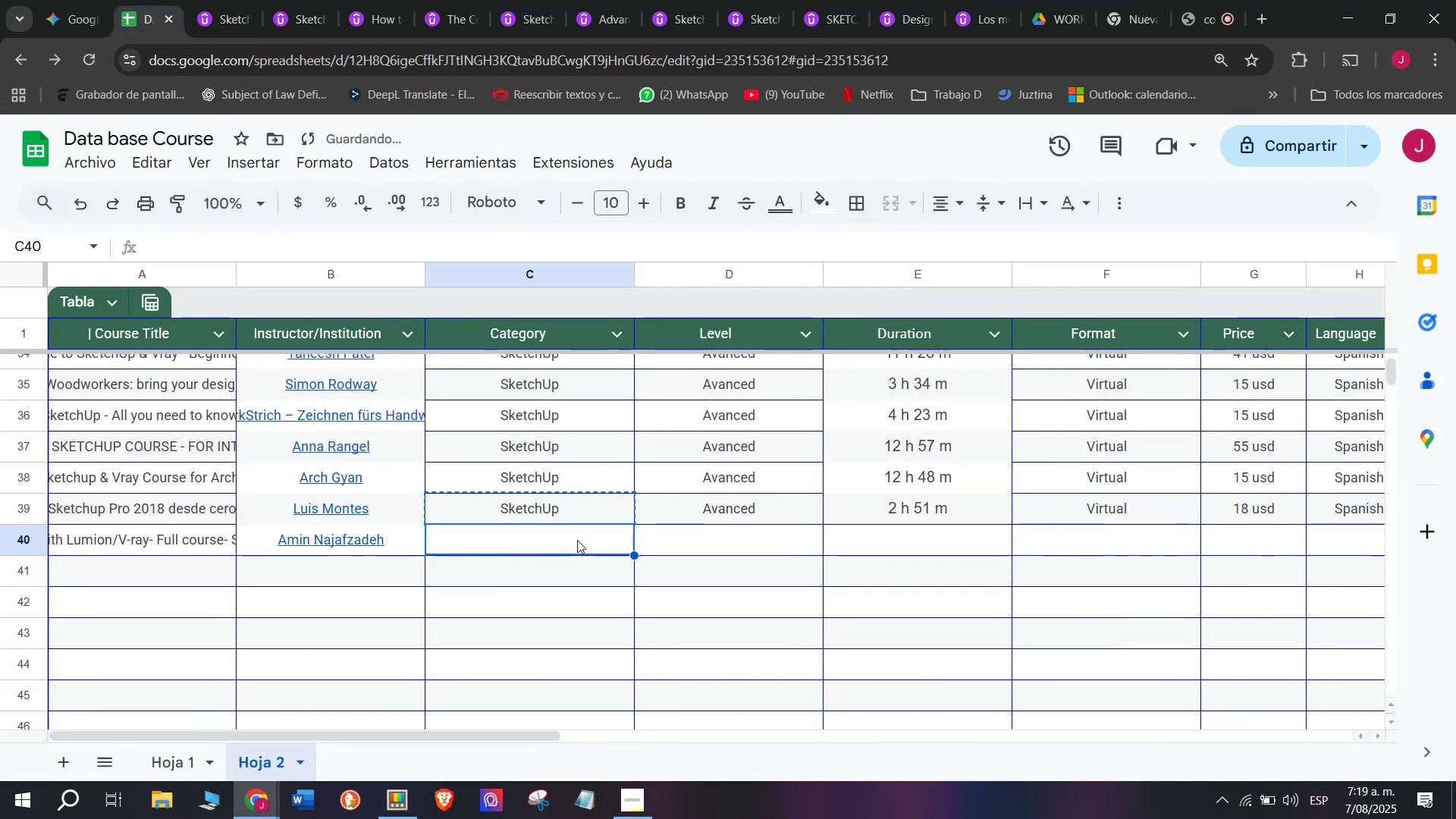 
key(Control+V)
 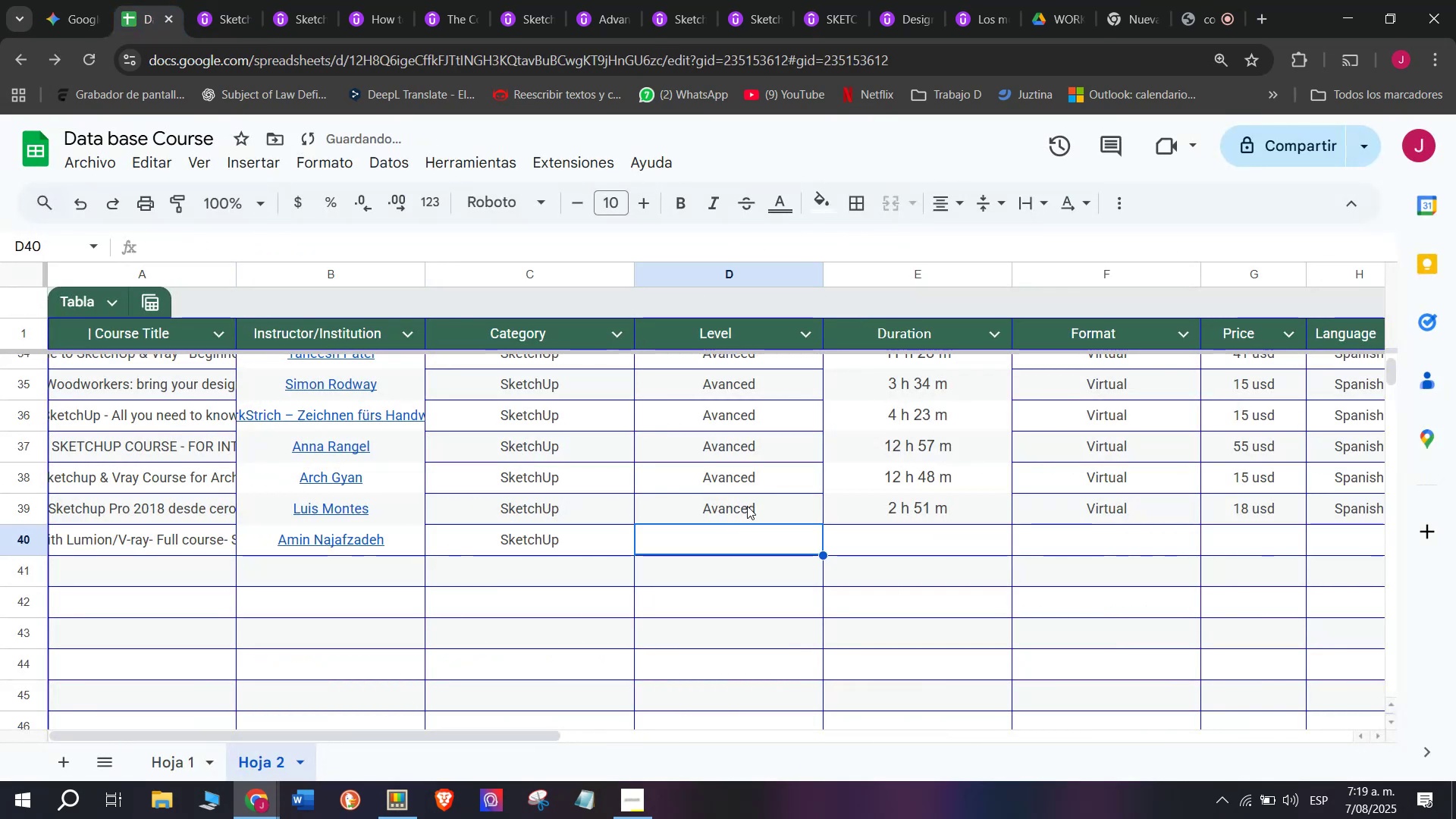 
double_click([749, 499])
 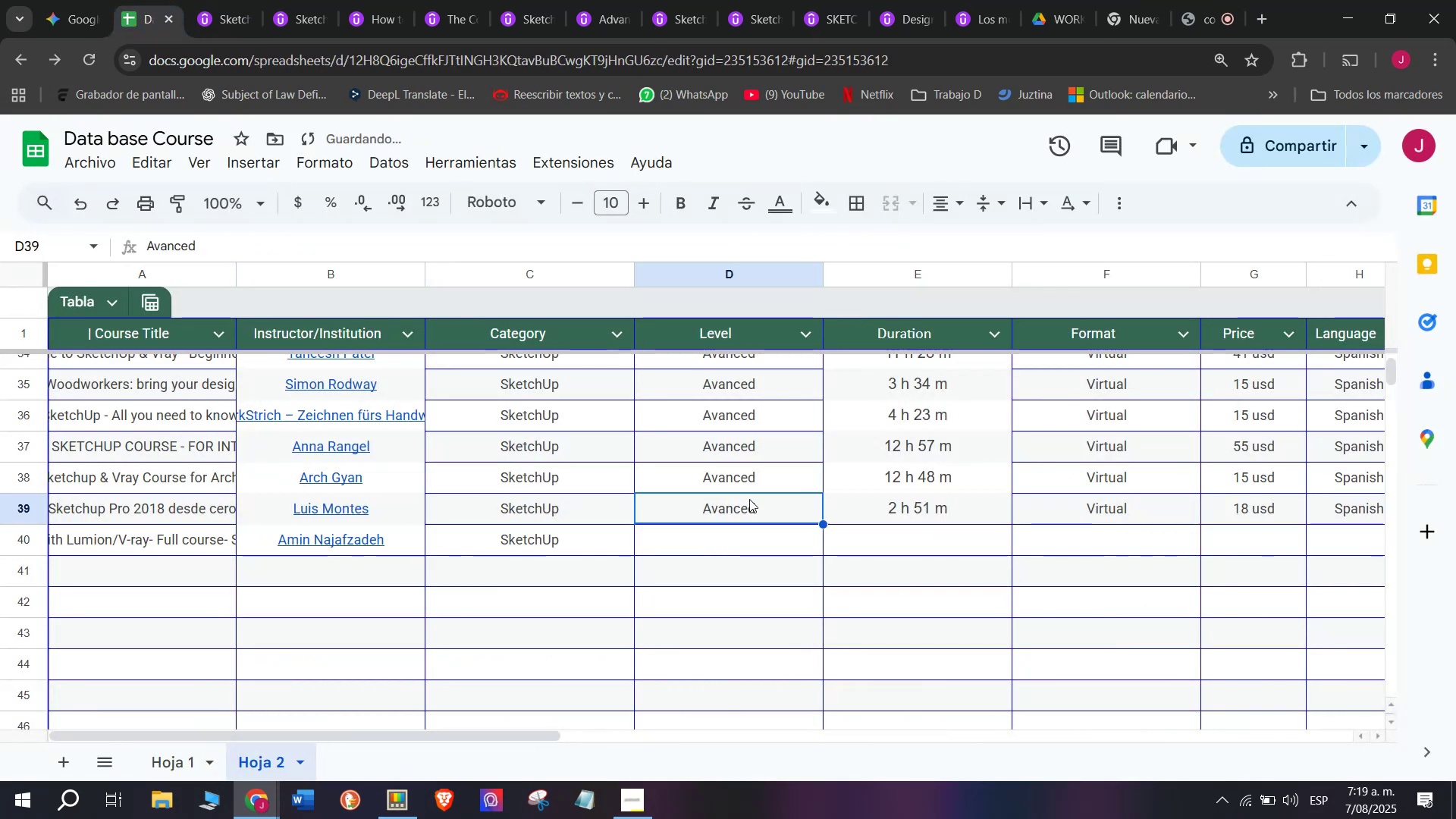 
key(Control+ControlLeft)
 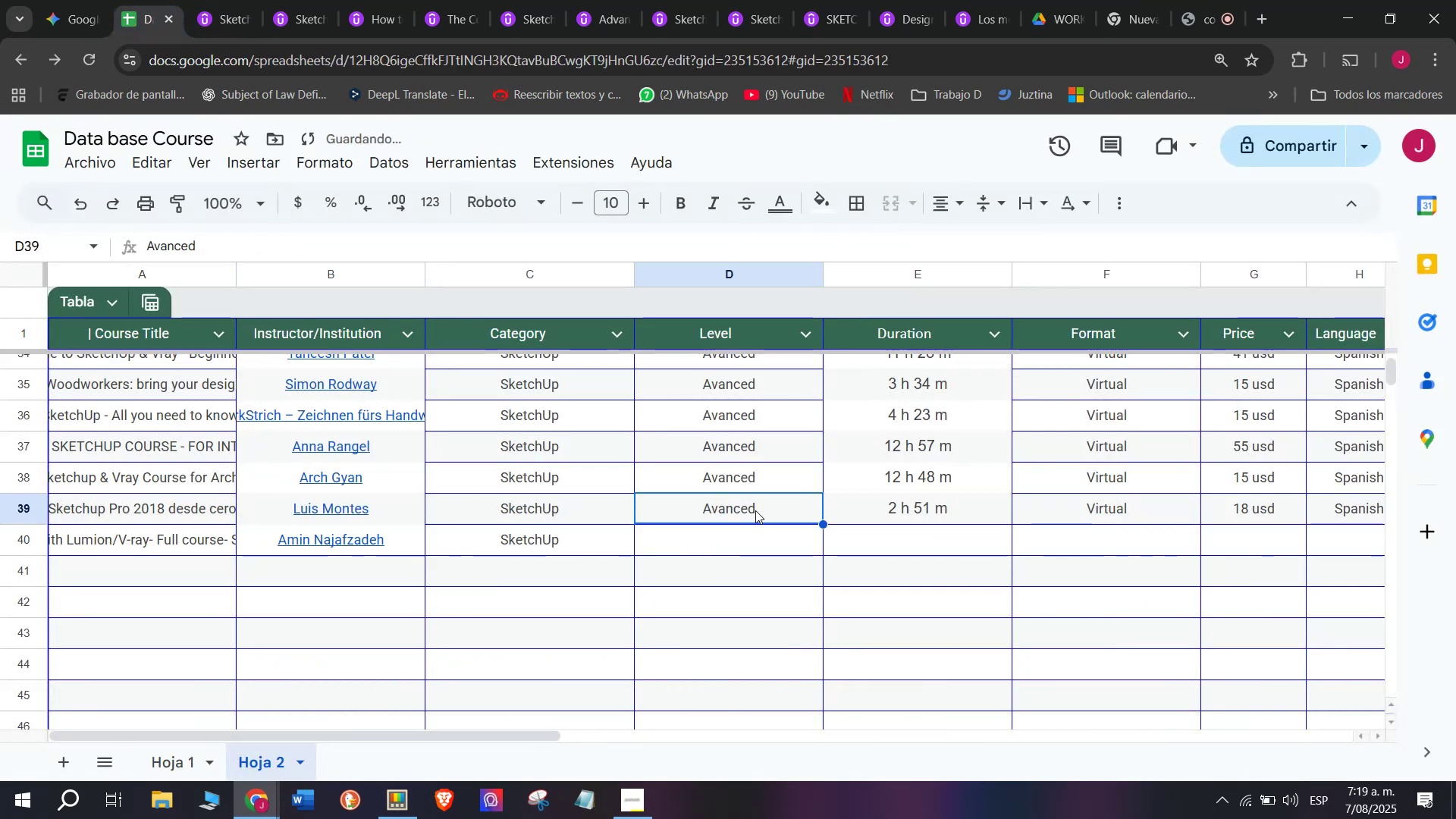 
key(Break)
 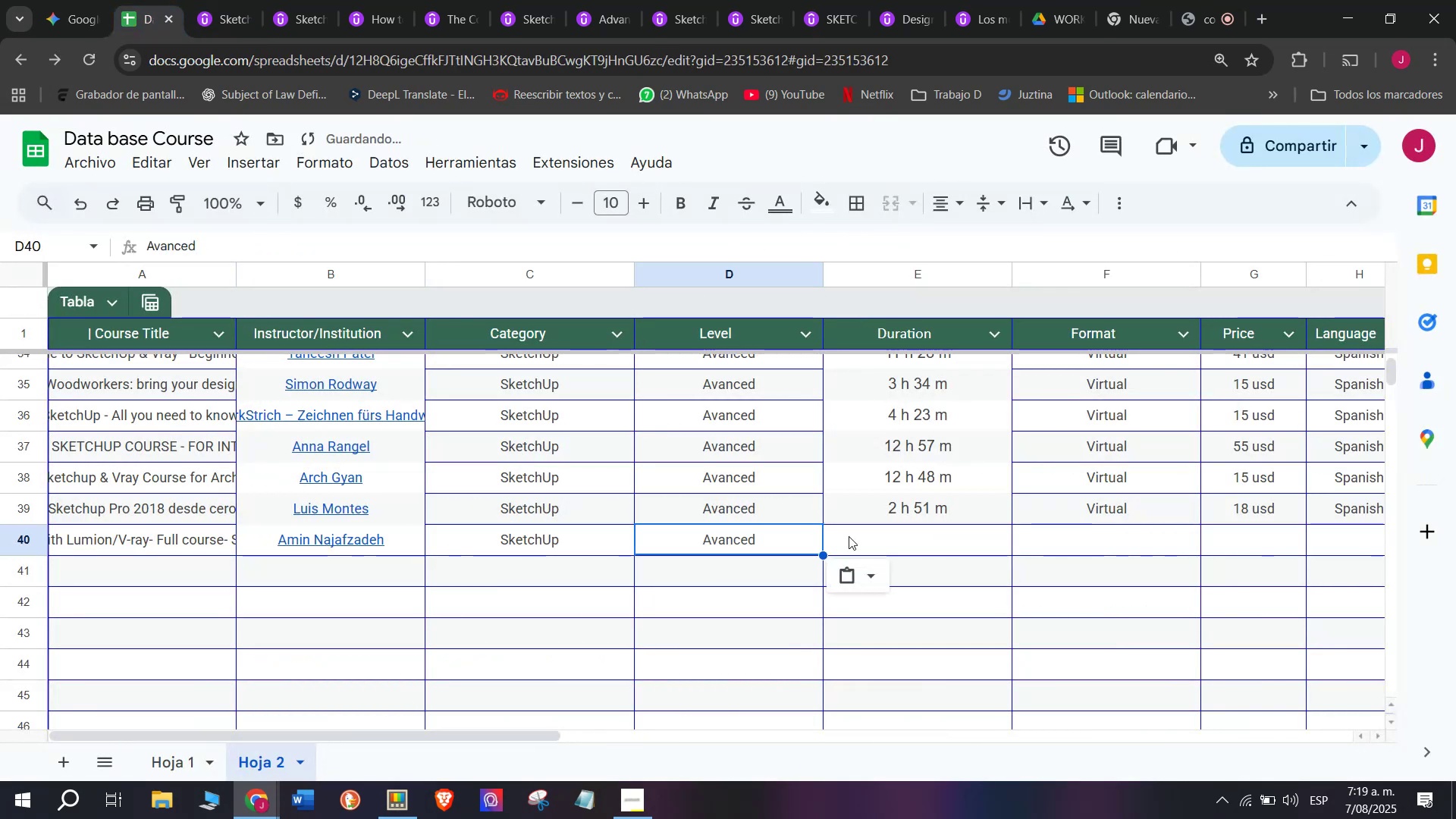 
key(Control+C)
 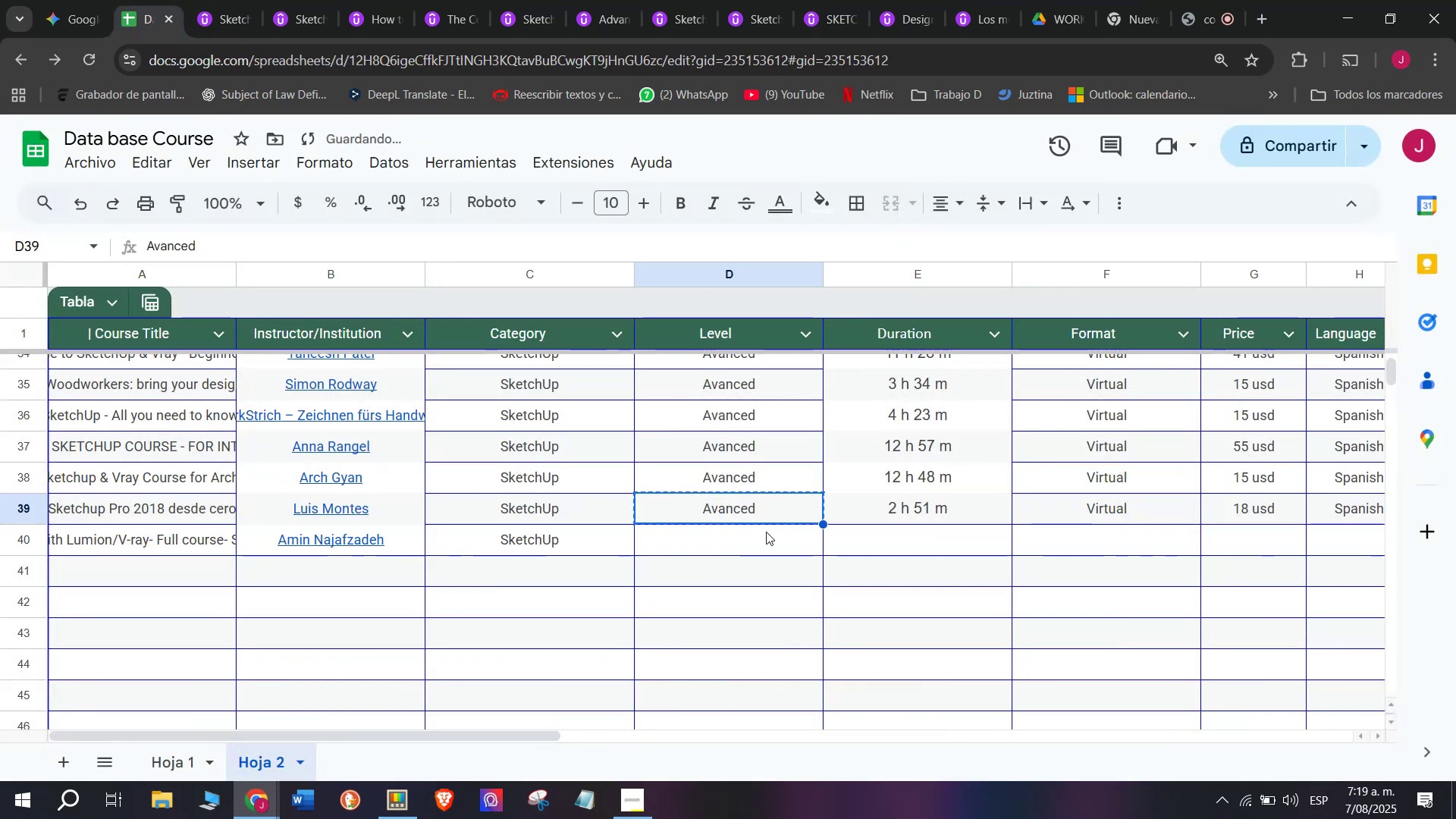 
triple_click([766, 532])
 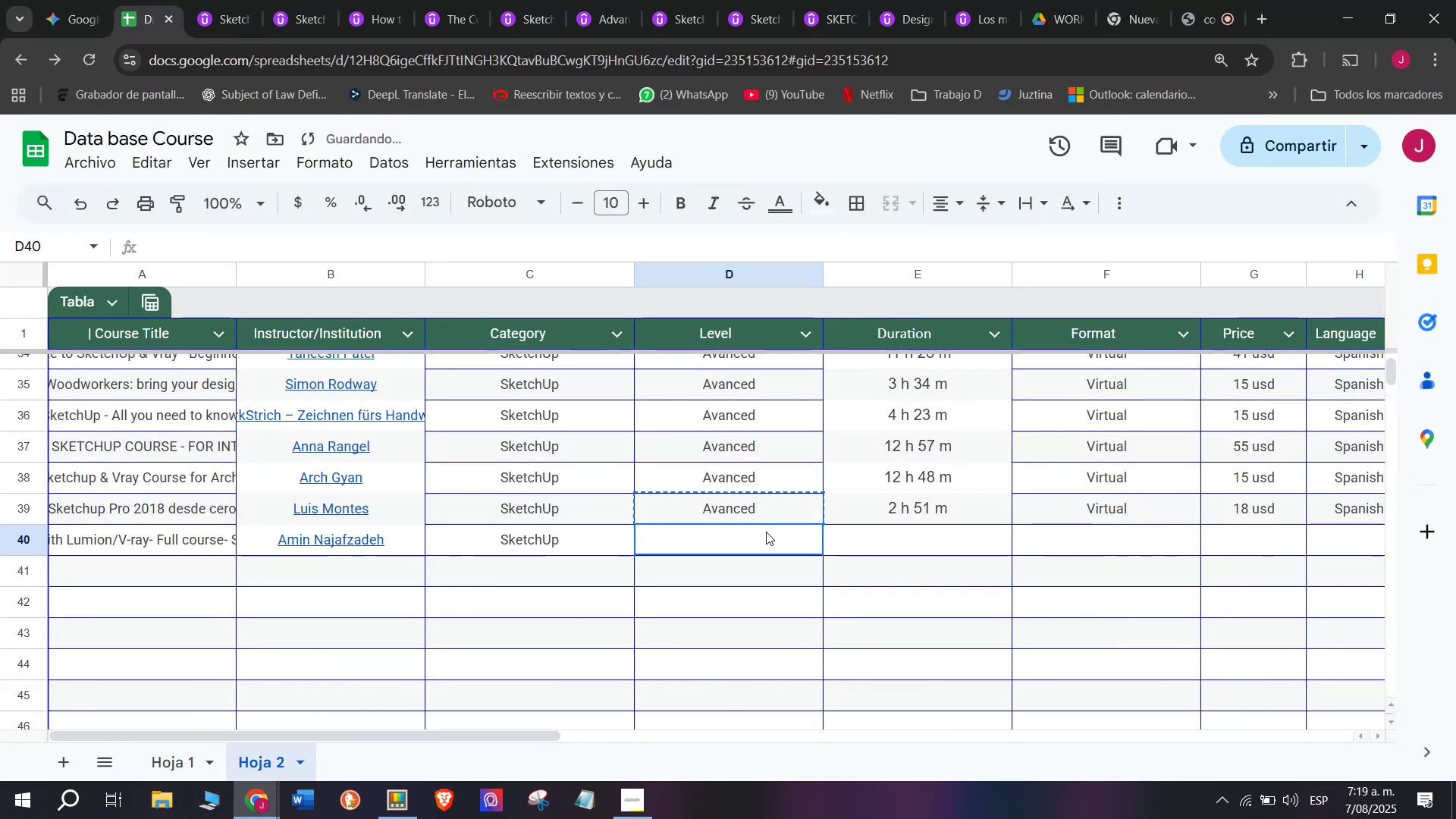 
key(Z)
 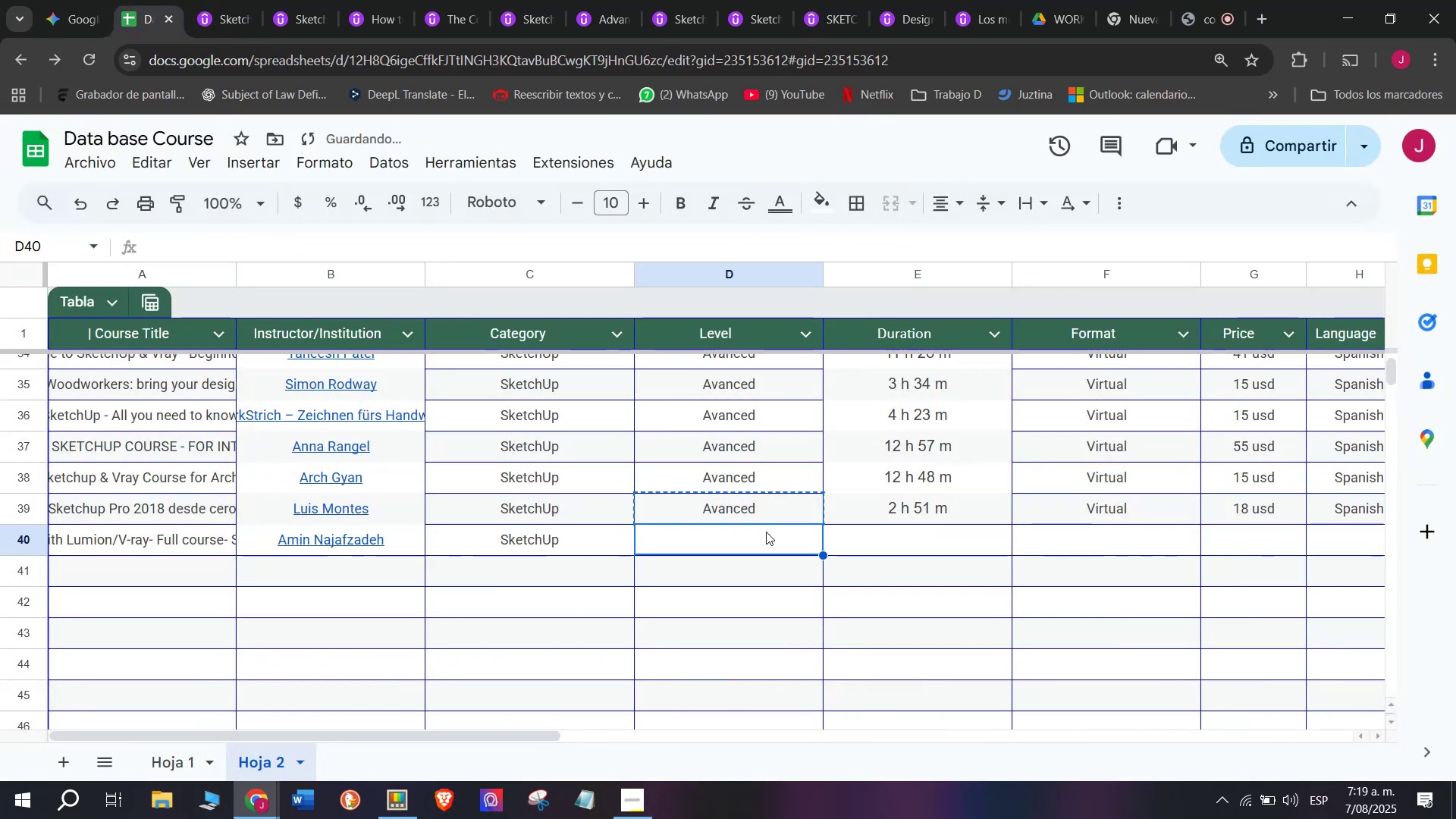 
key(Control+ControlLeft)
 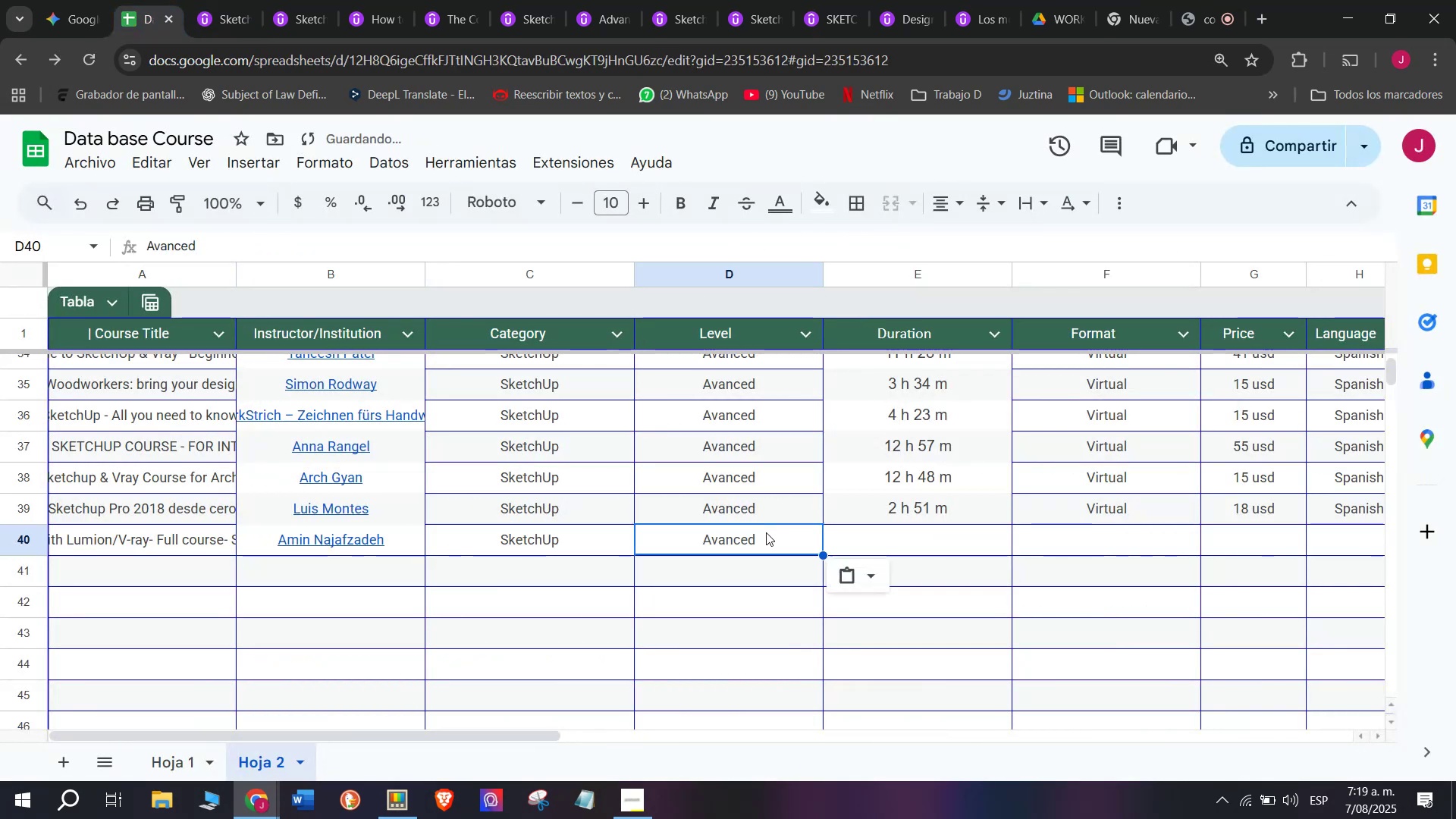 
key(Control+V)
 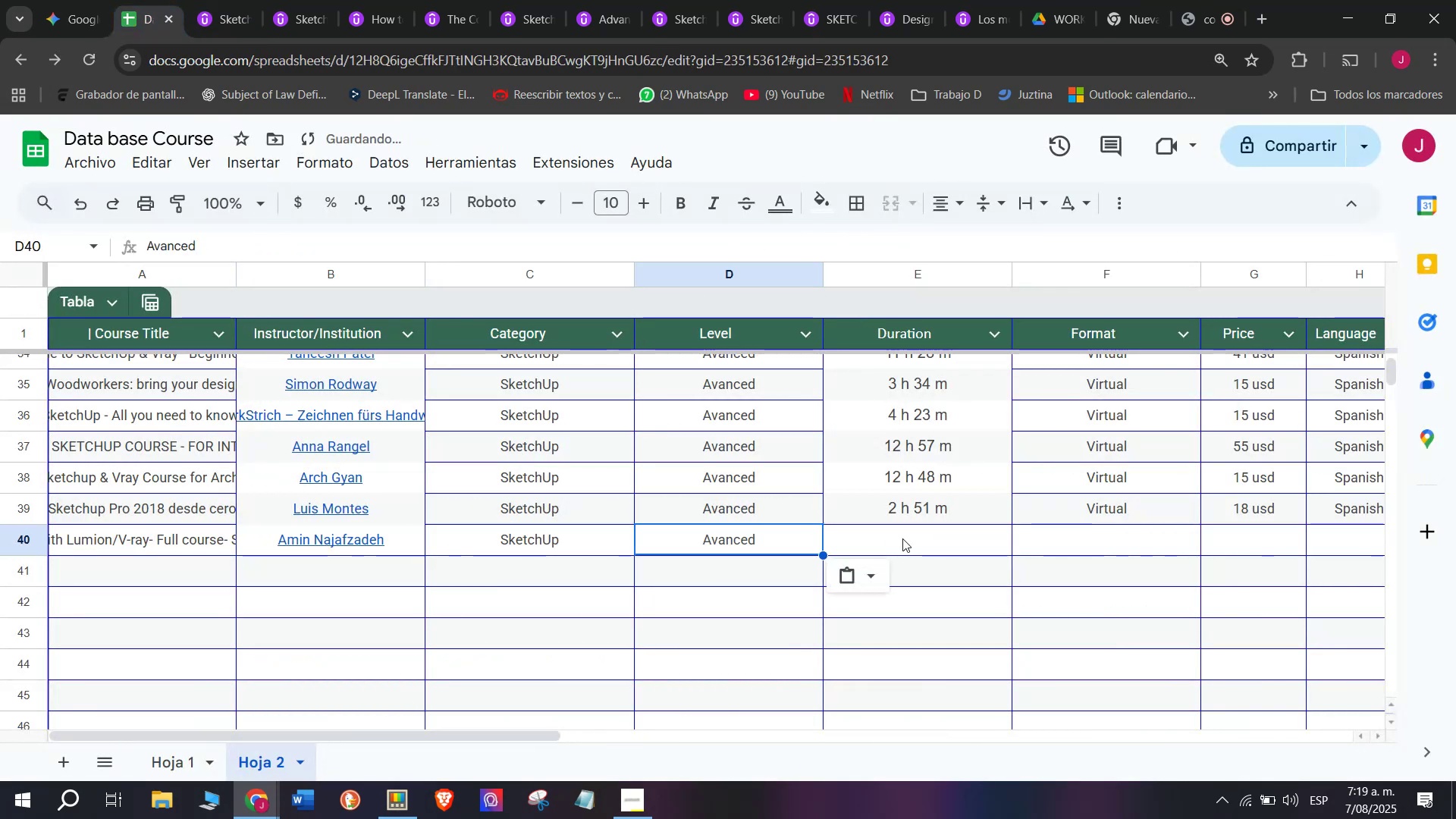 
triple_click([902, 538])
 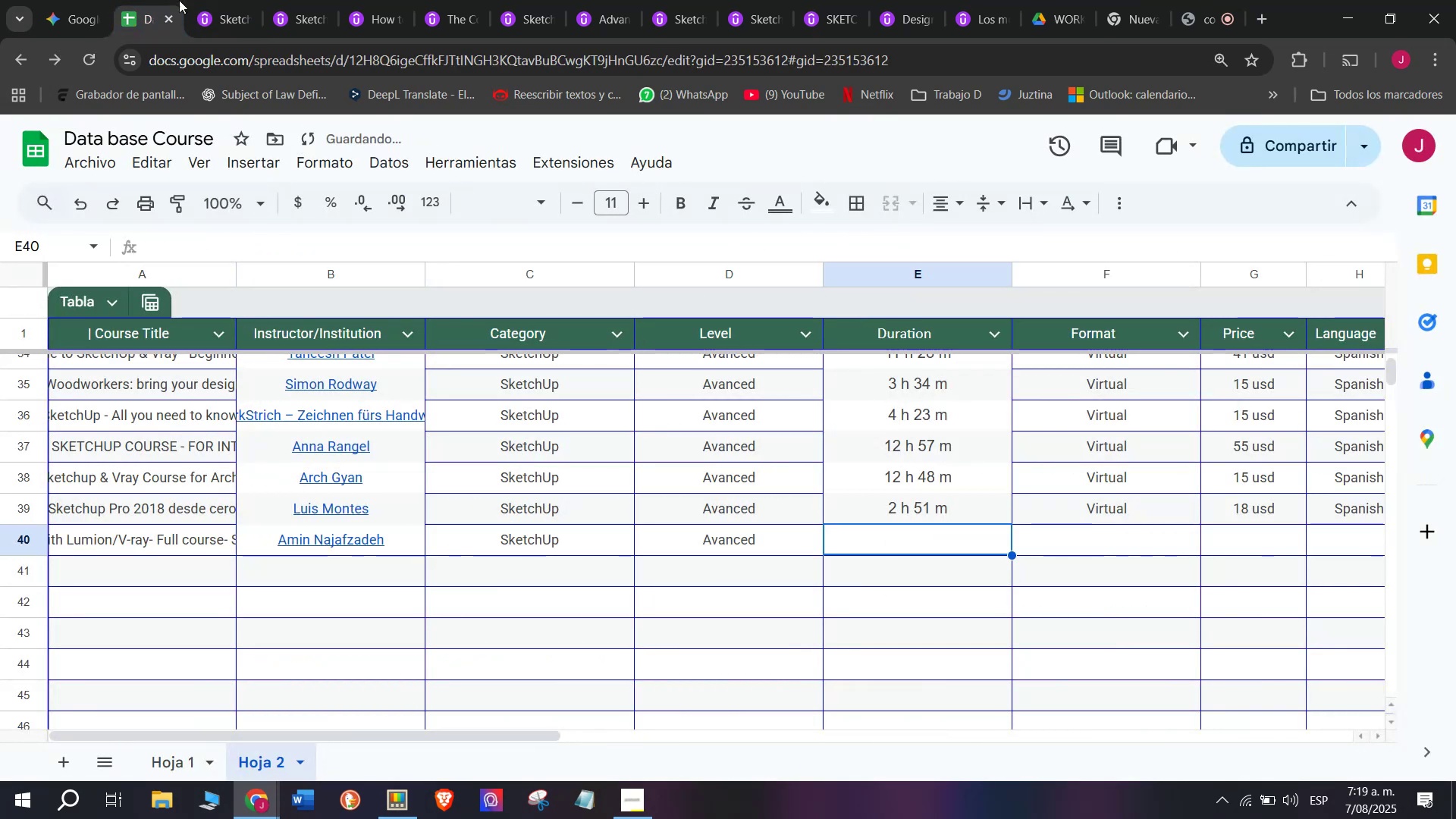 
left_click([233, 0])
 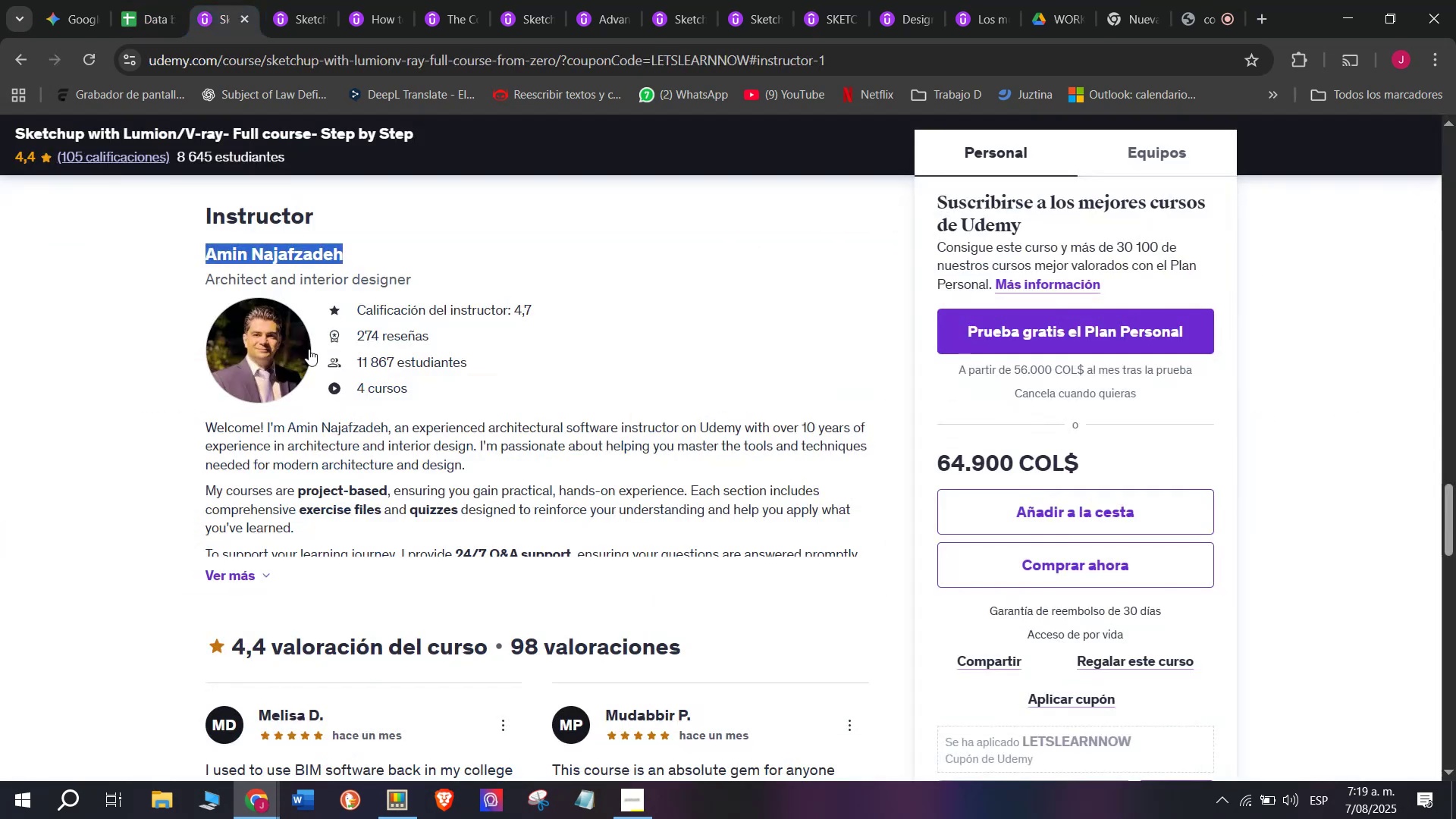 
scroll: coordinate [383, 500], scroll_direction: up, amount: 11.0
 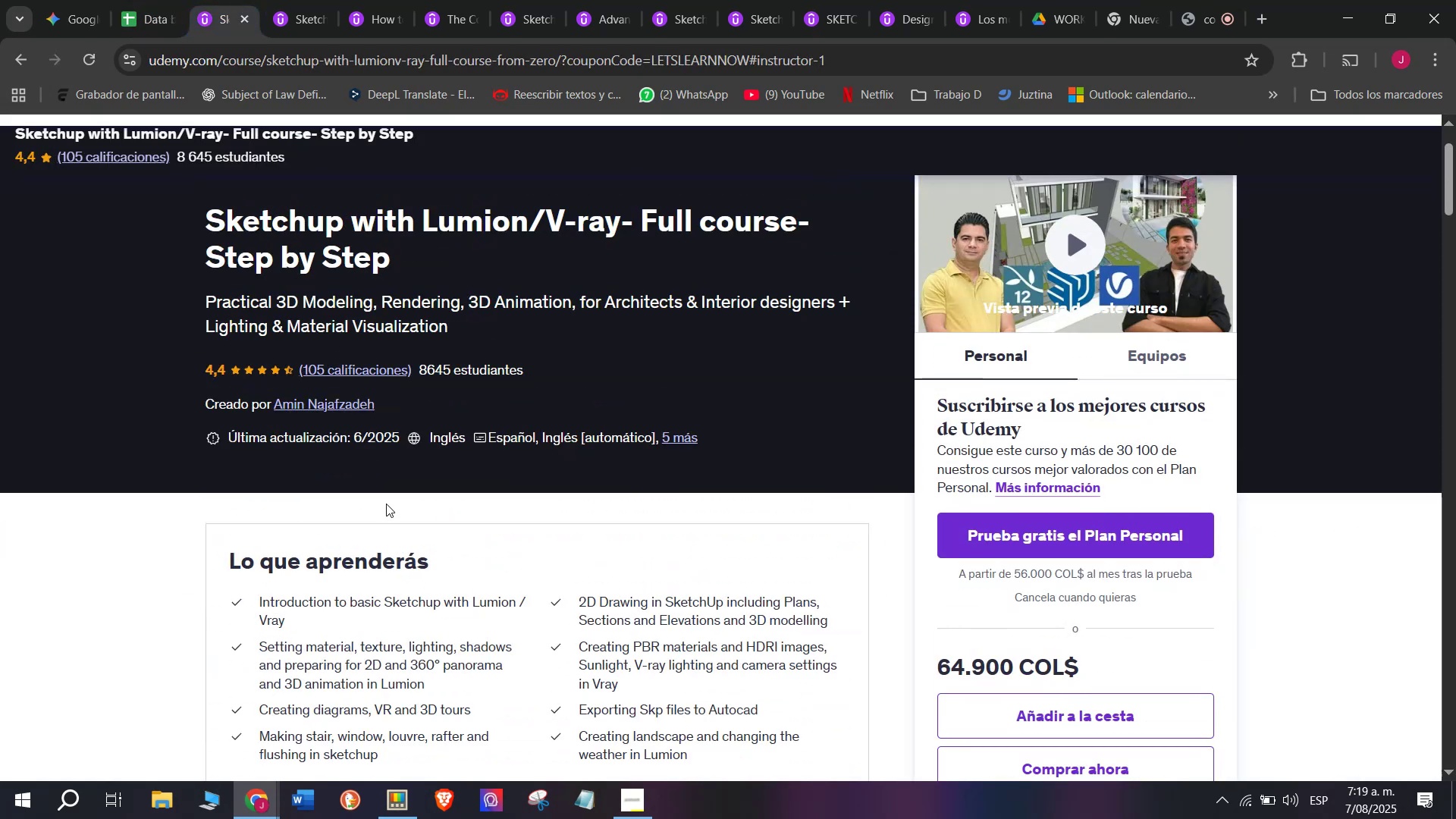 
scroll: coordinate [380, 468], scroll_direction: down, amount: 2.0
 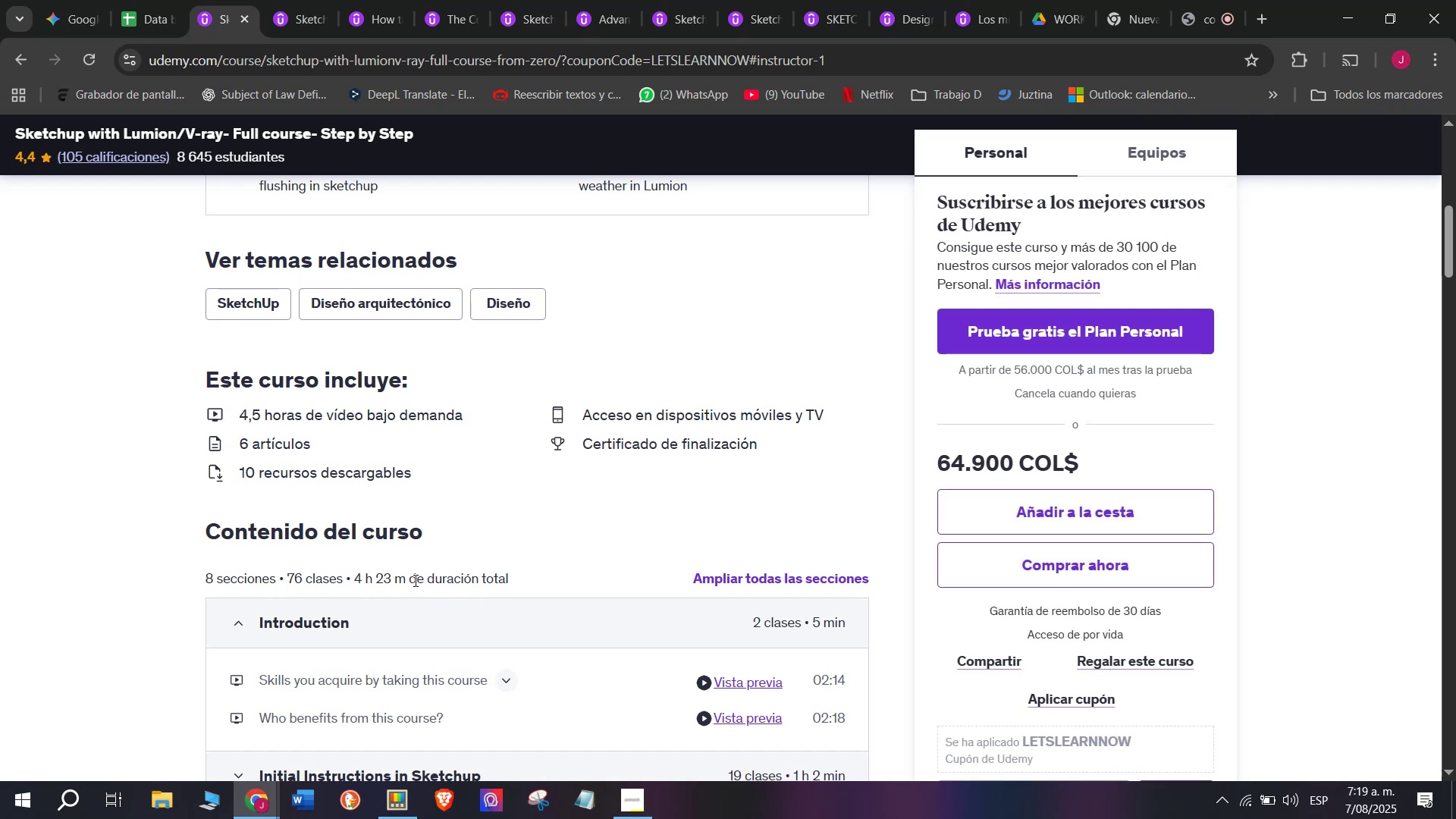 
left_click_drag(start_coordinate=[413, 580], to_coordinate=[350, 582])
 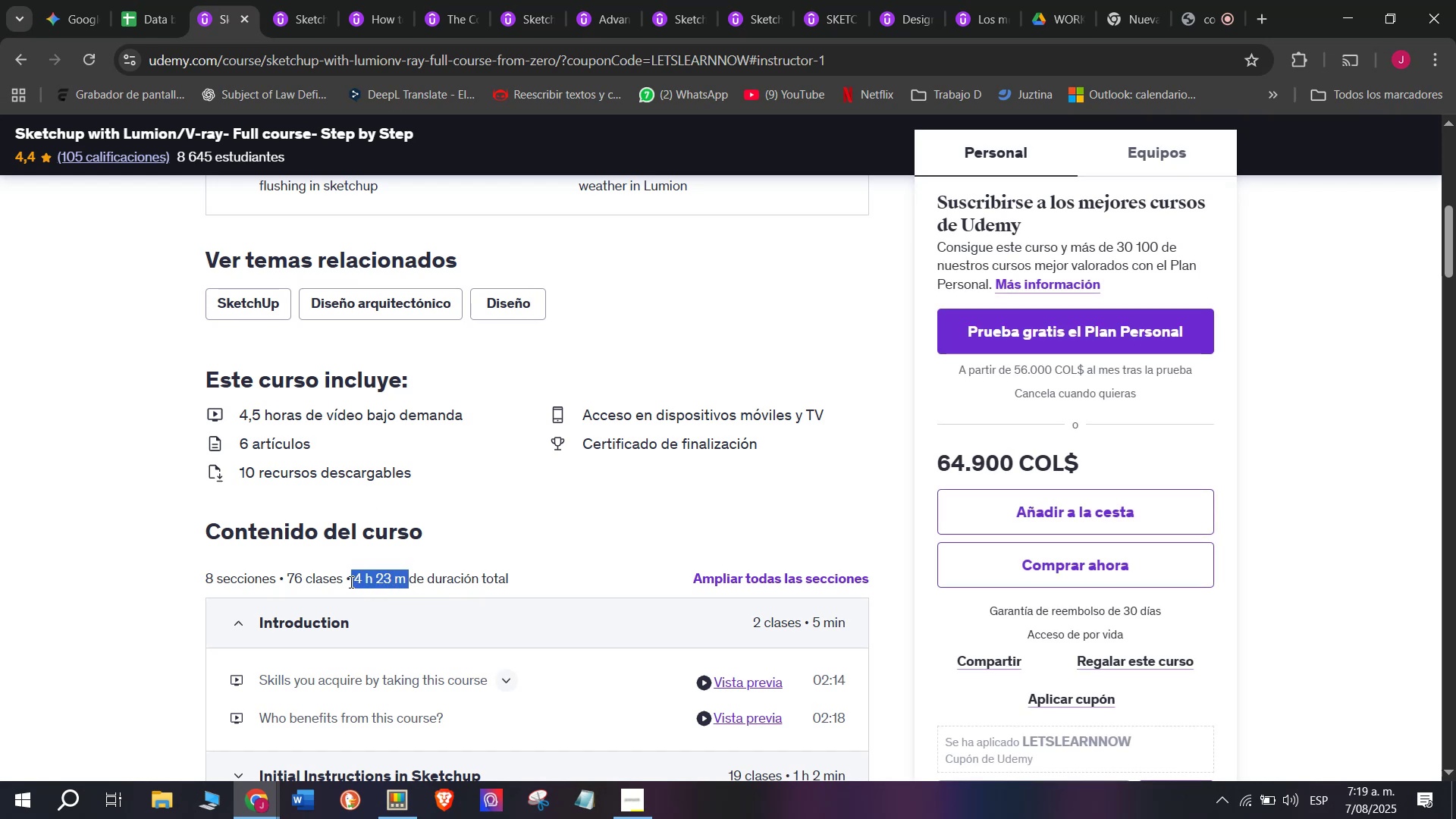 
key(Break)
 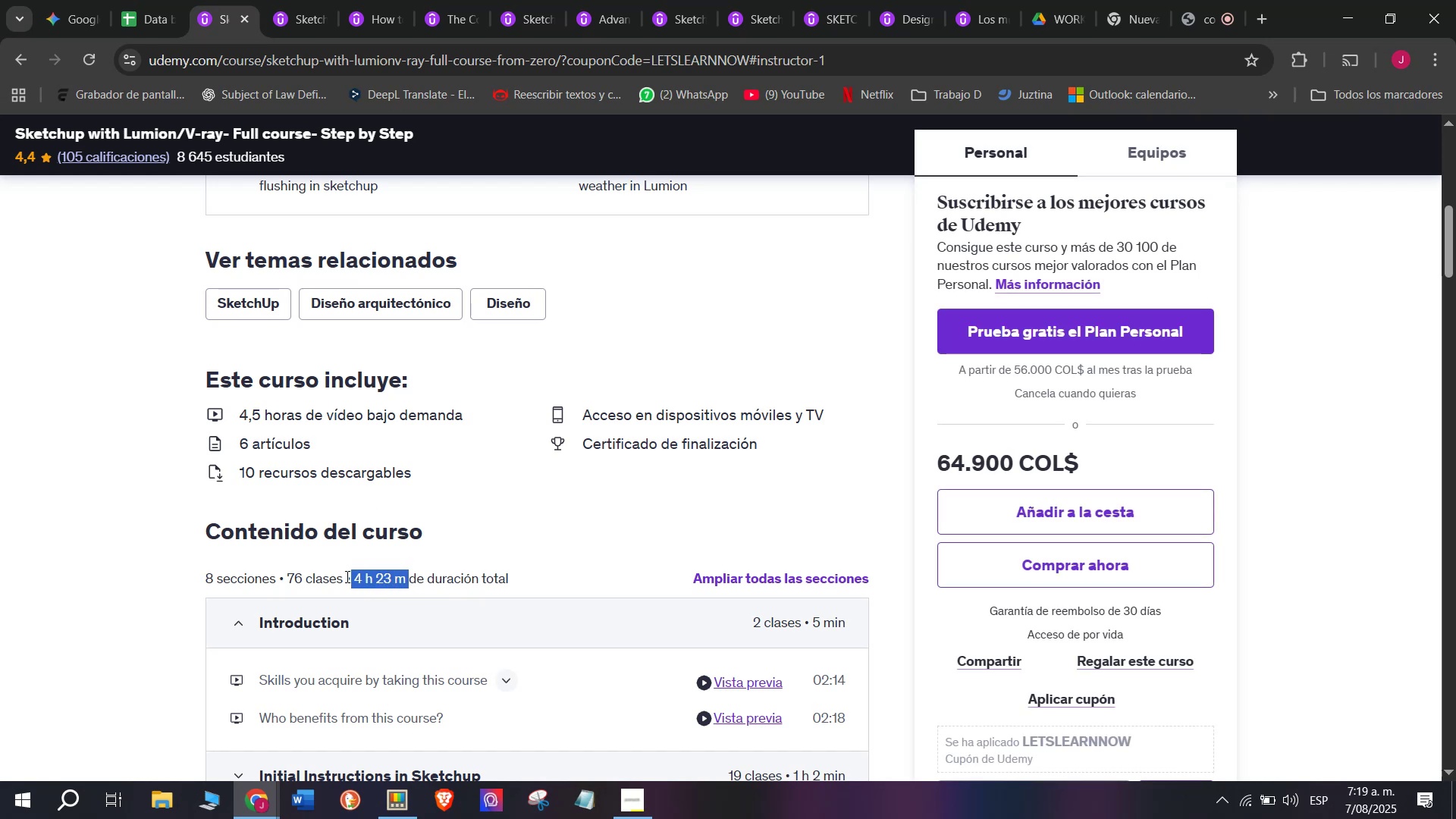 
key(Control+ControlLeft)
 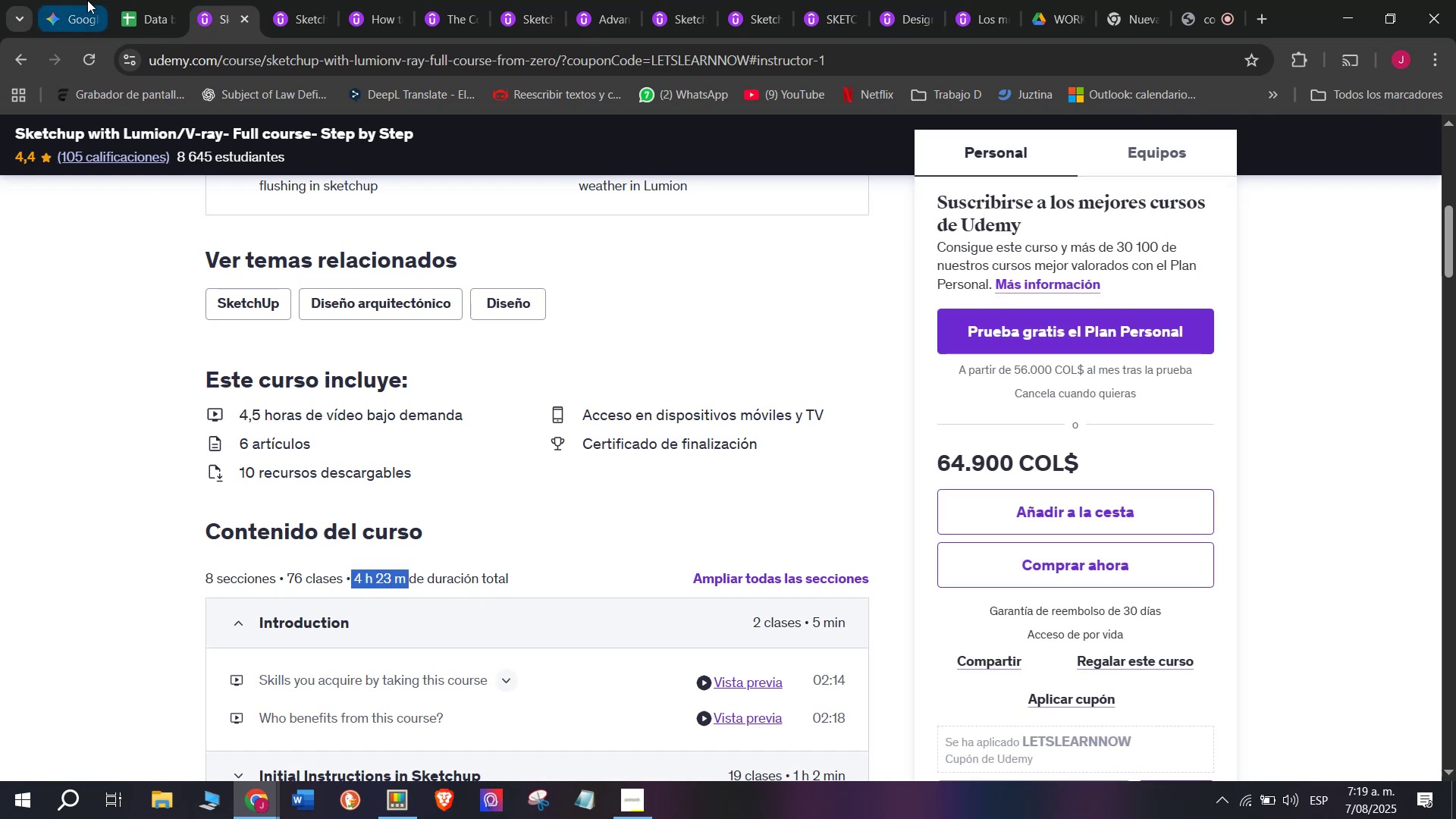 
key(Control+C)
 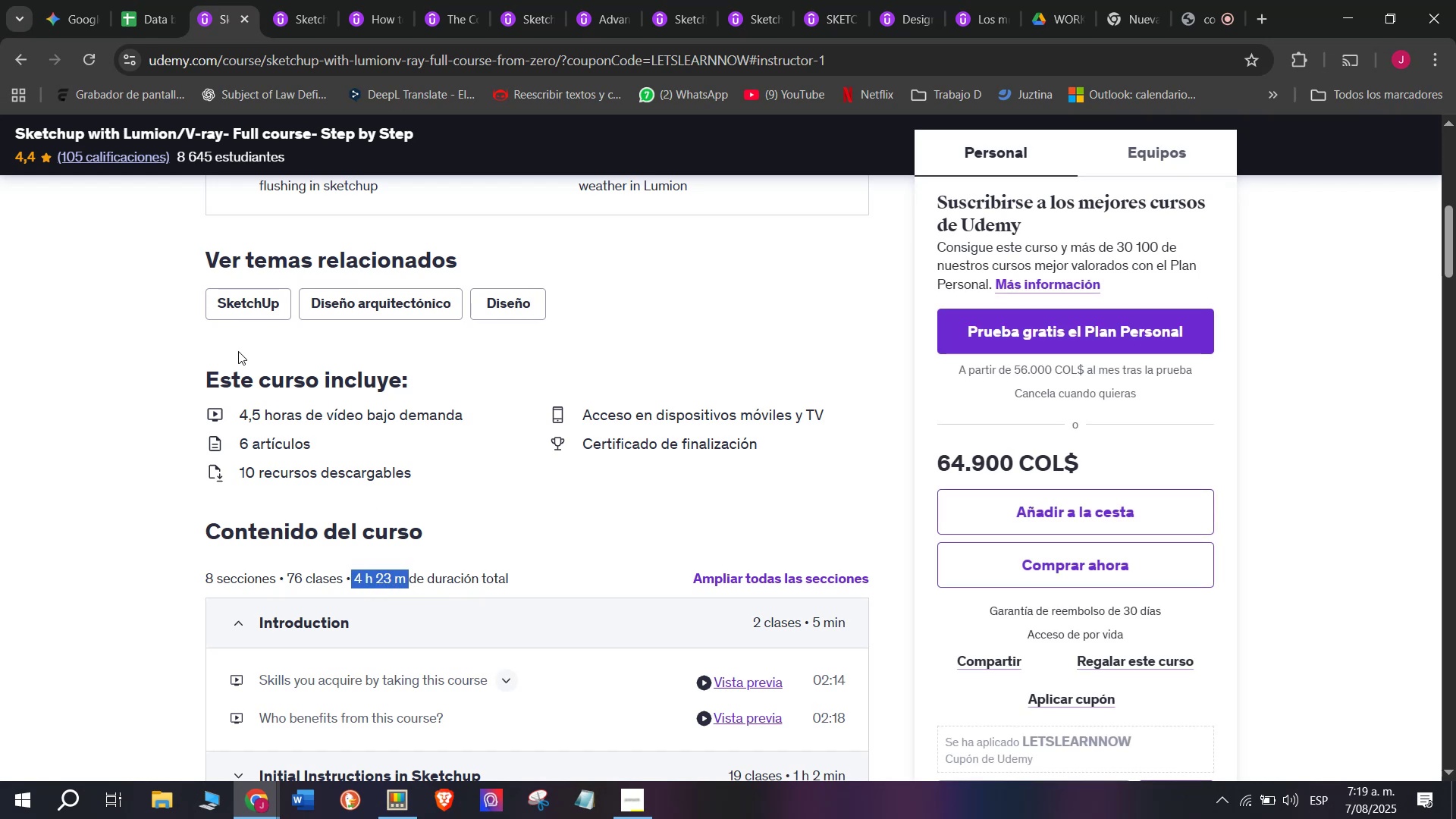 
key(Break)
 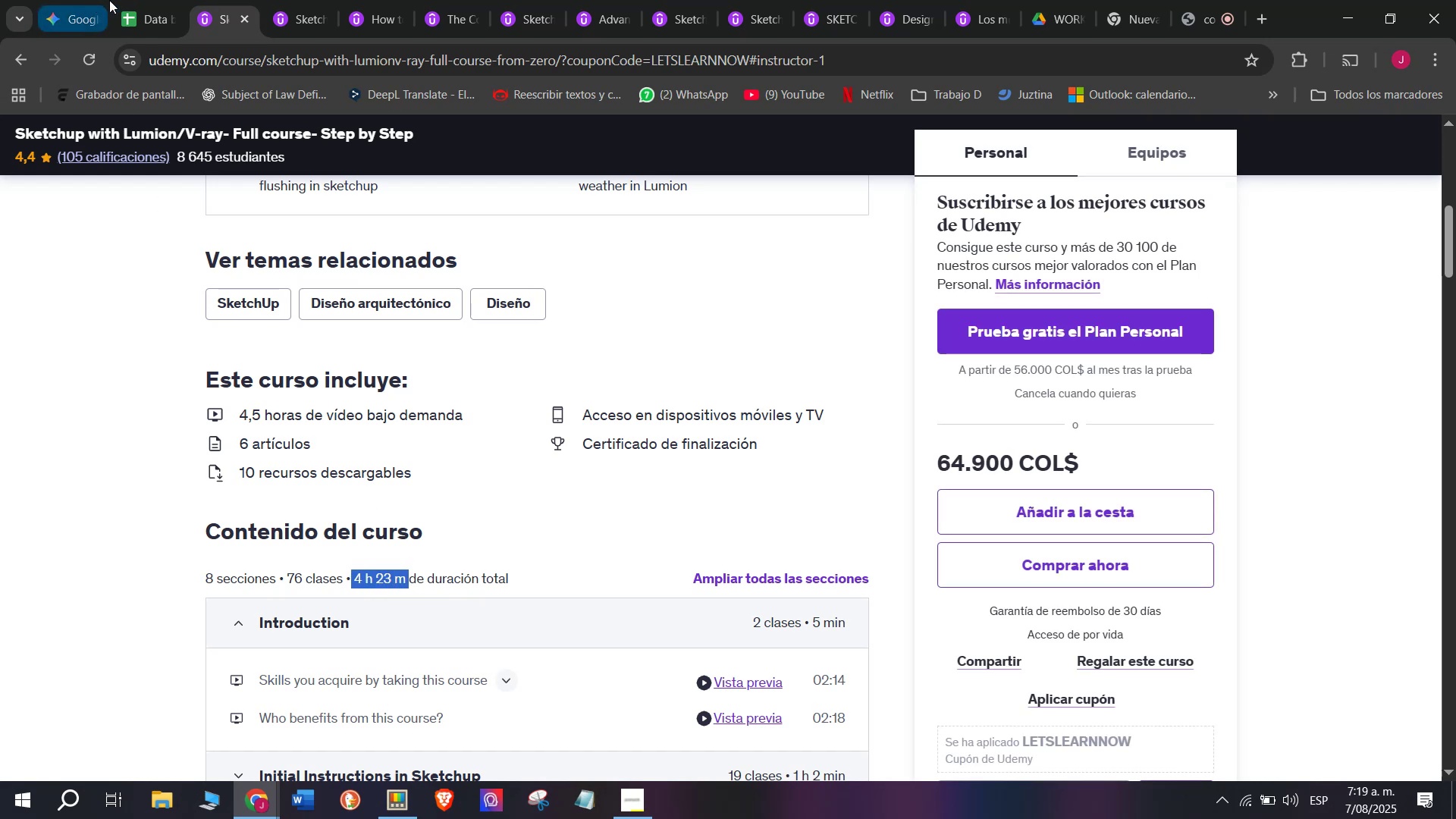 
key(Control+ControlLeft)
 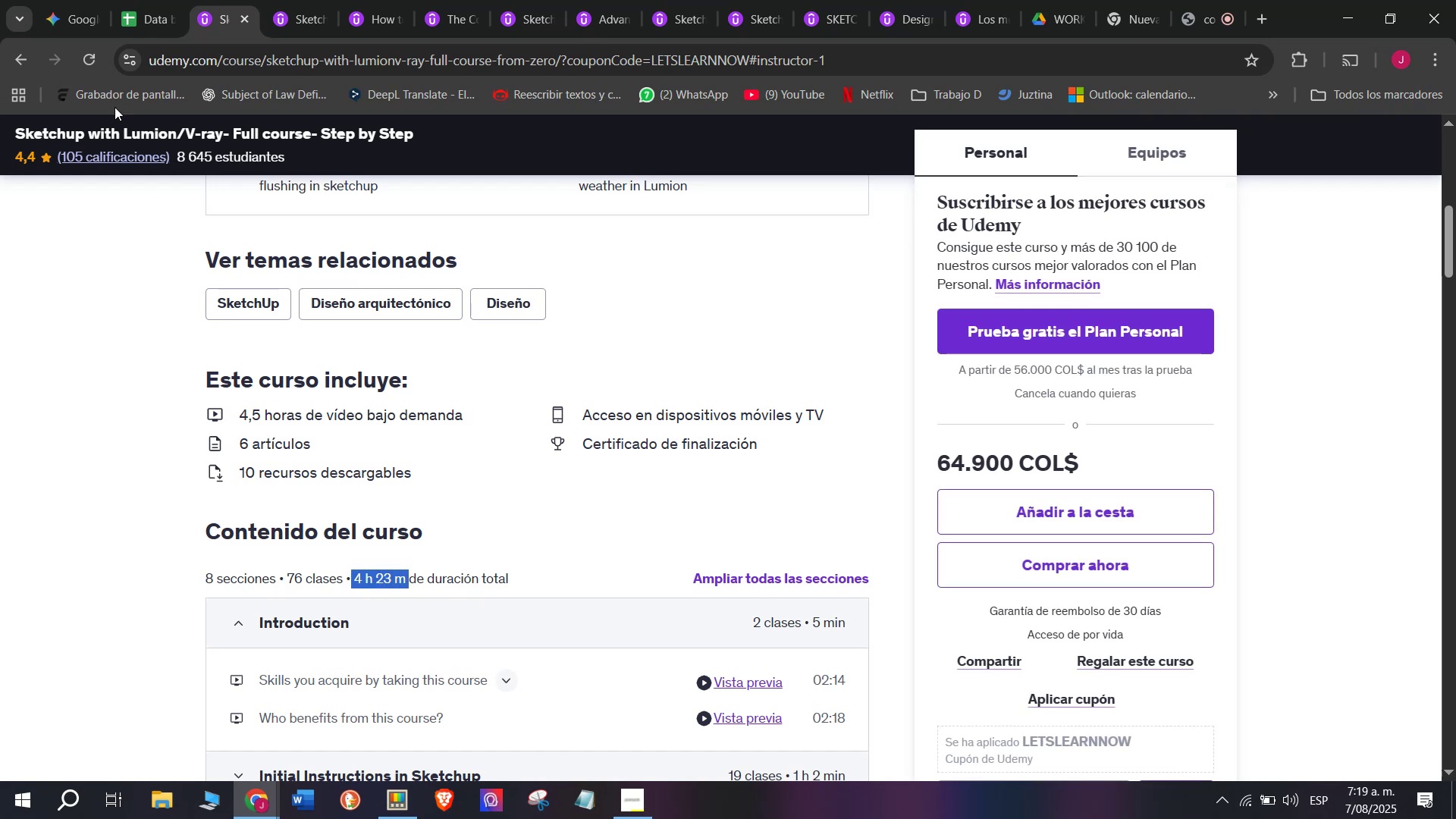 
key(Control+C)
 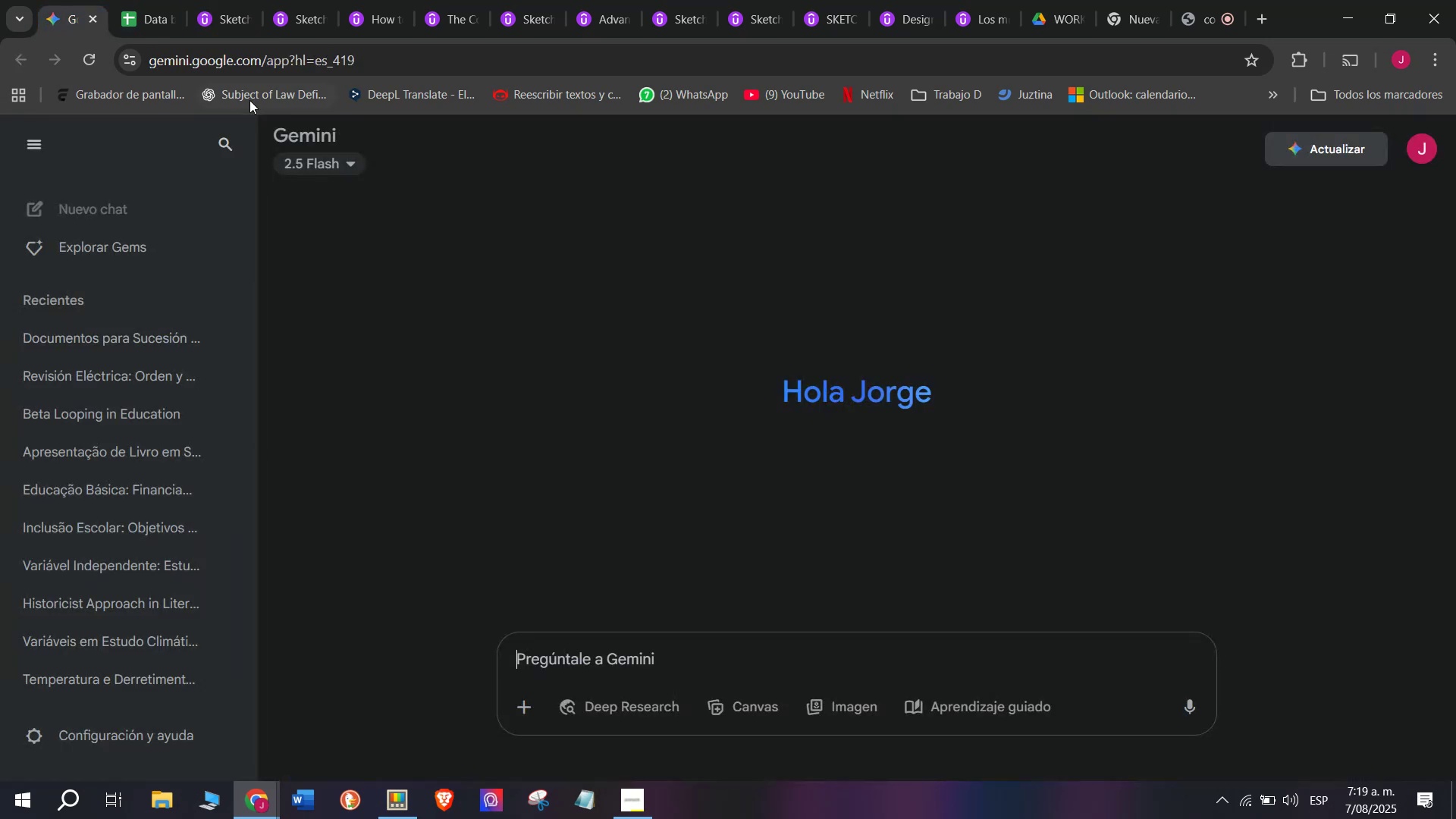 
left_click([135, 0])
 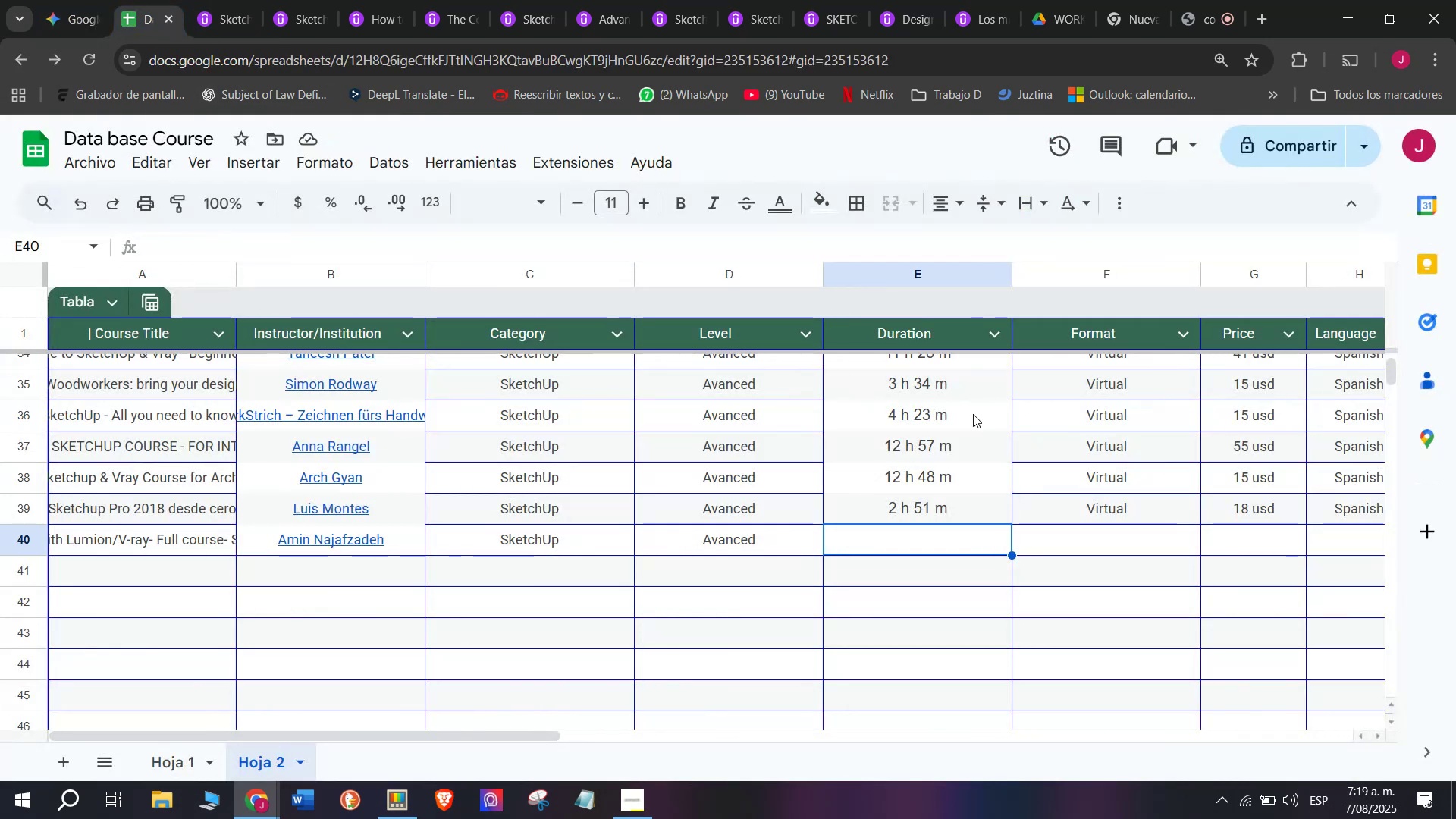 
key(Control+ControlLeft)
 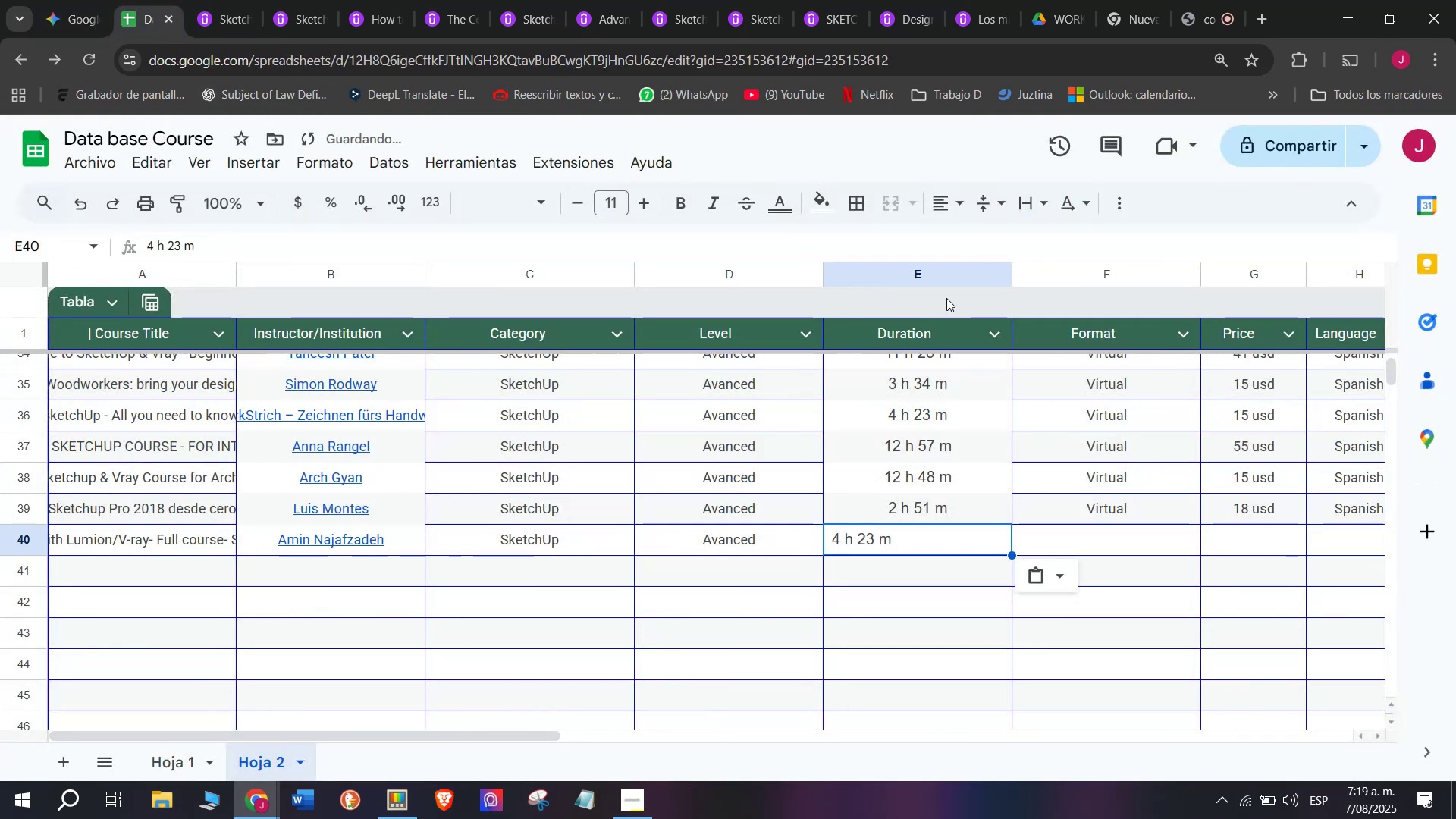 
key(Z)
 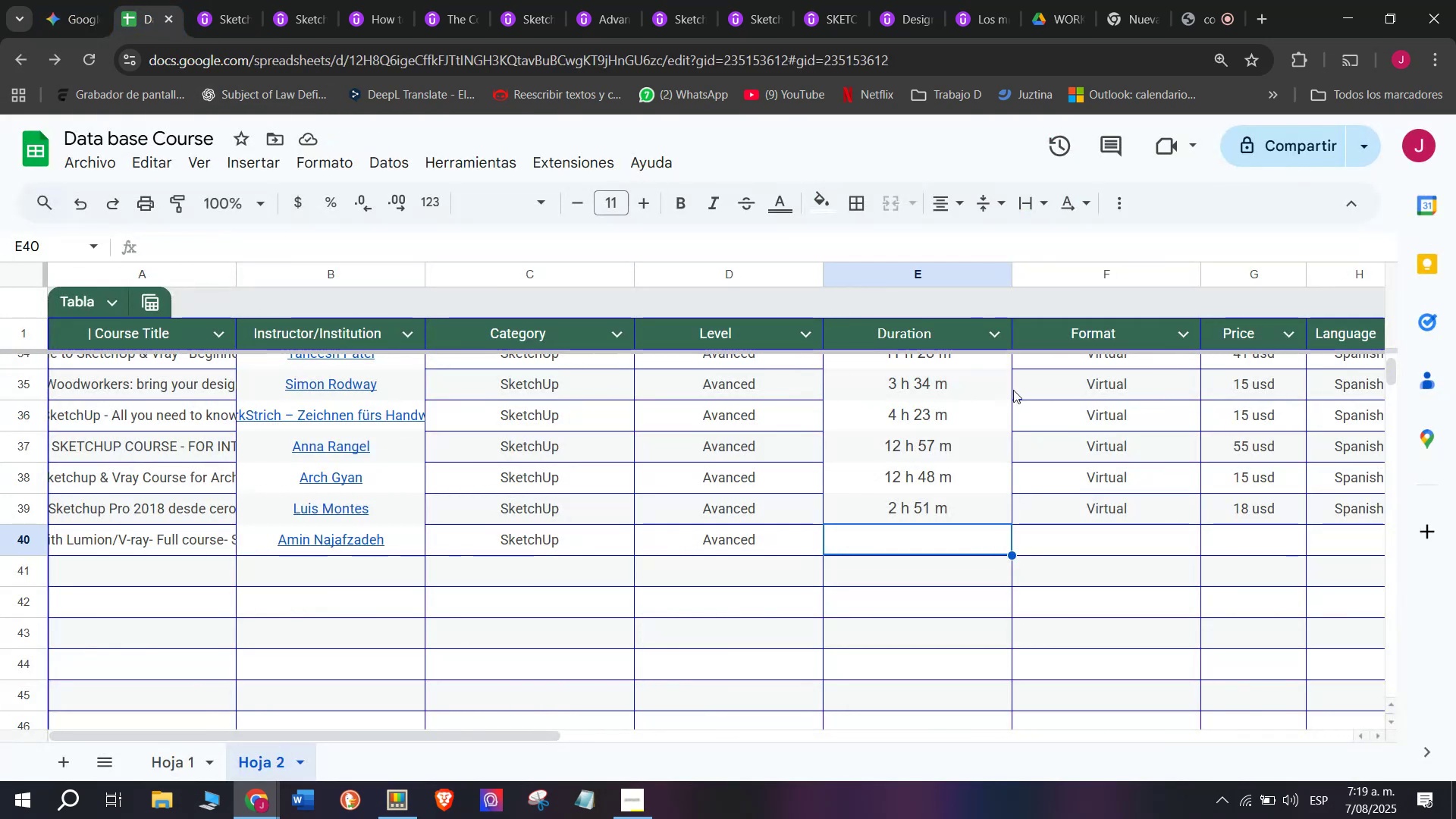 
key(Control+V)
 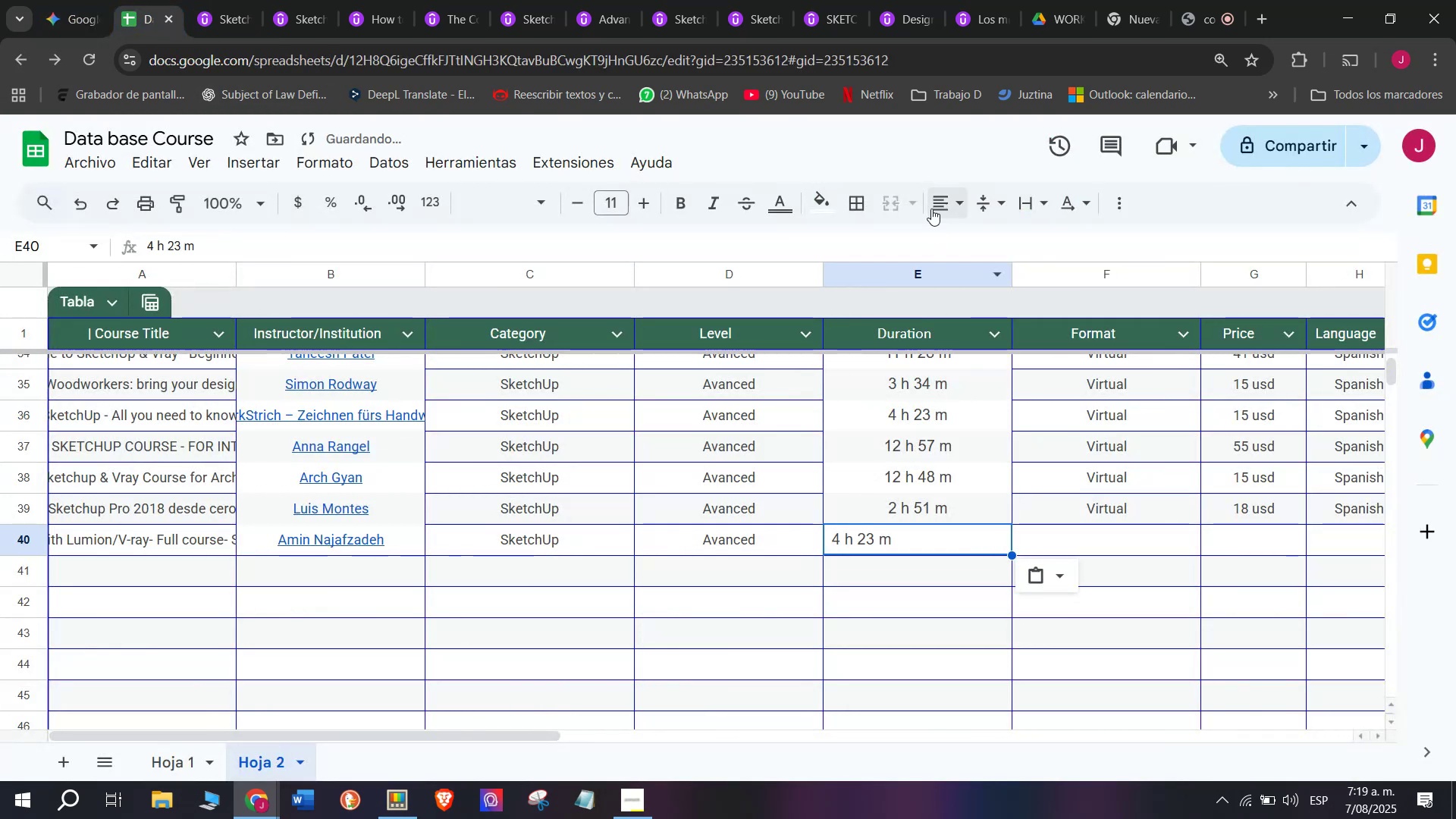 
left_click([943, 215])
 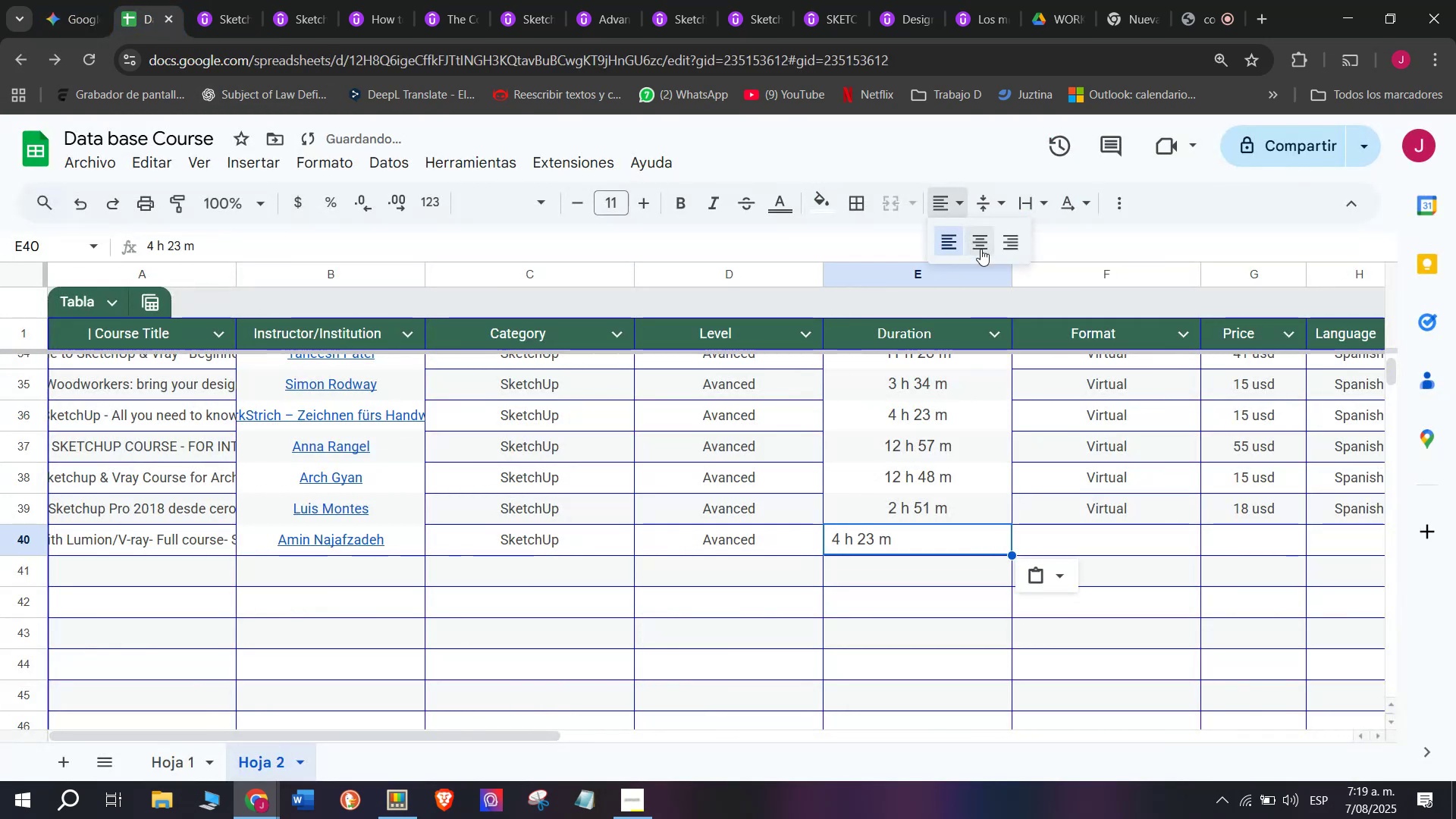 
left_click([984, 249])
 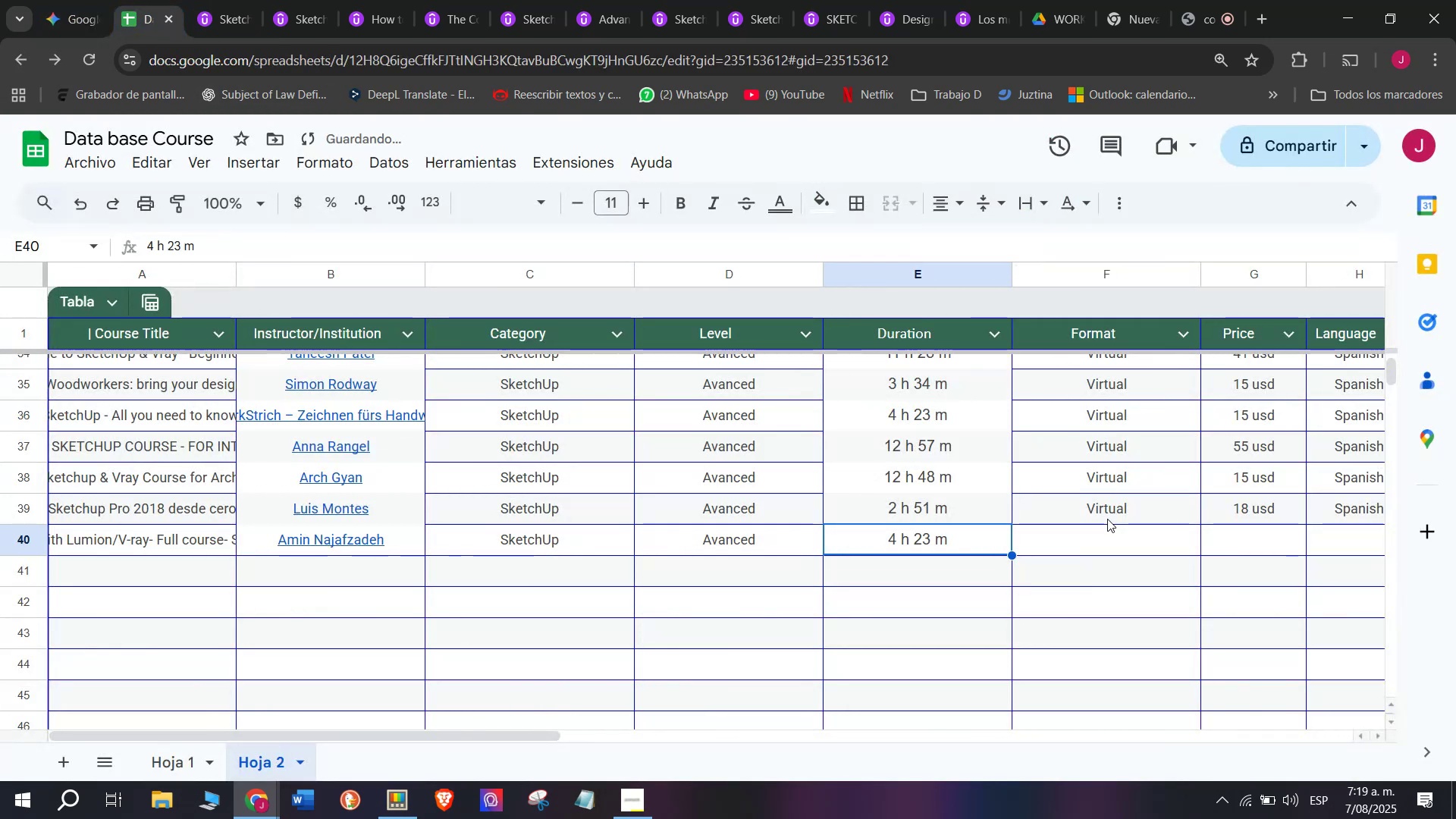 
left_click([1107, 519])
 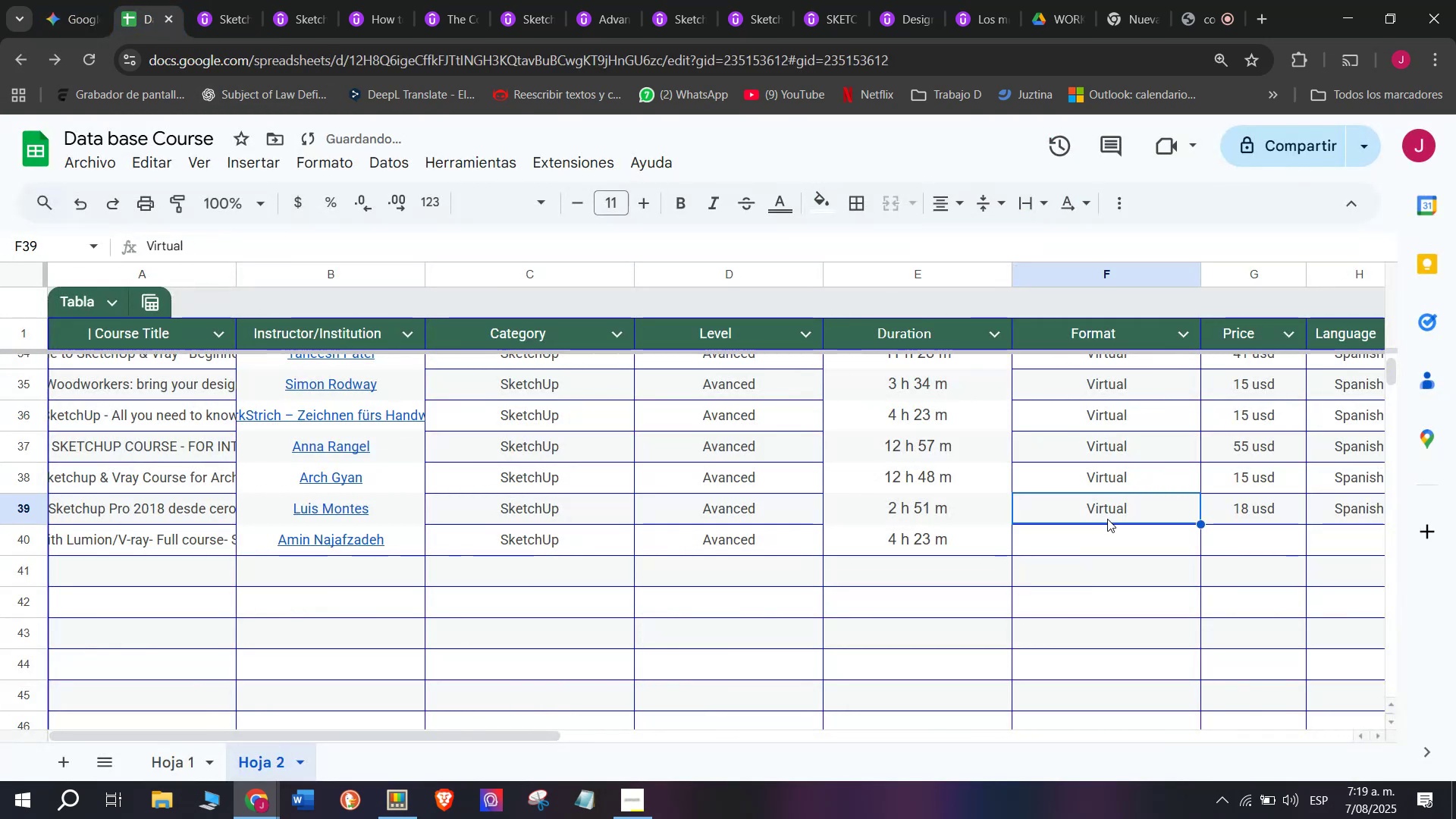 
key(Control+ControlLeft)
 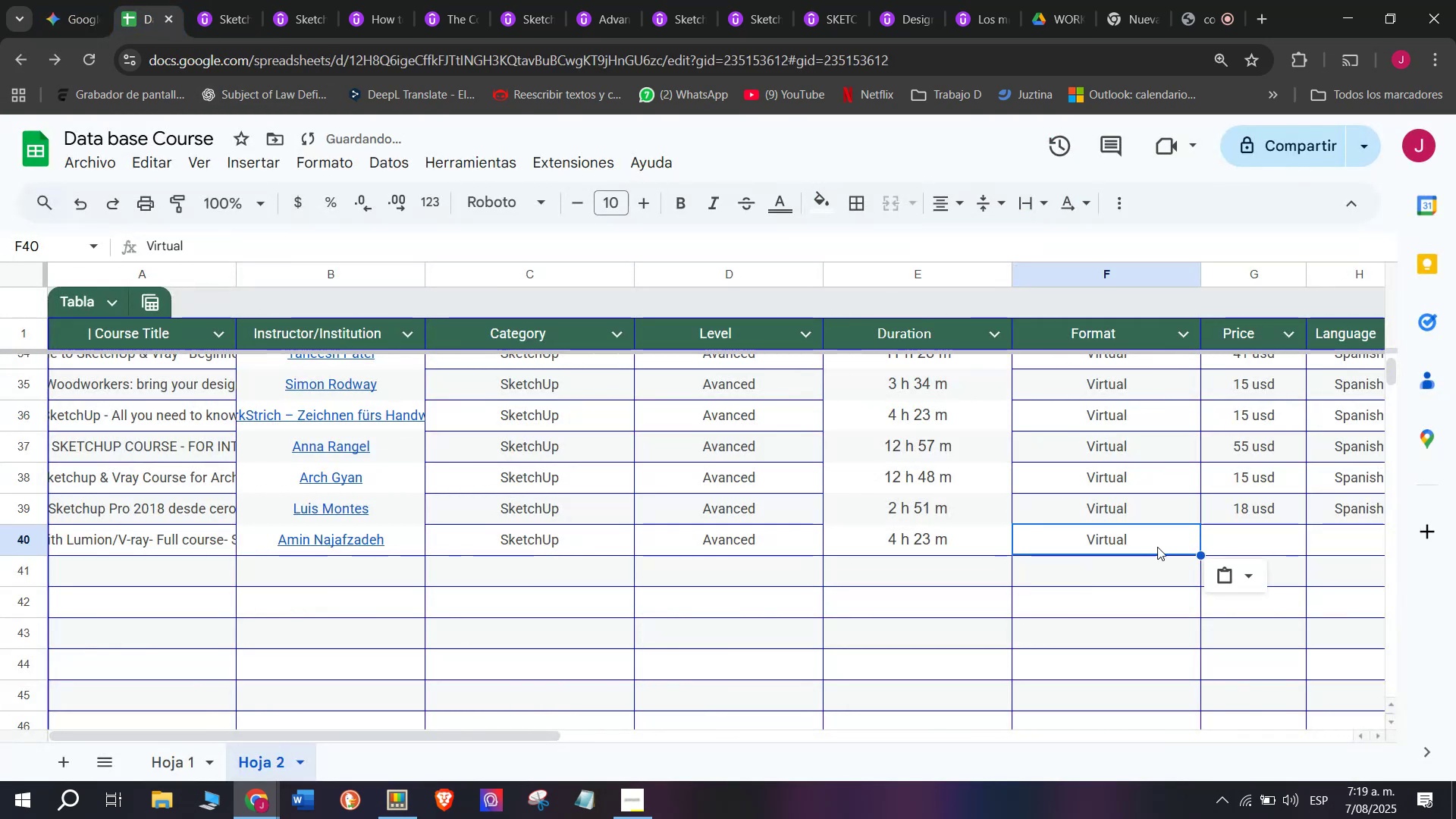 
key(Break)
 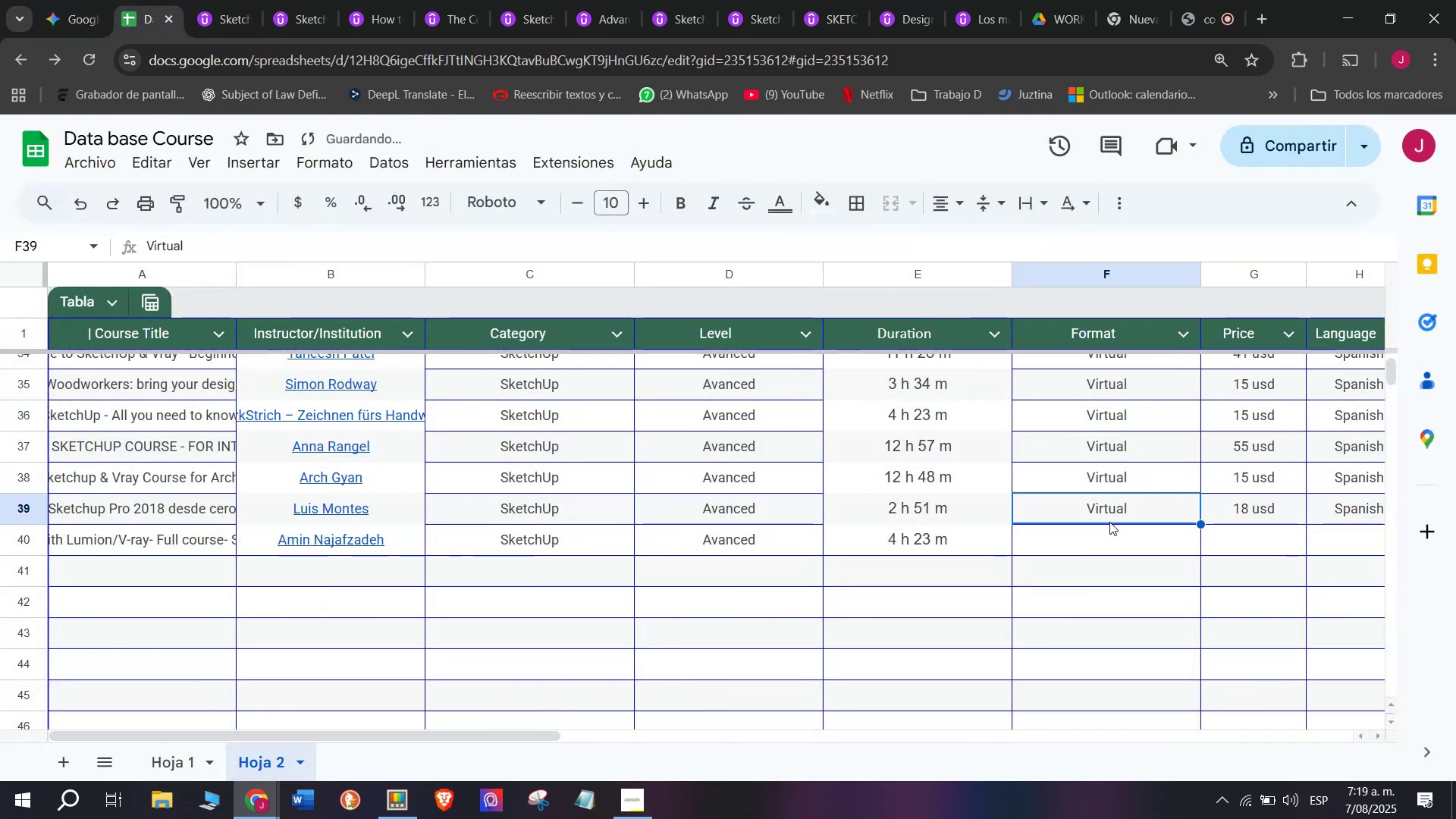 
key(Control+C)
 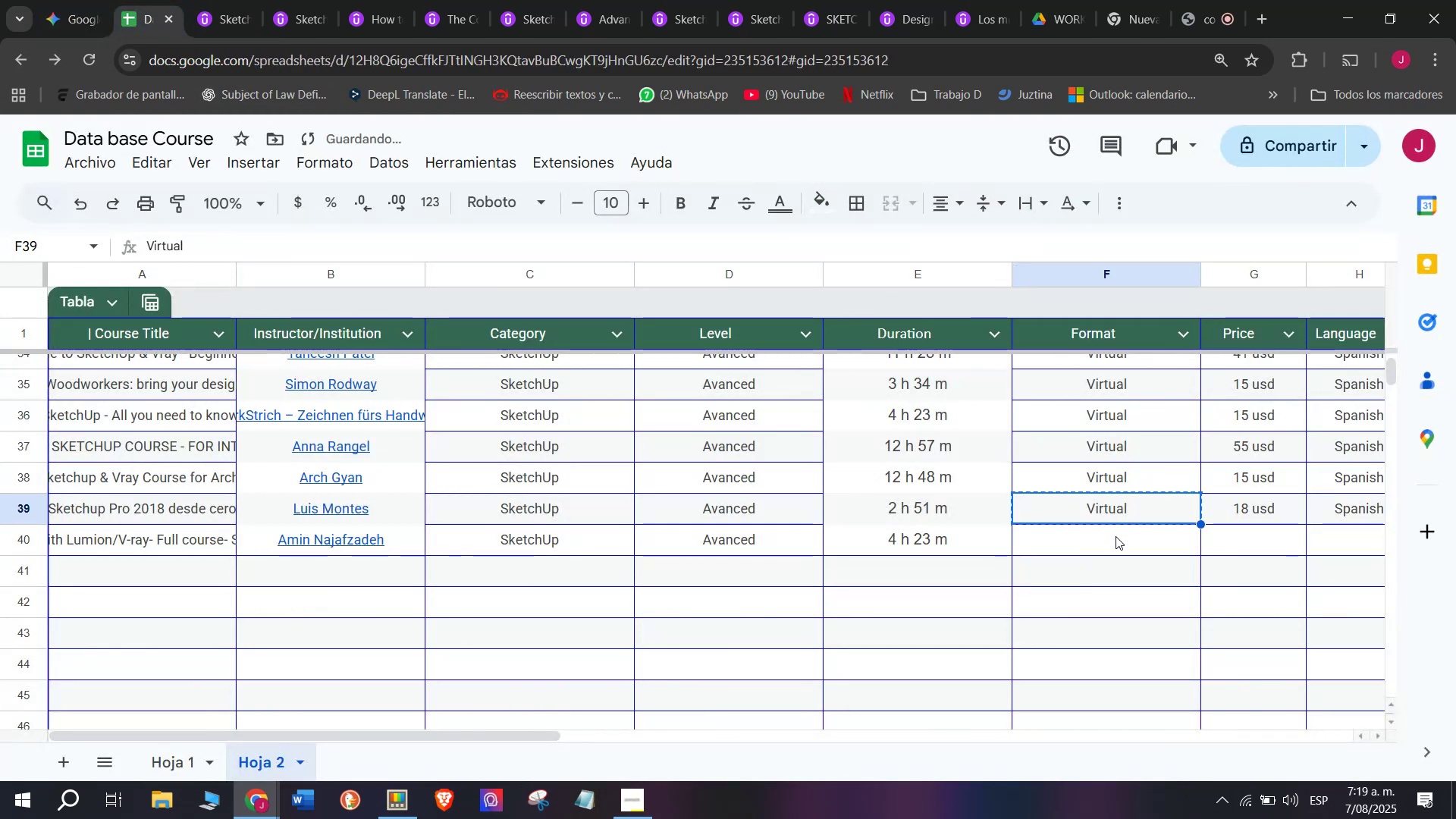 
key(Z)
 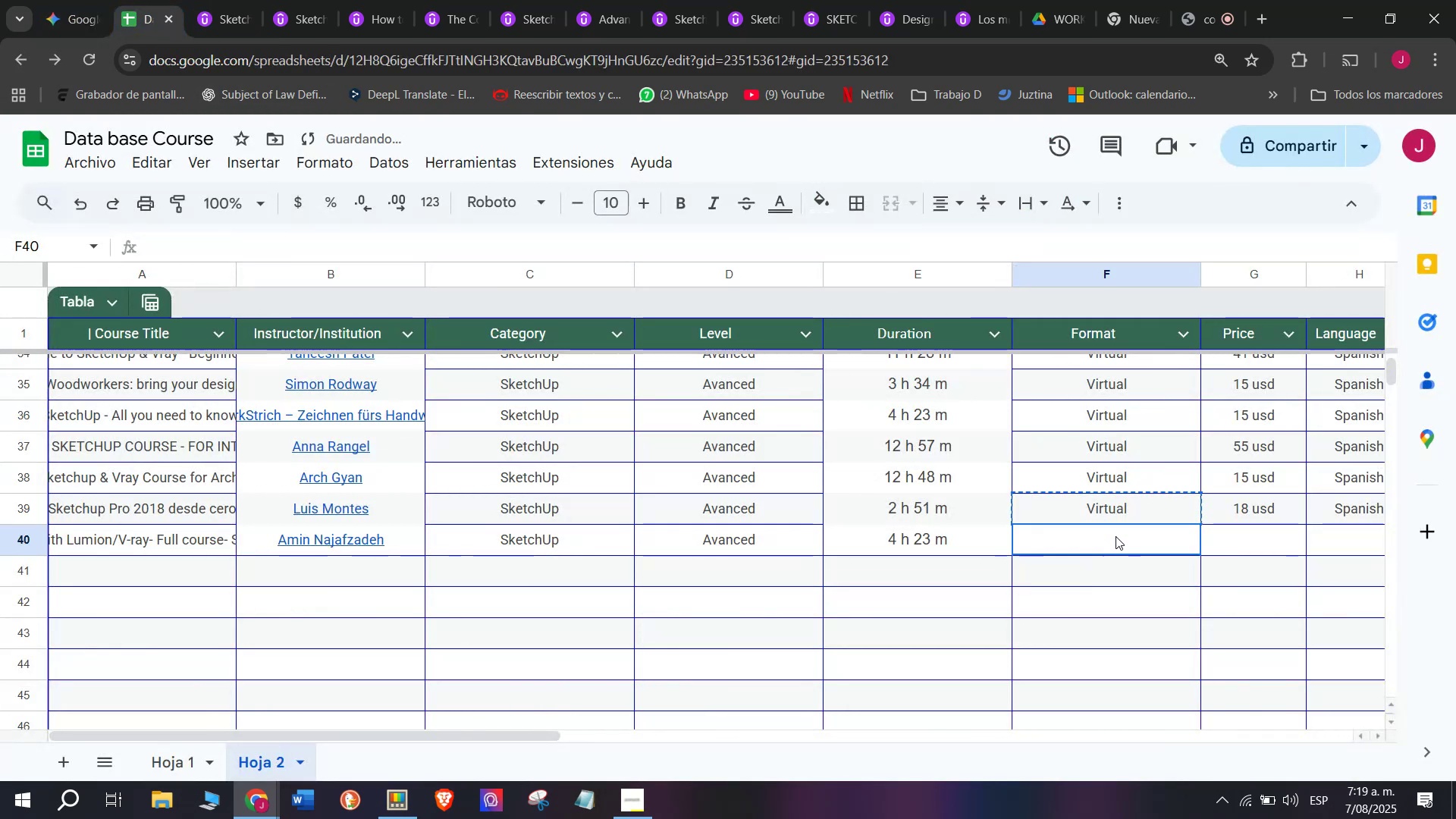 
key(Control+ControlLeft)
 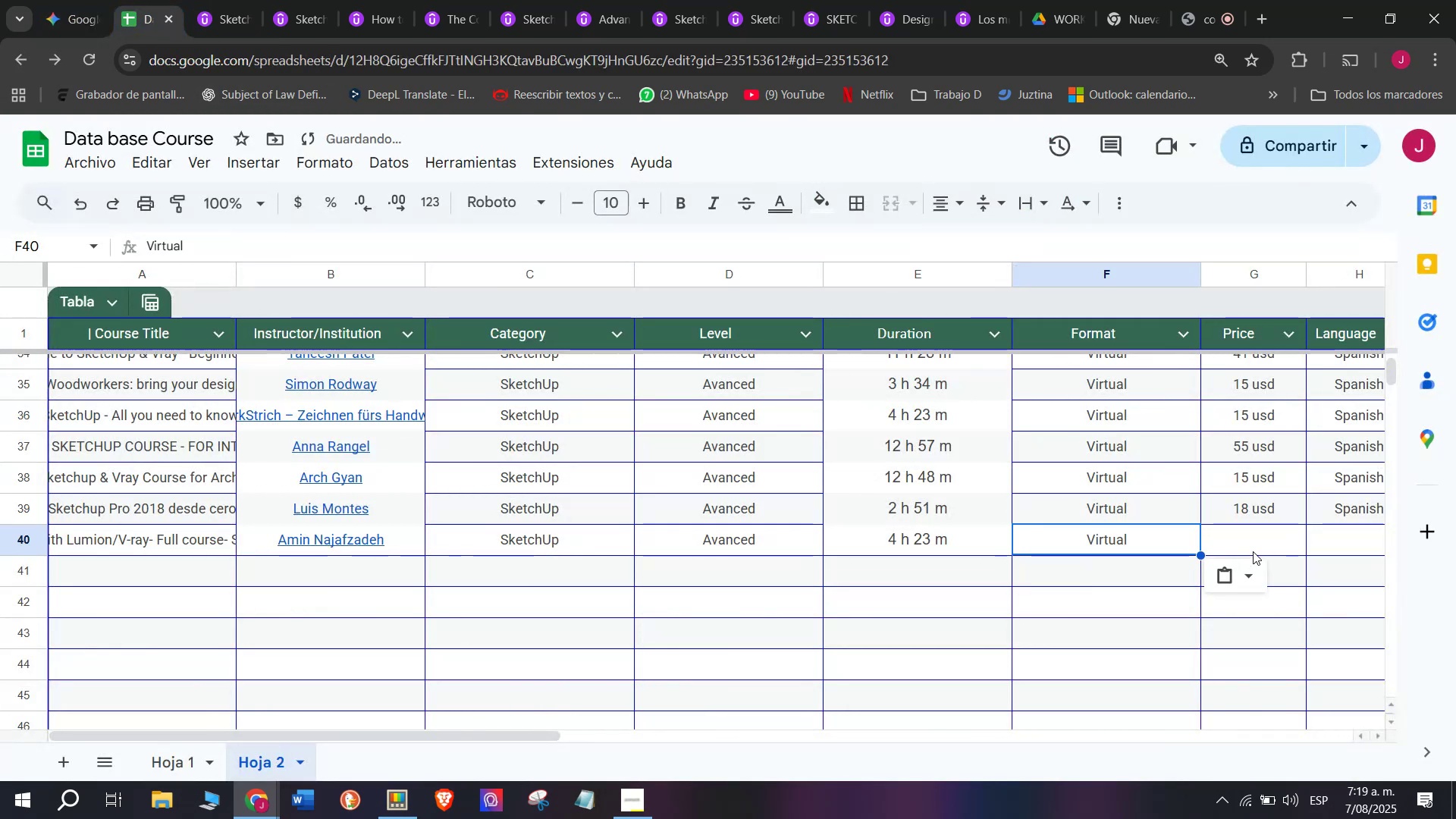 
key(Control+V)
 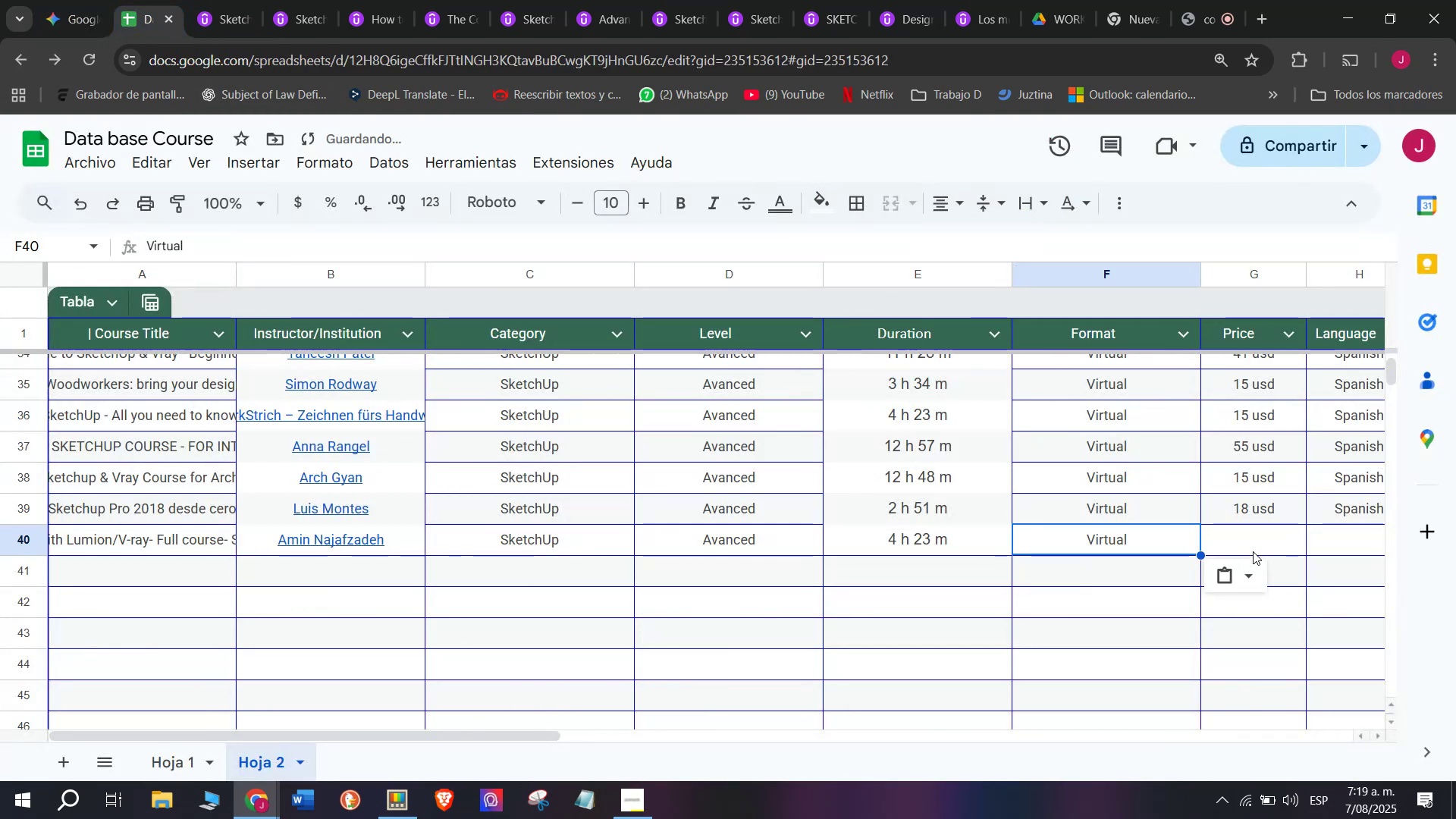 
left_click([1253, 551])
 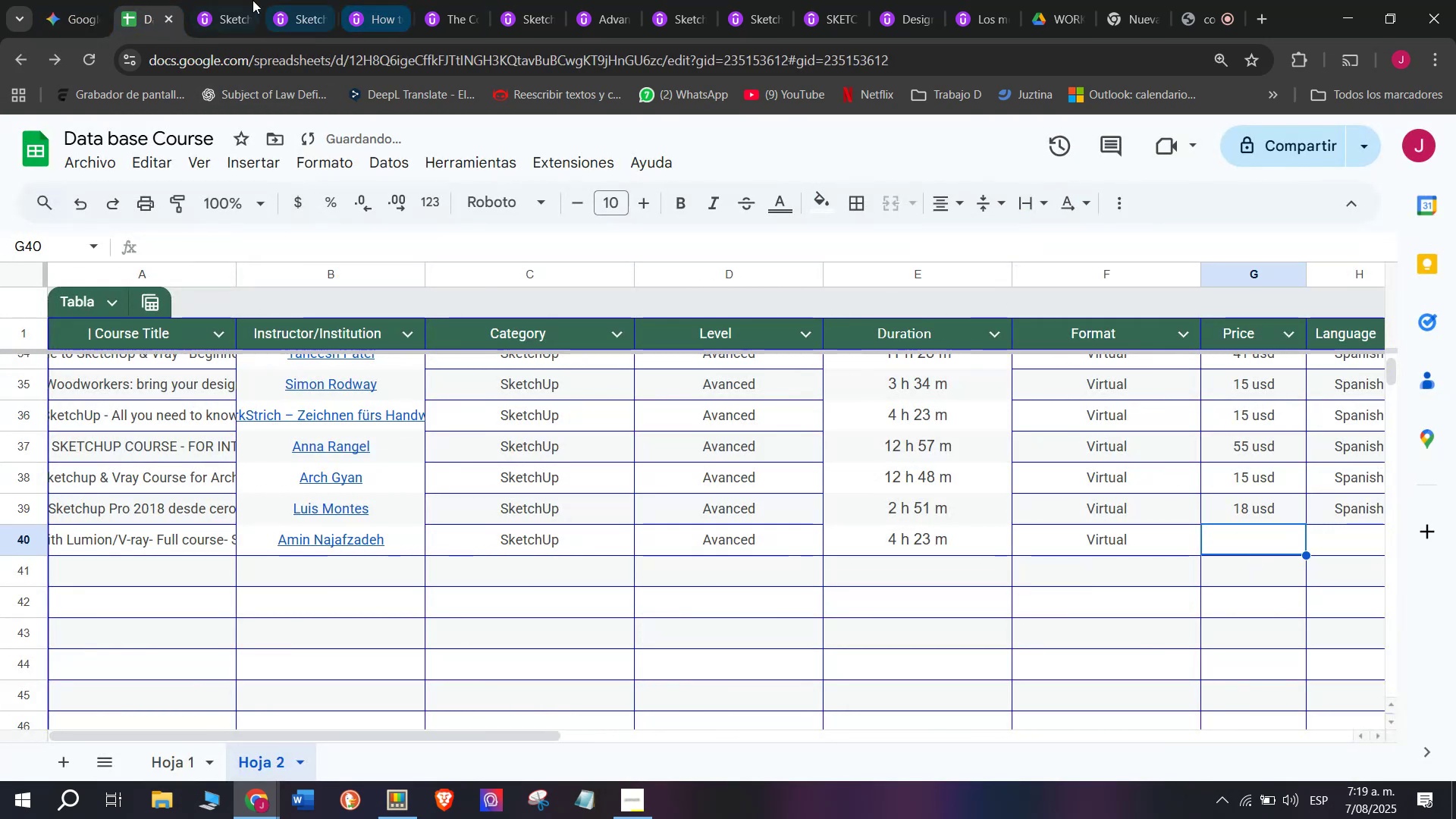 
left_click([249, 0])
 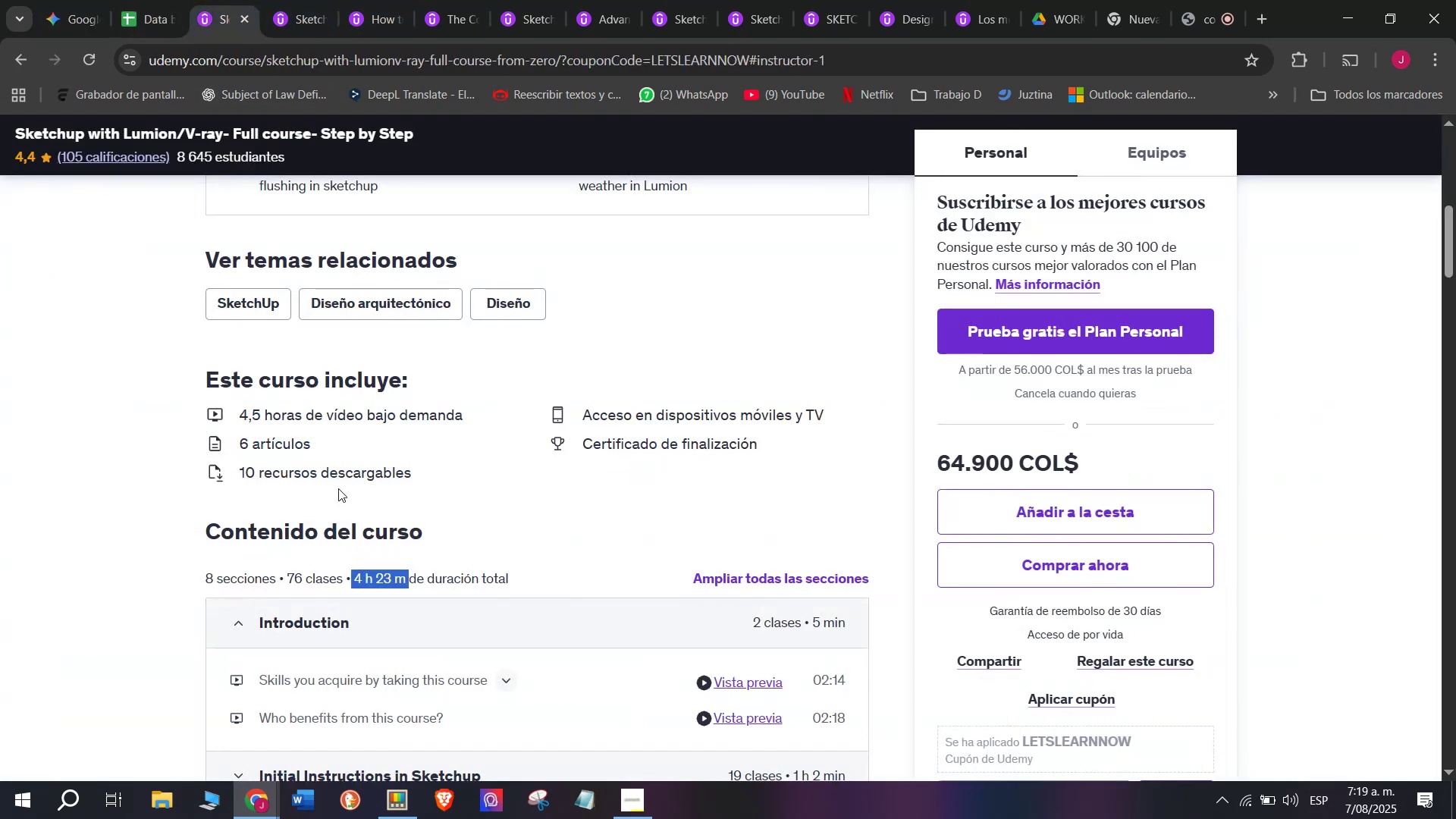 
scroll: coordinate [339, 486], scroll_direction: up, amount: 3.0
 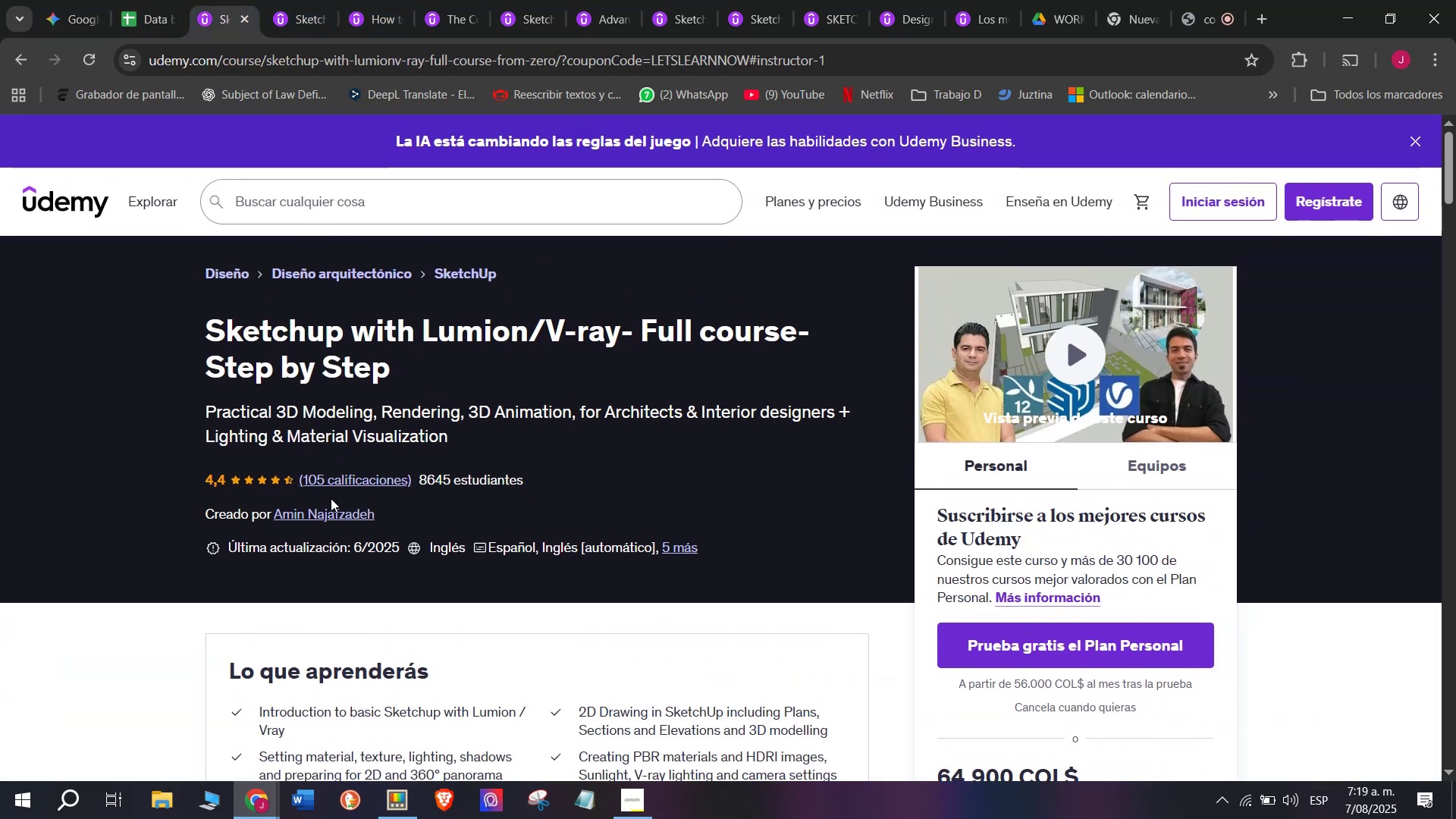 
scroll: coordinate [331, 498], scroll_direction: down, amount: 1.0
 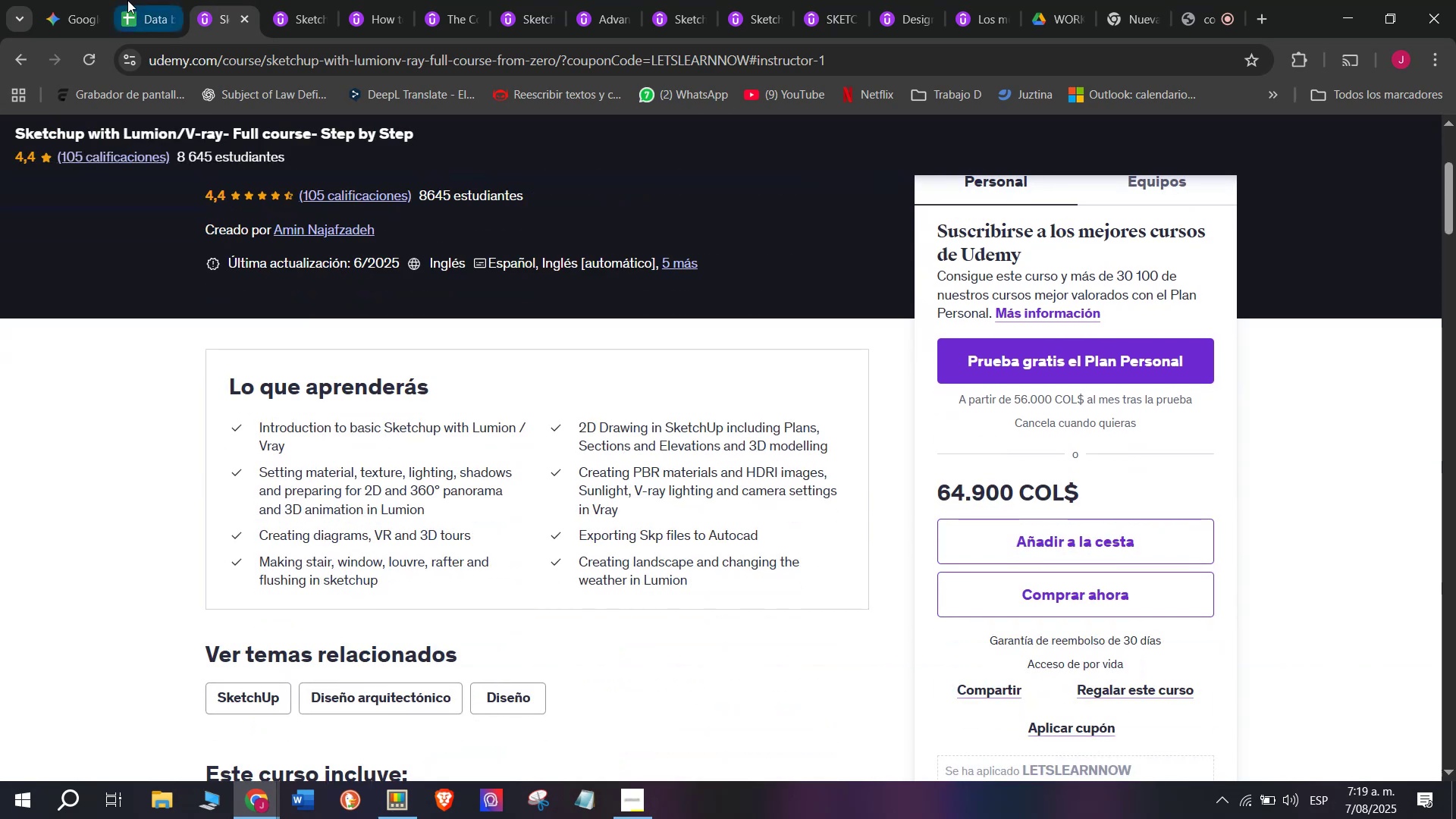 
left_click([143, 0])
 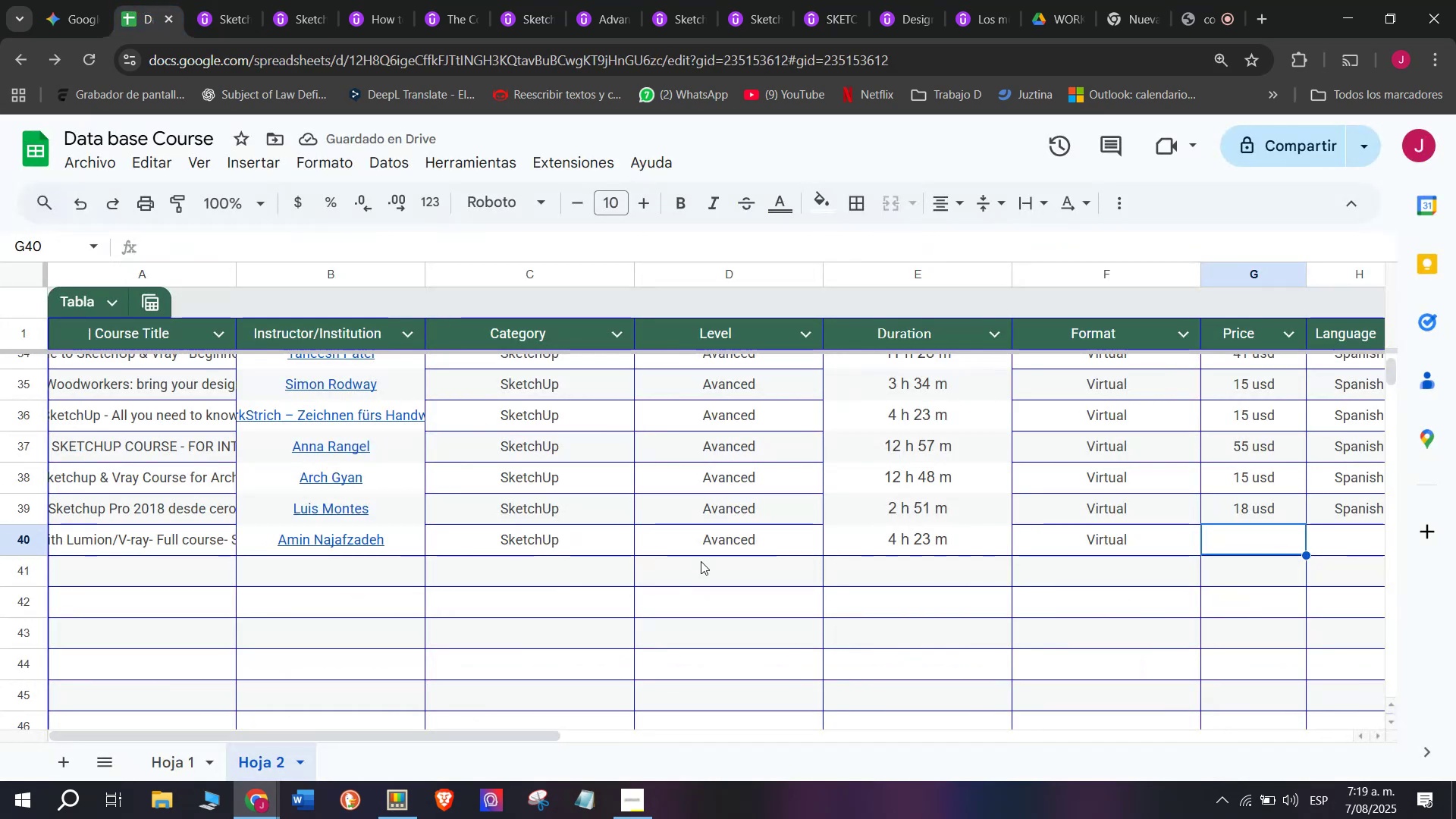 
type(15 usd)
 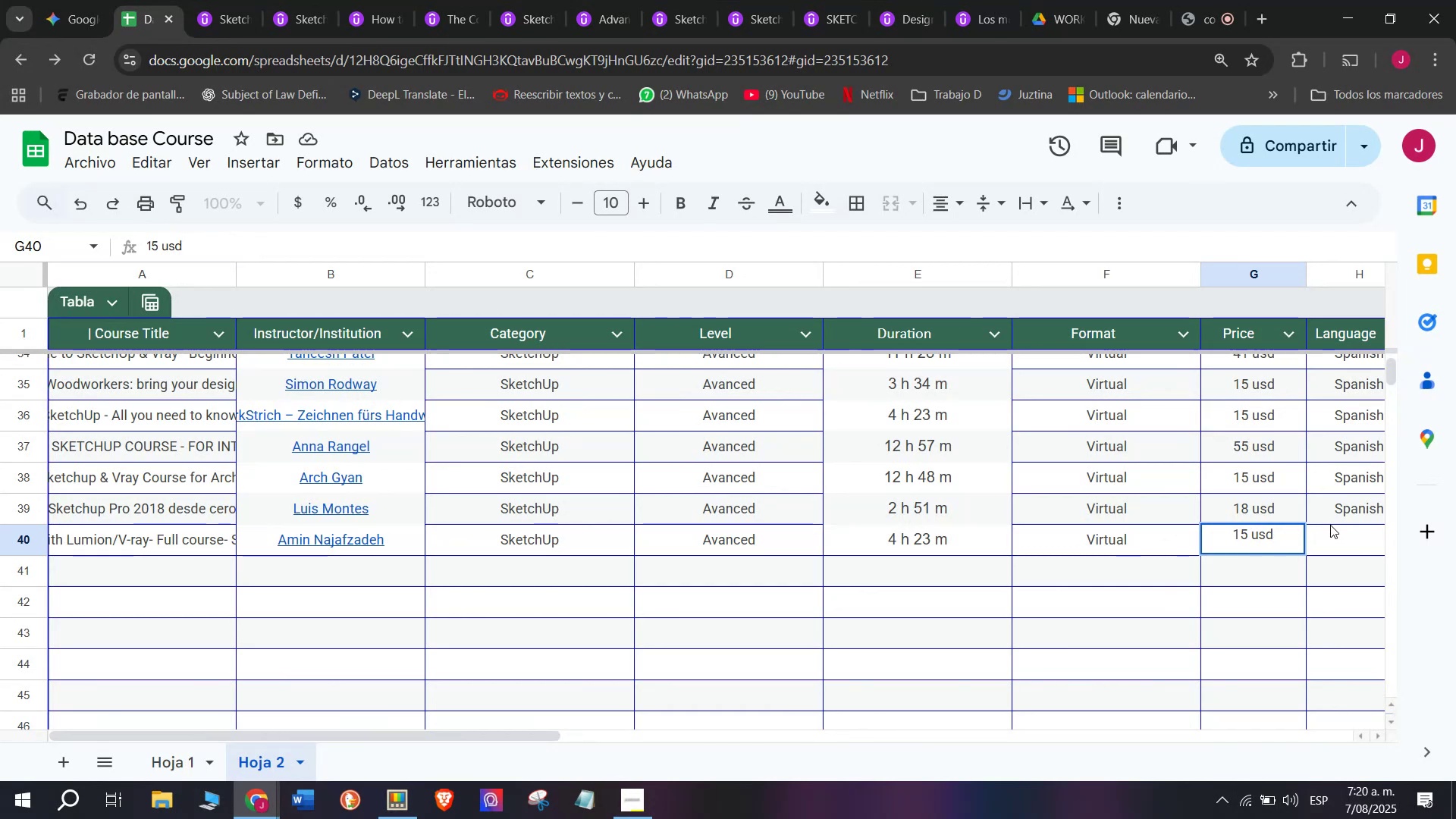 
wait(38.7)
 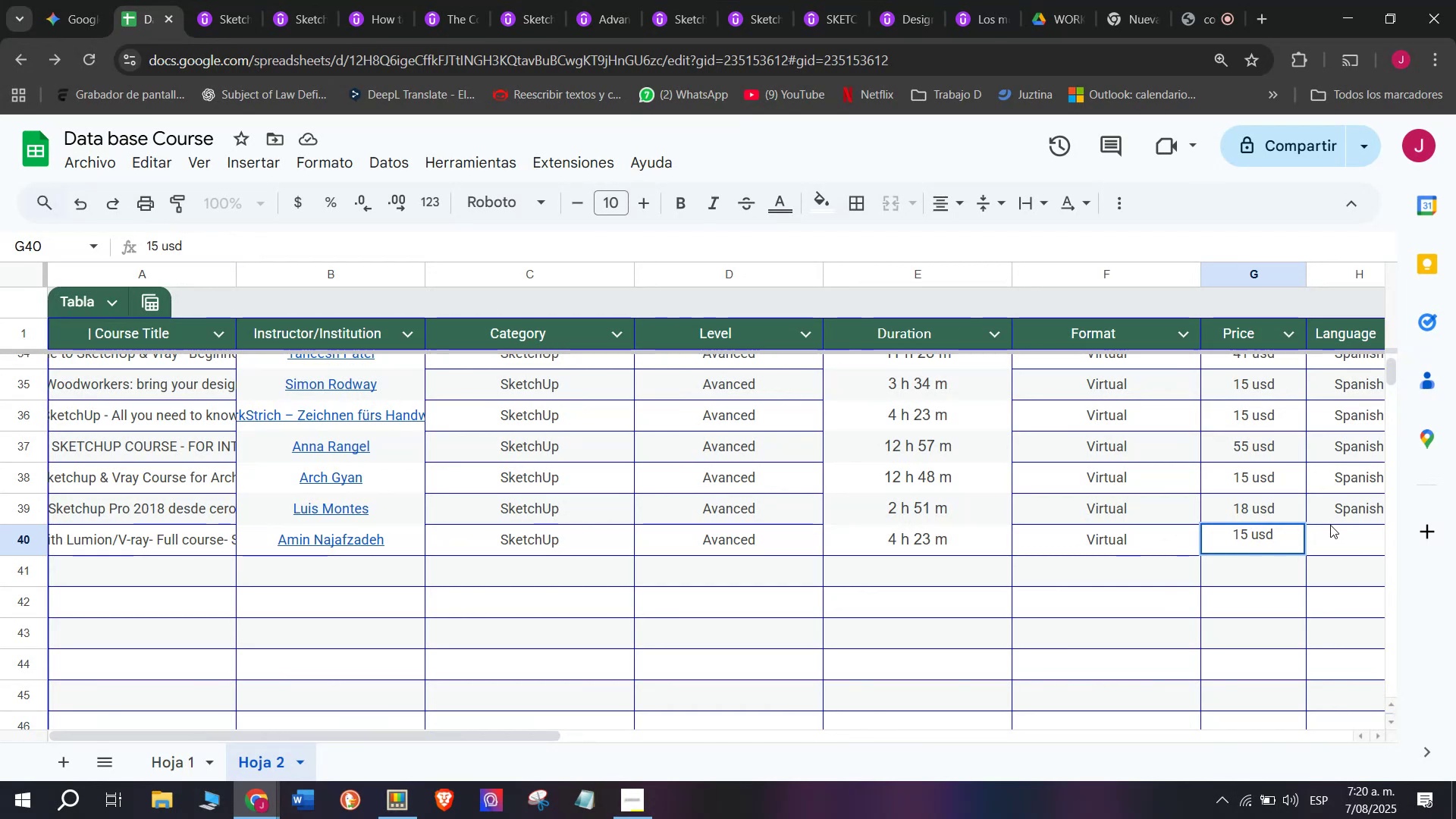 
left_click([1351, 516])
 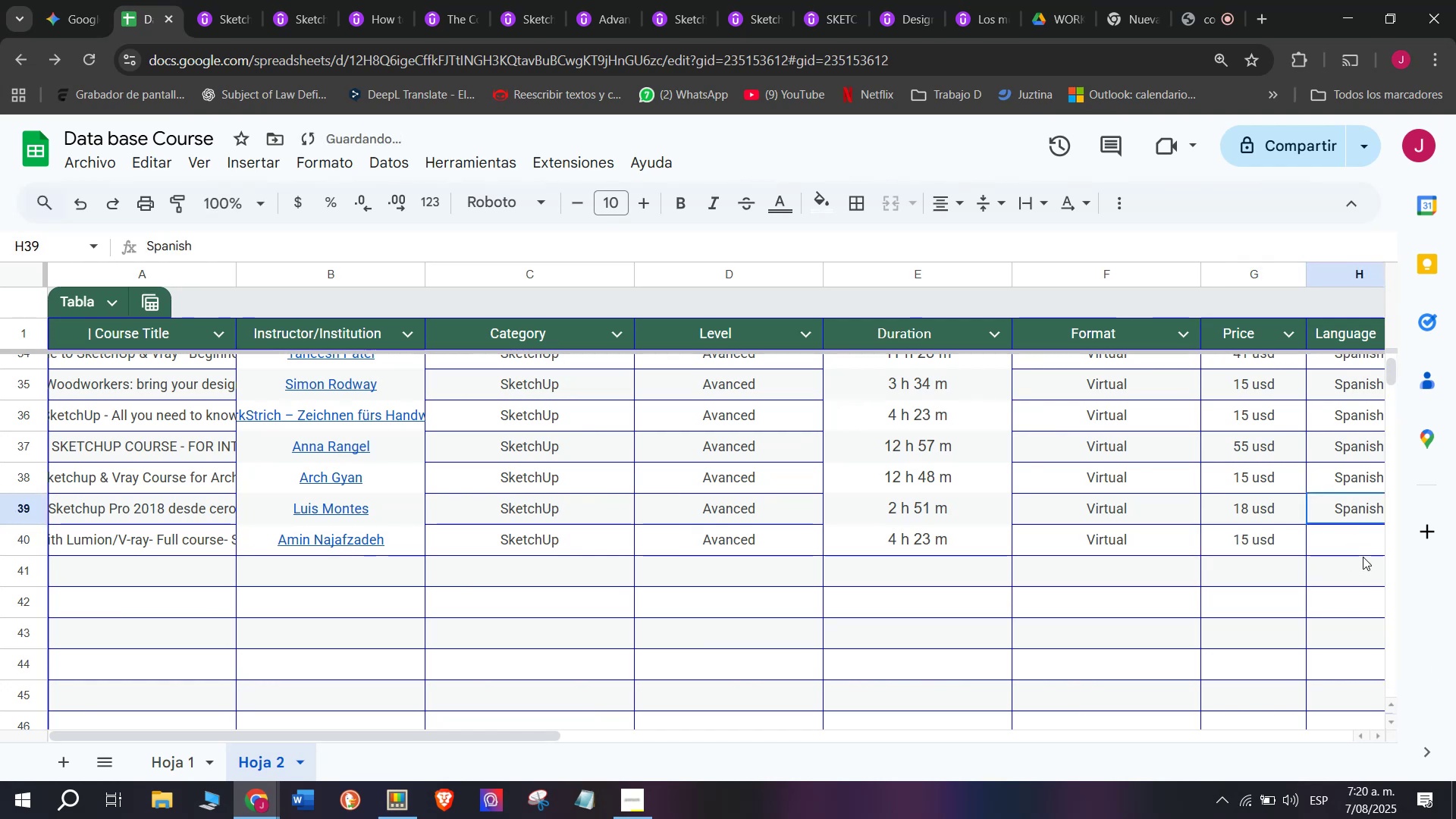 
key(Break)
 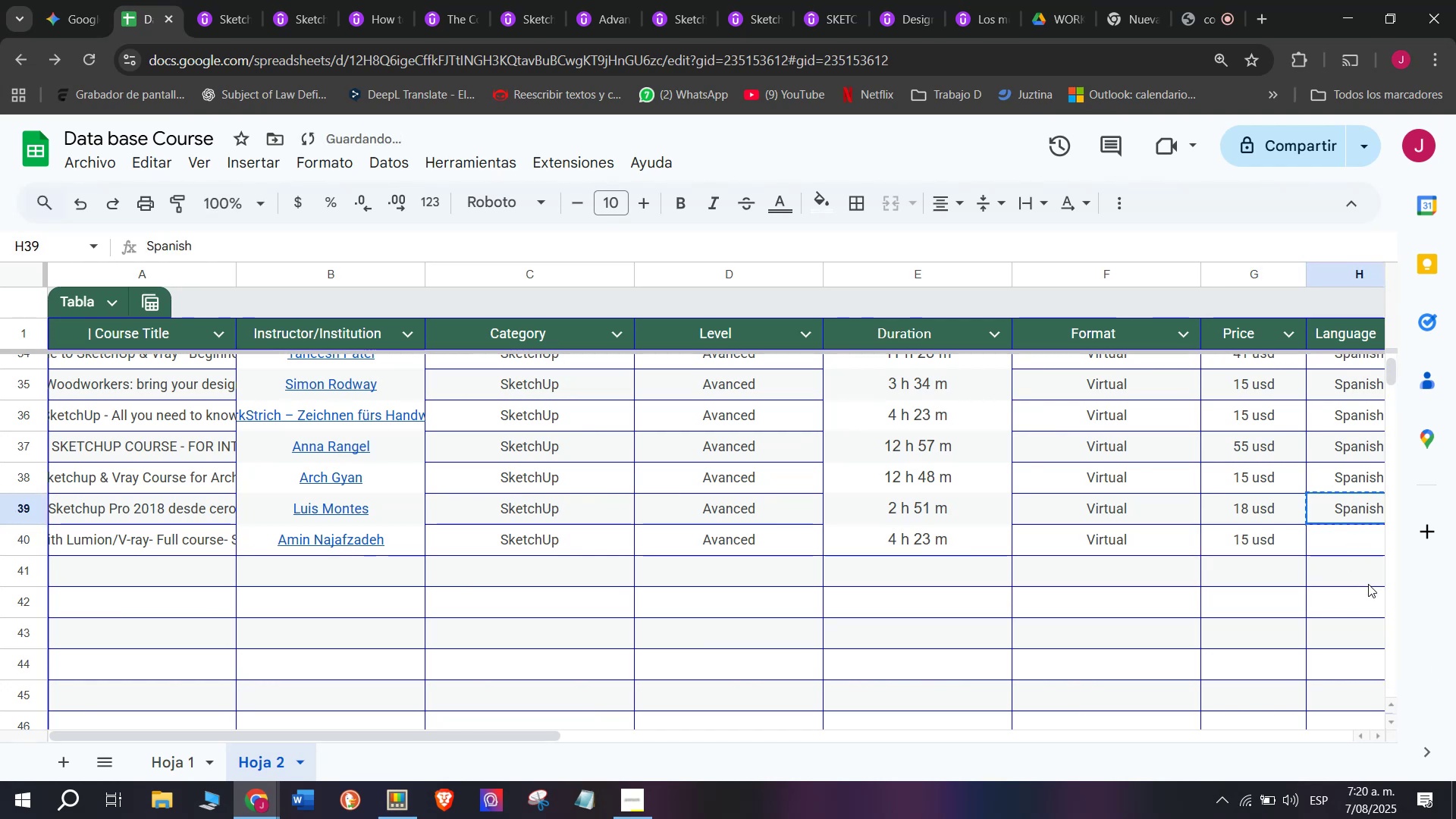 
key(Control+ControlLeft)
 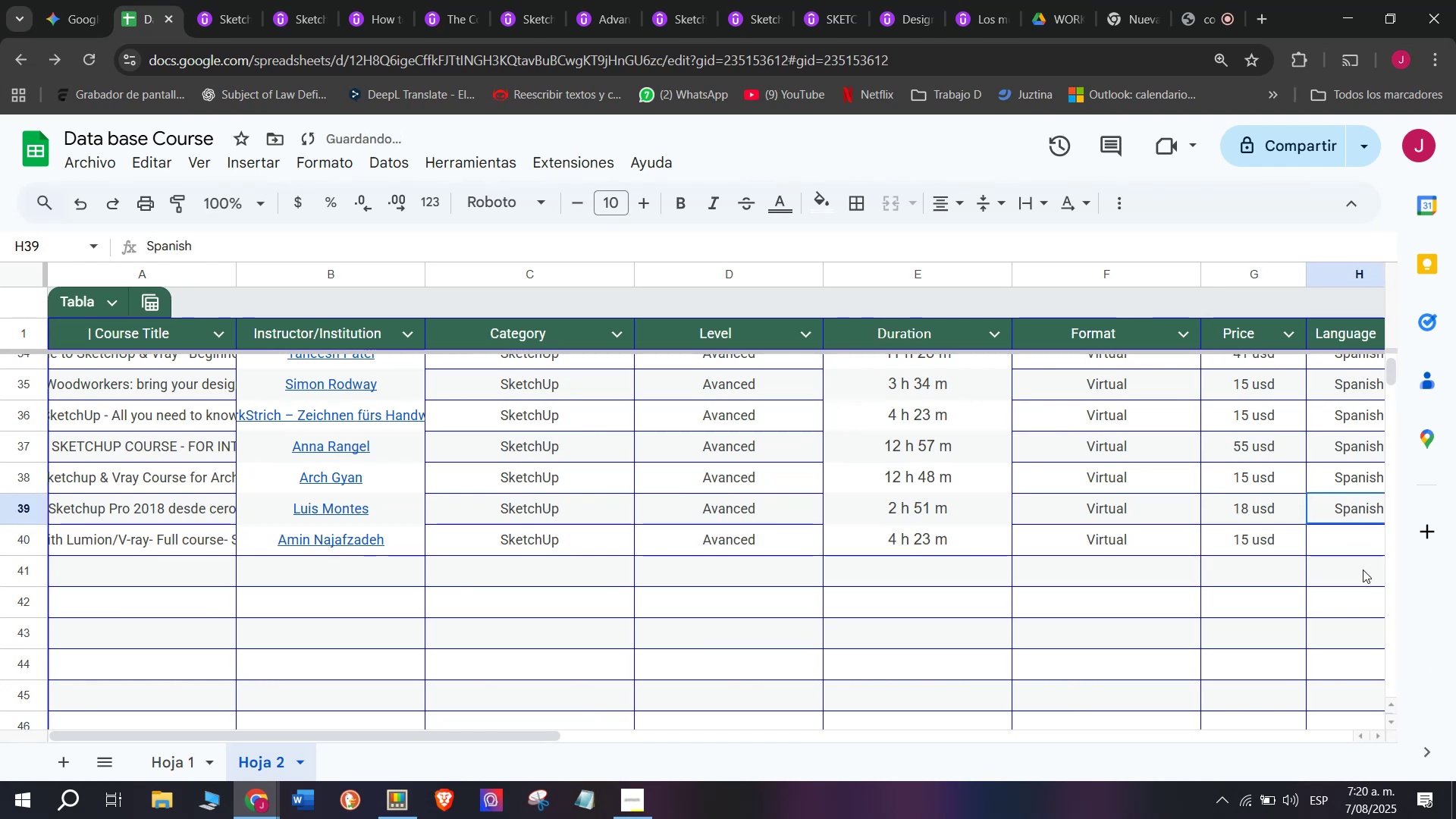 
key(Control+C)
 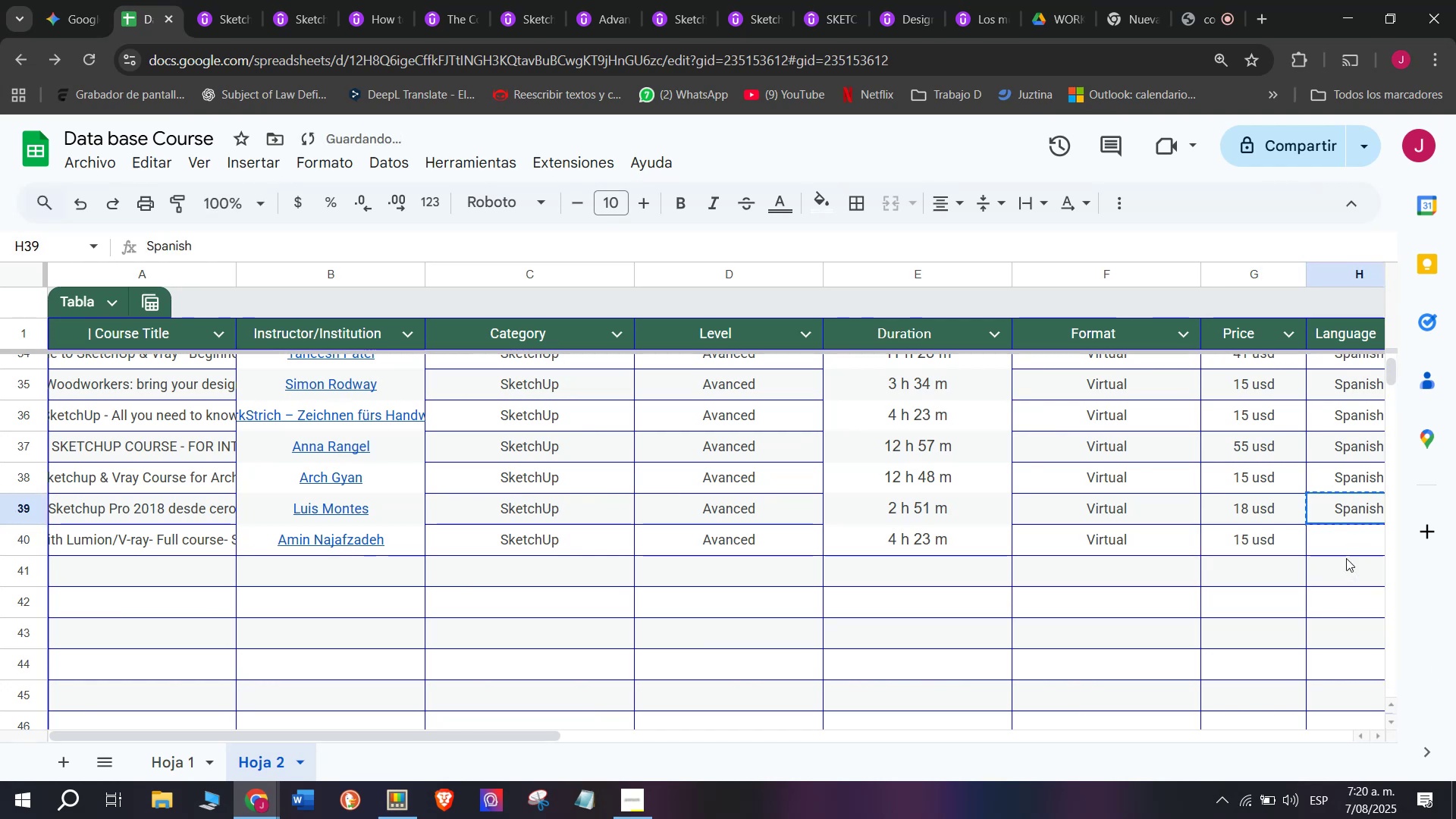 
left_click([1338, 536])
 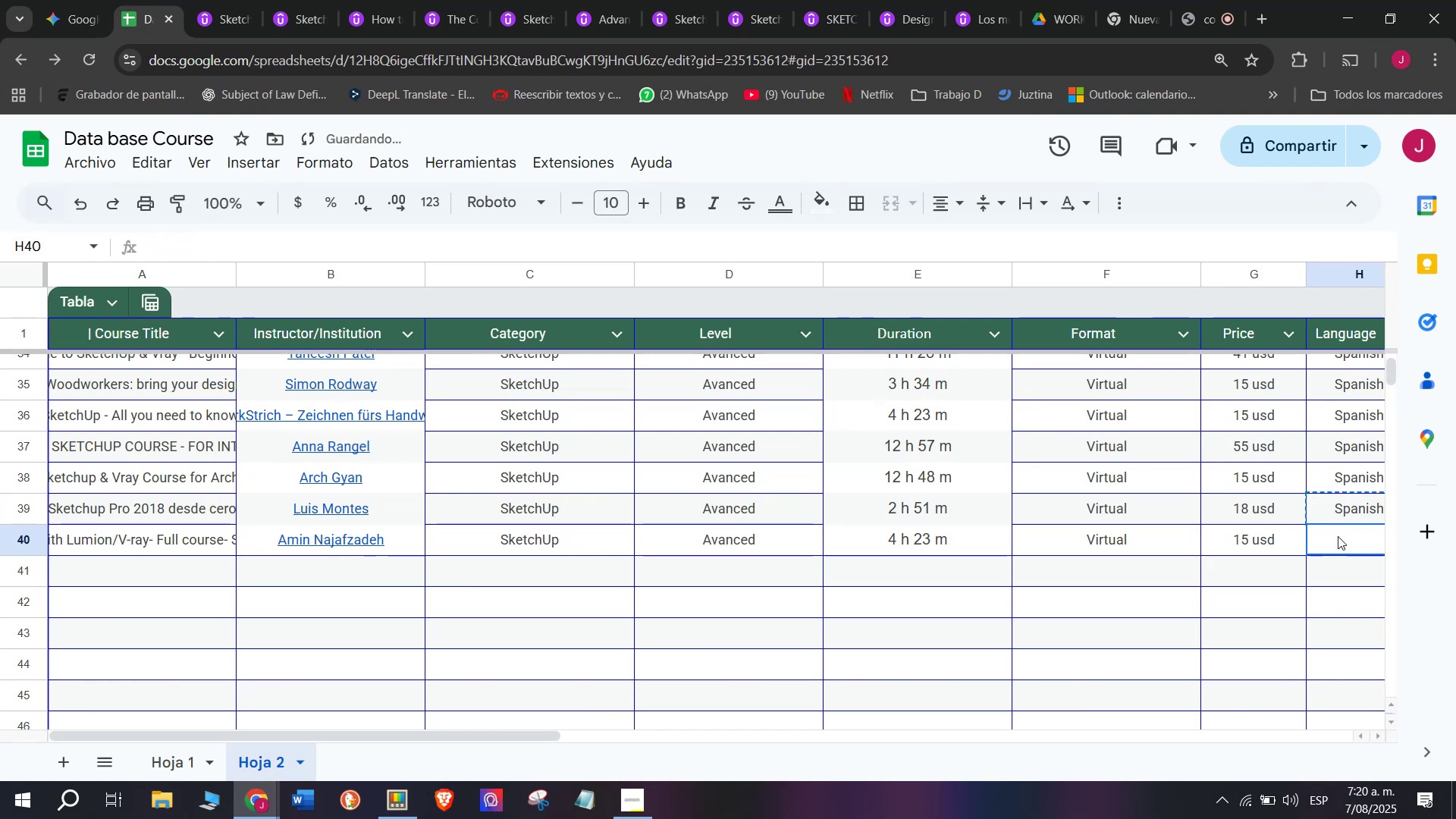 
key(Control+ControlLeft)
 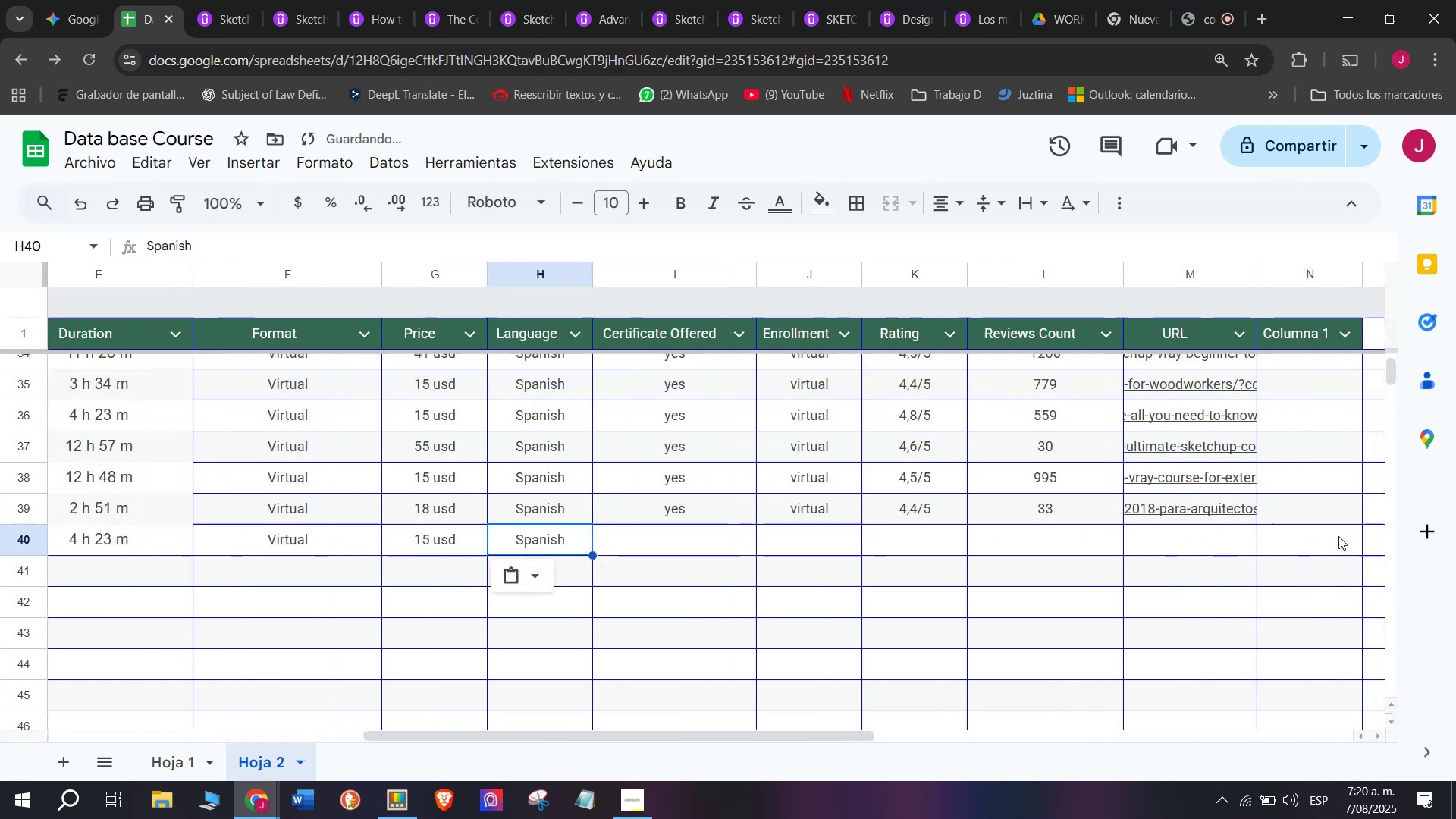 
key(Z)
 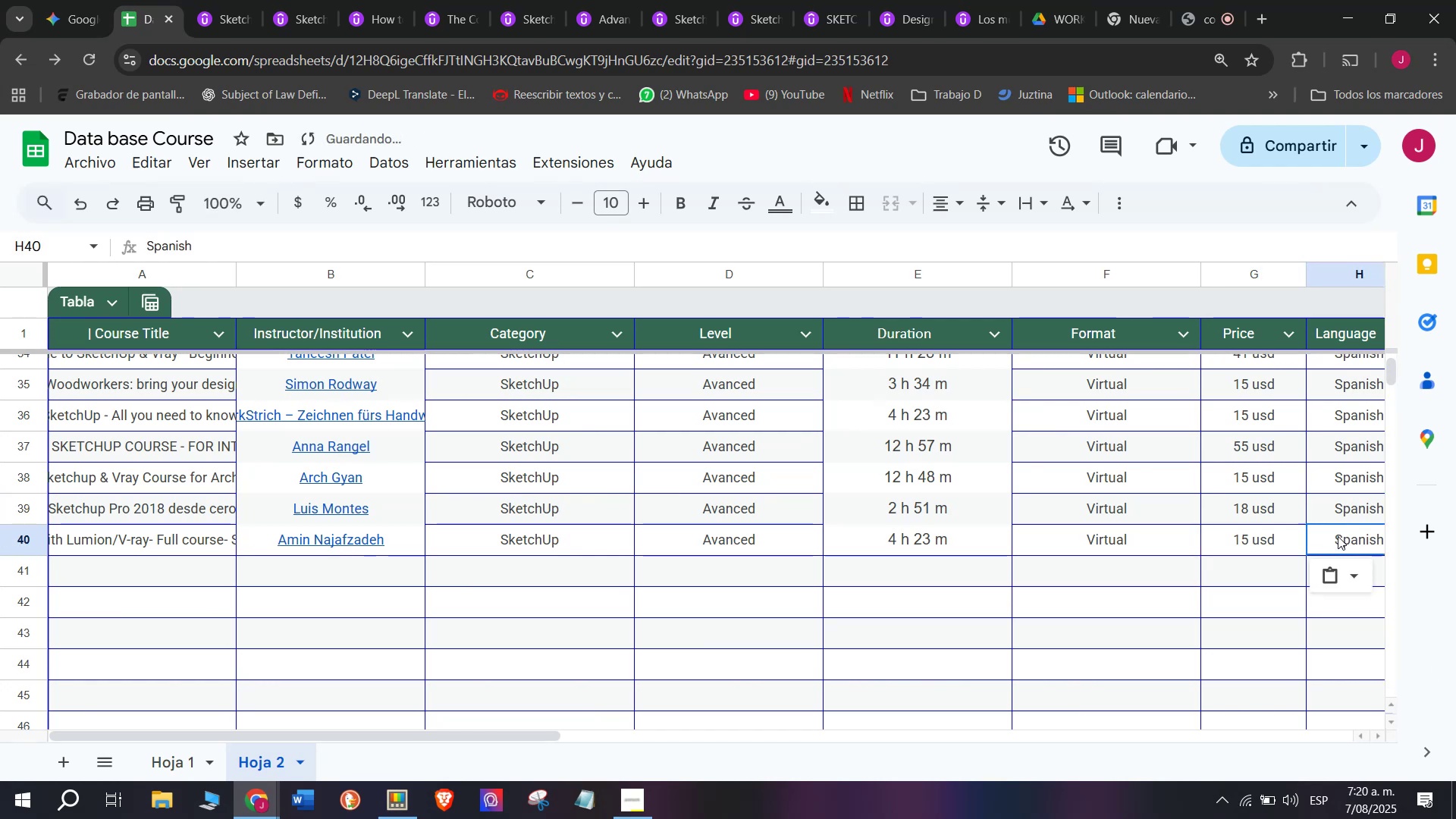 
key(Control+V)
 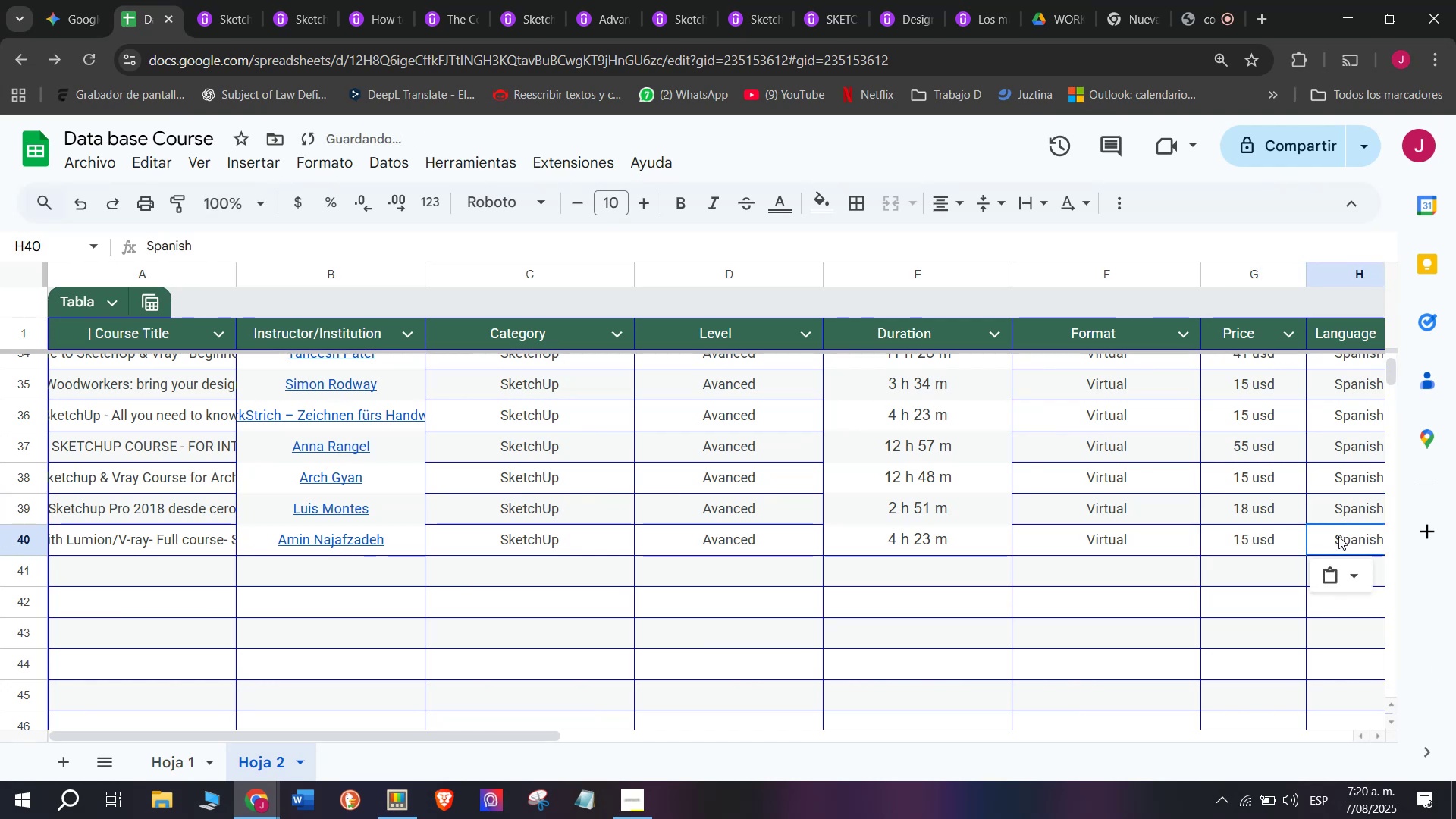 
scroll: coordinate [524, 555], scroll_direction: down, amount: 3.0
 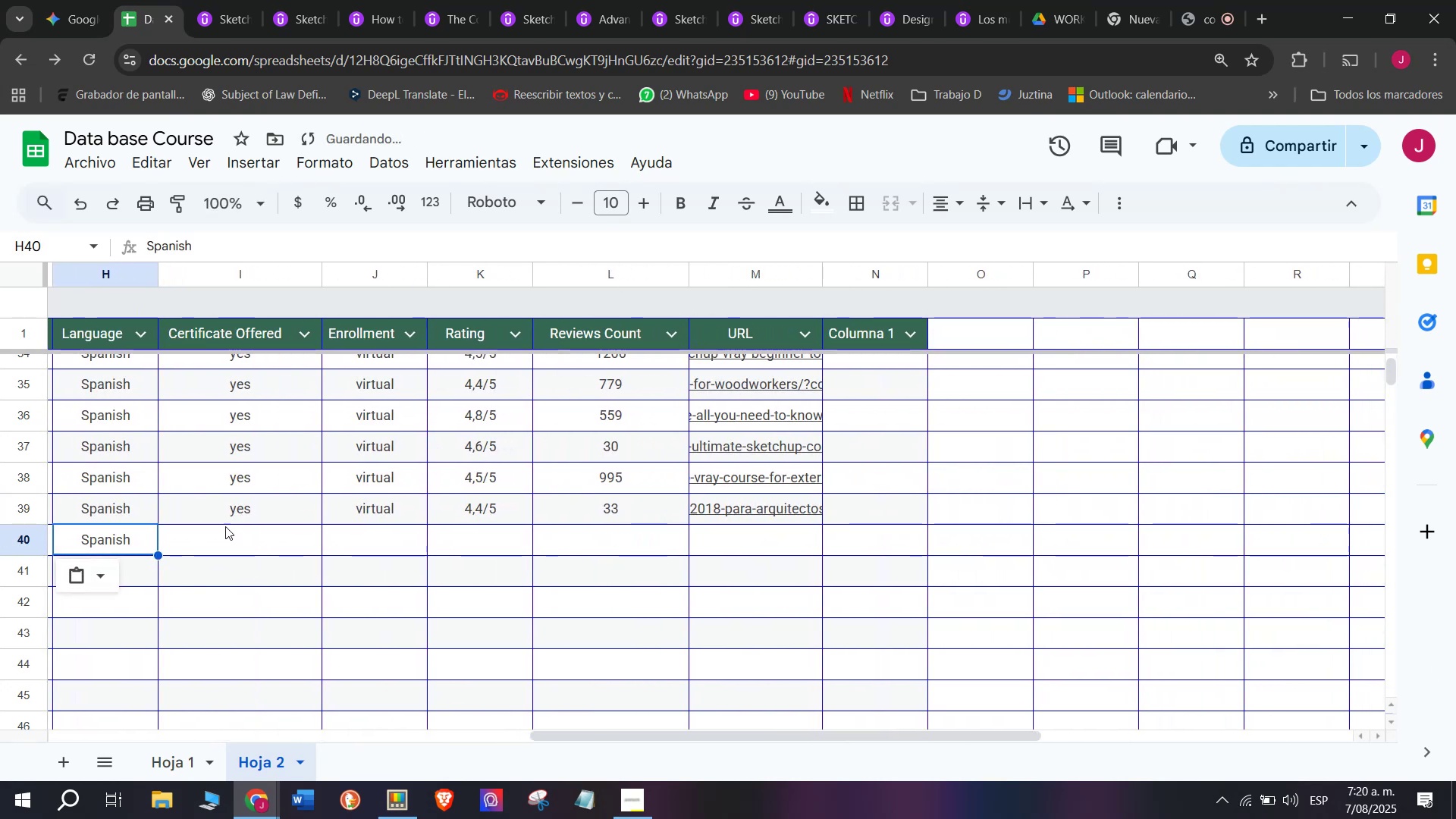 
left_click([233, 511])
 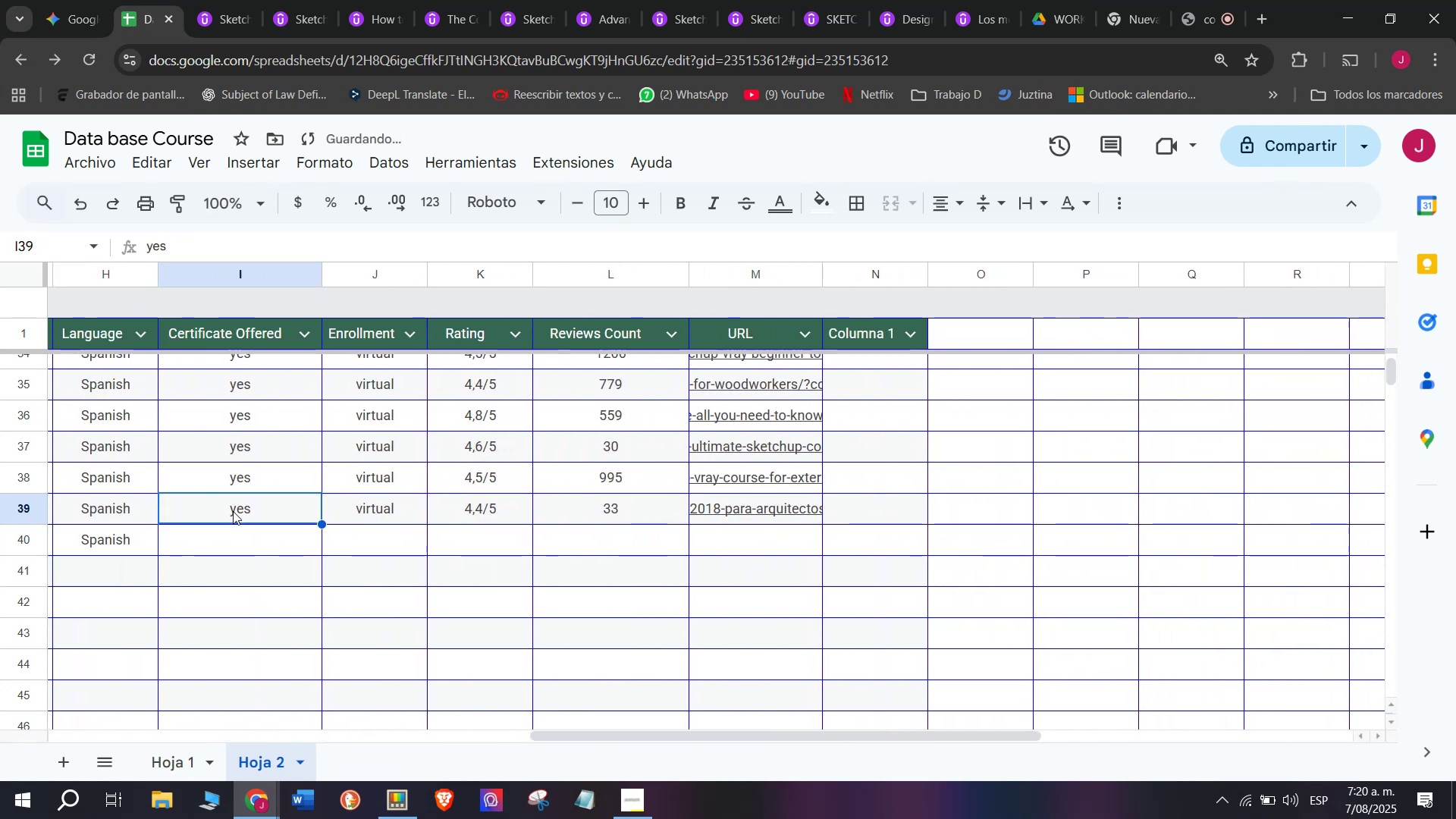 
key(Control+ControlLeft)
 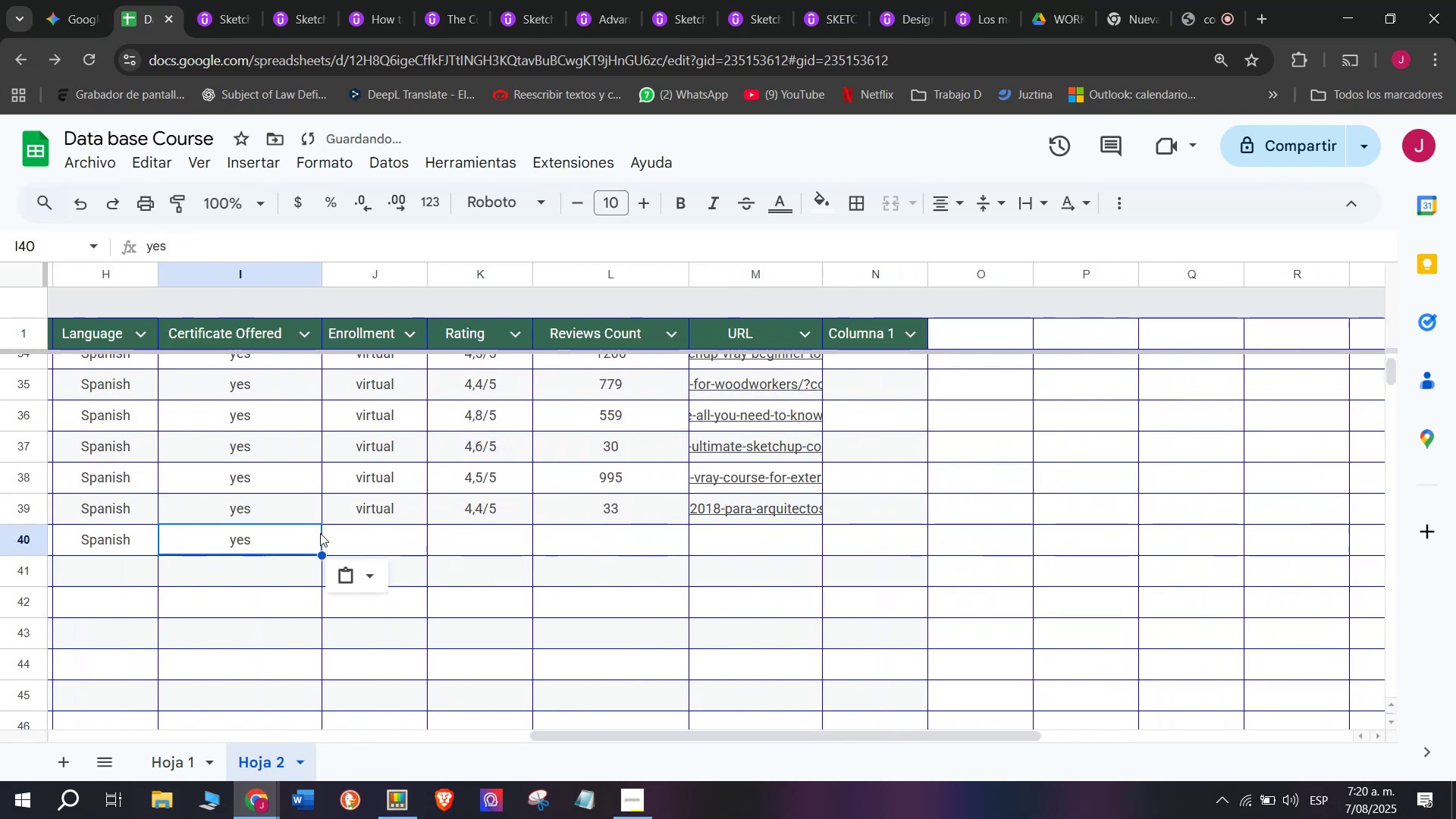 
key(Break)
 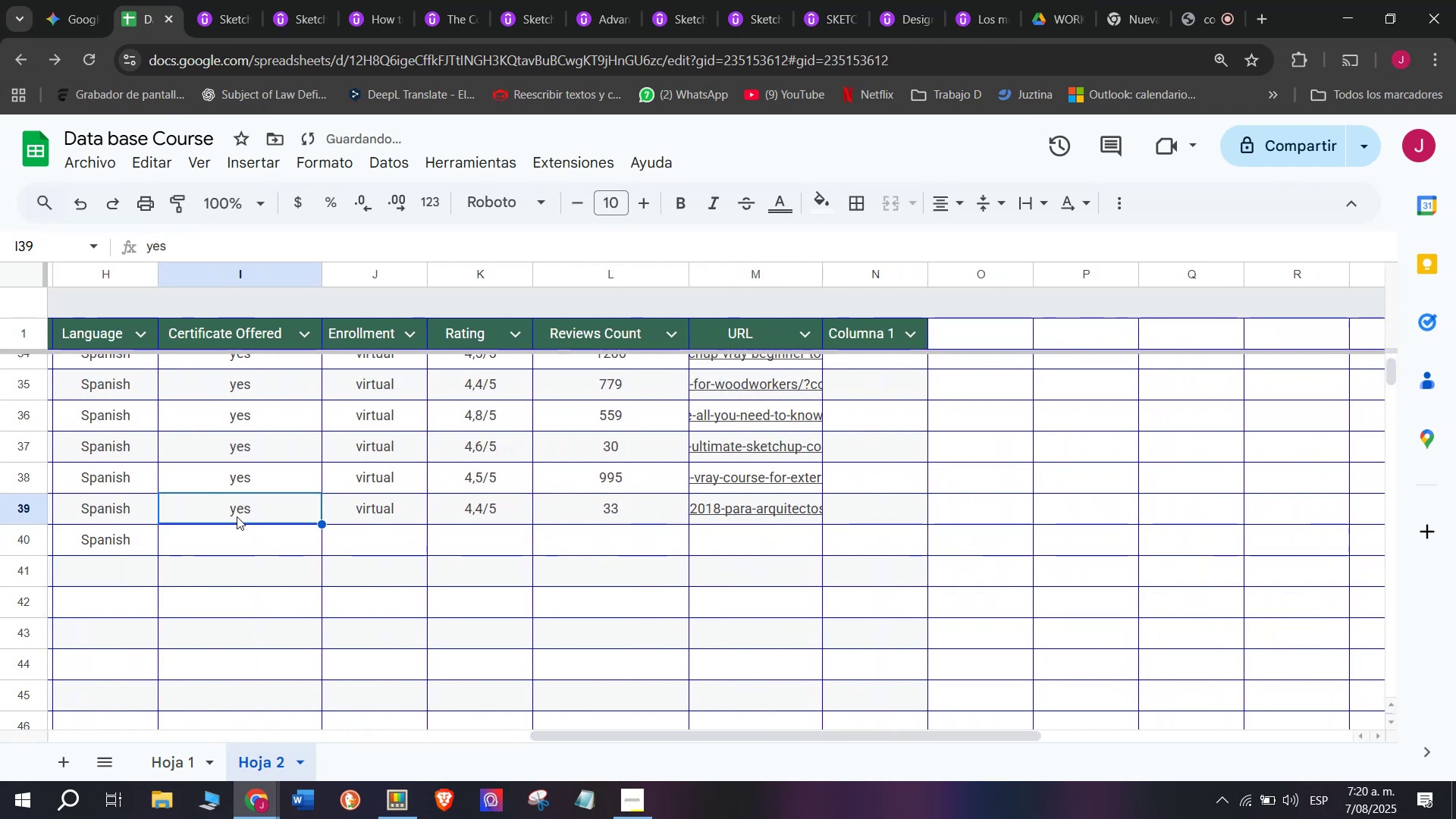 
key(Control+C)
 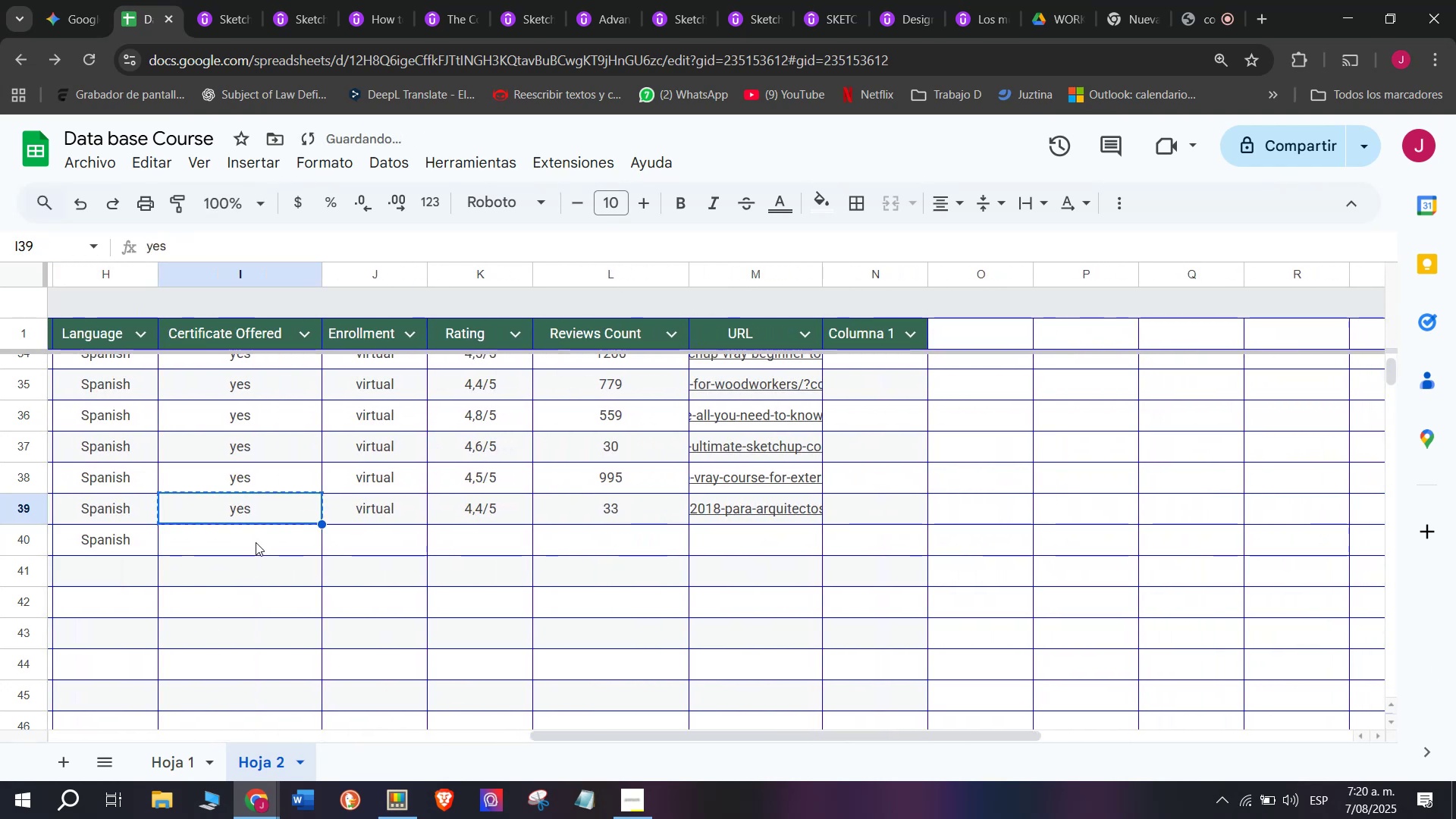 
double_click([256, 542])
 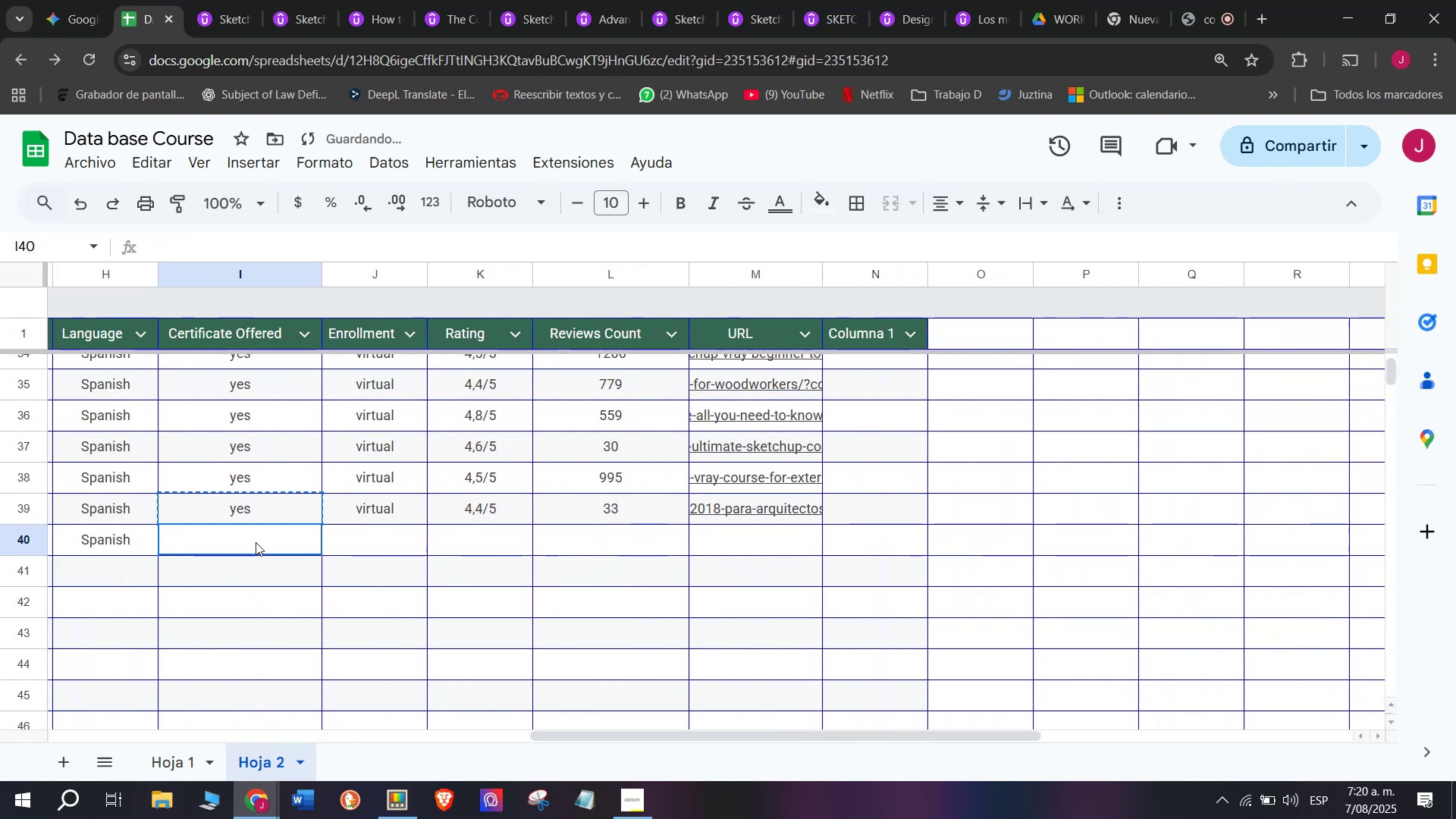 
key(Control+ControlLeft)
 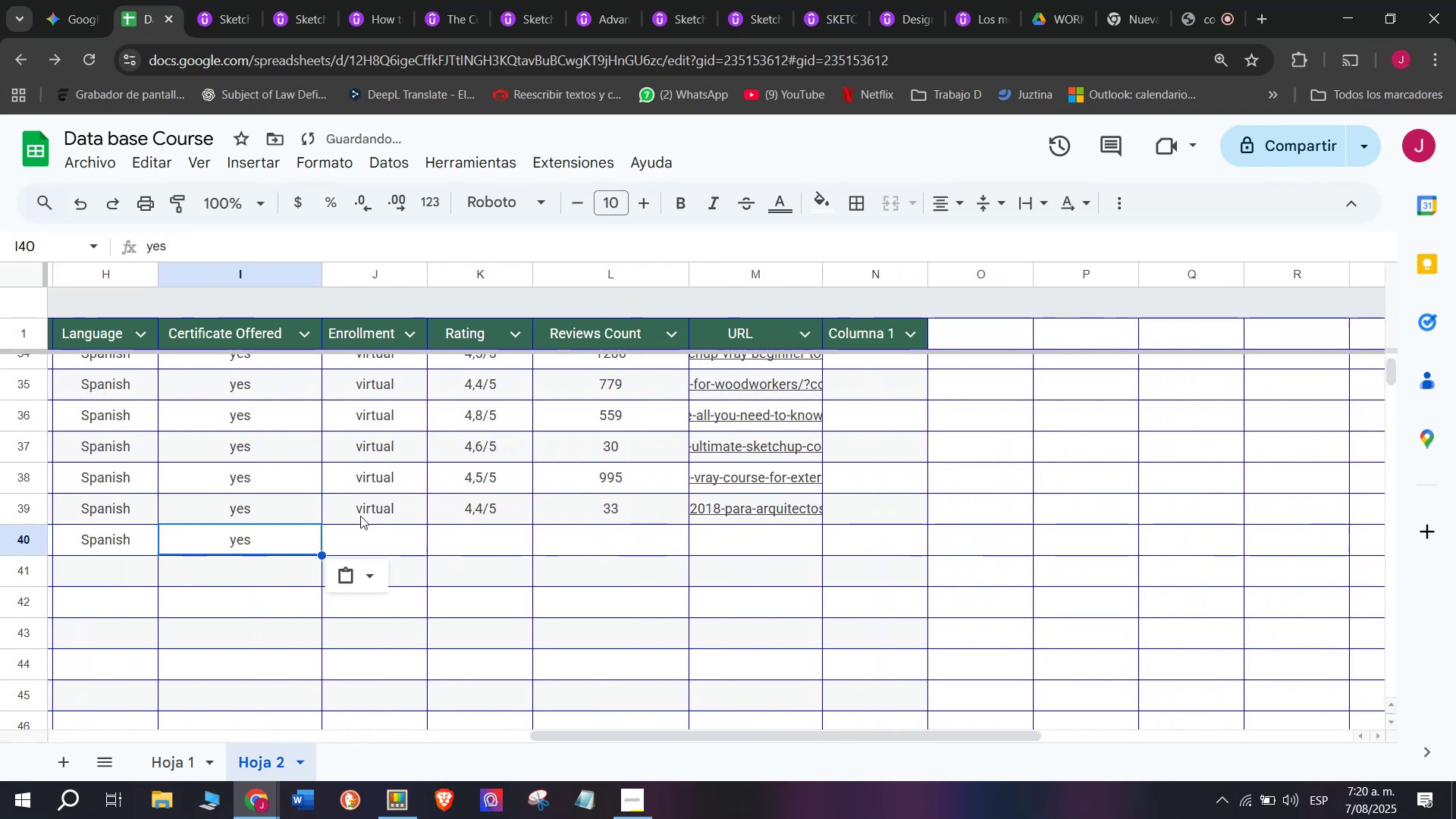 
key(Z)
 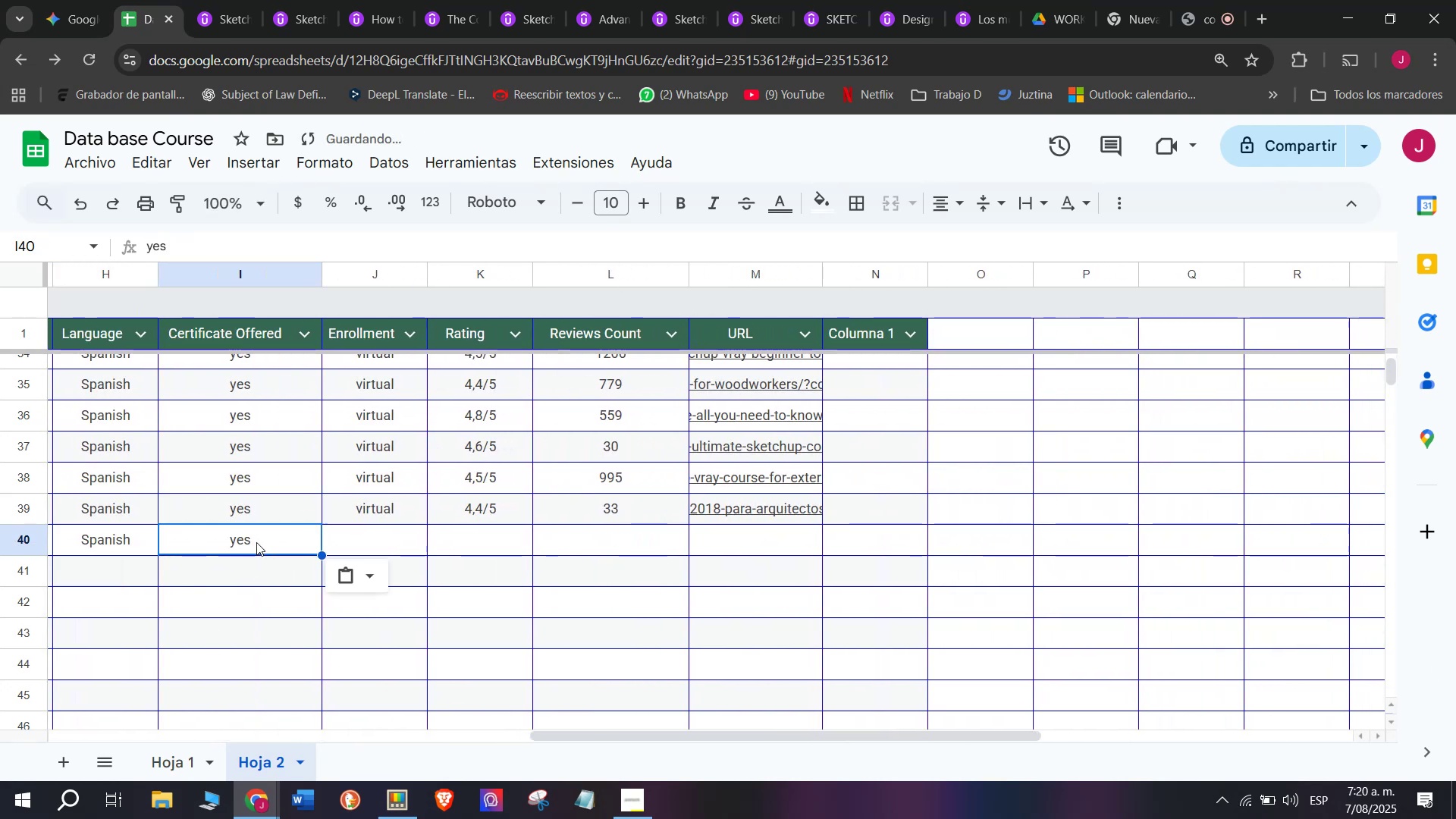 
key(Control+V)
 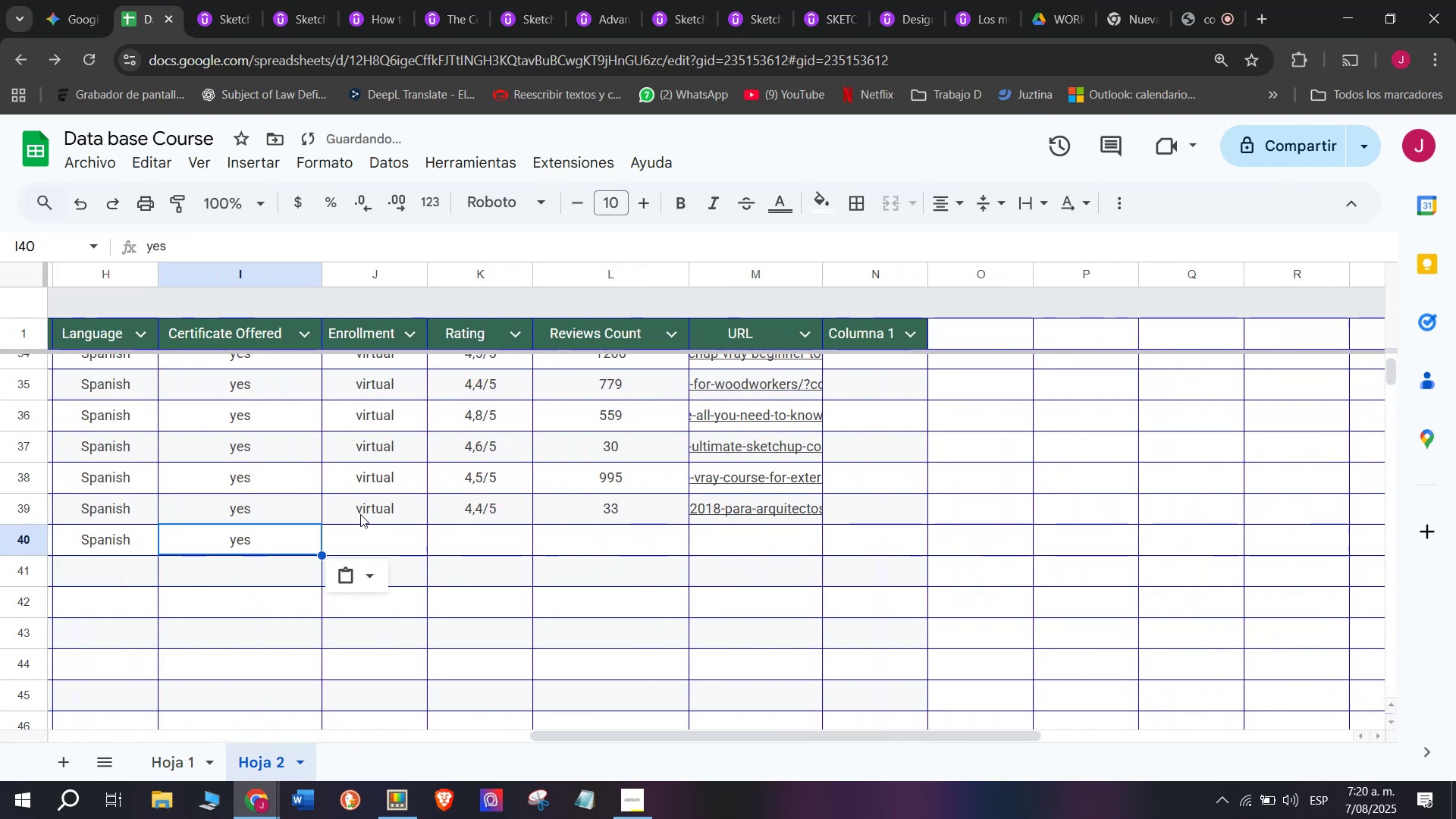 
left_click([360, 512])
 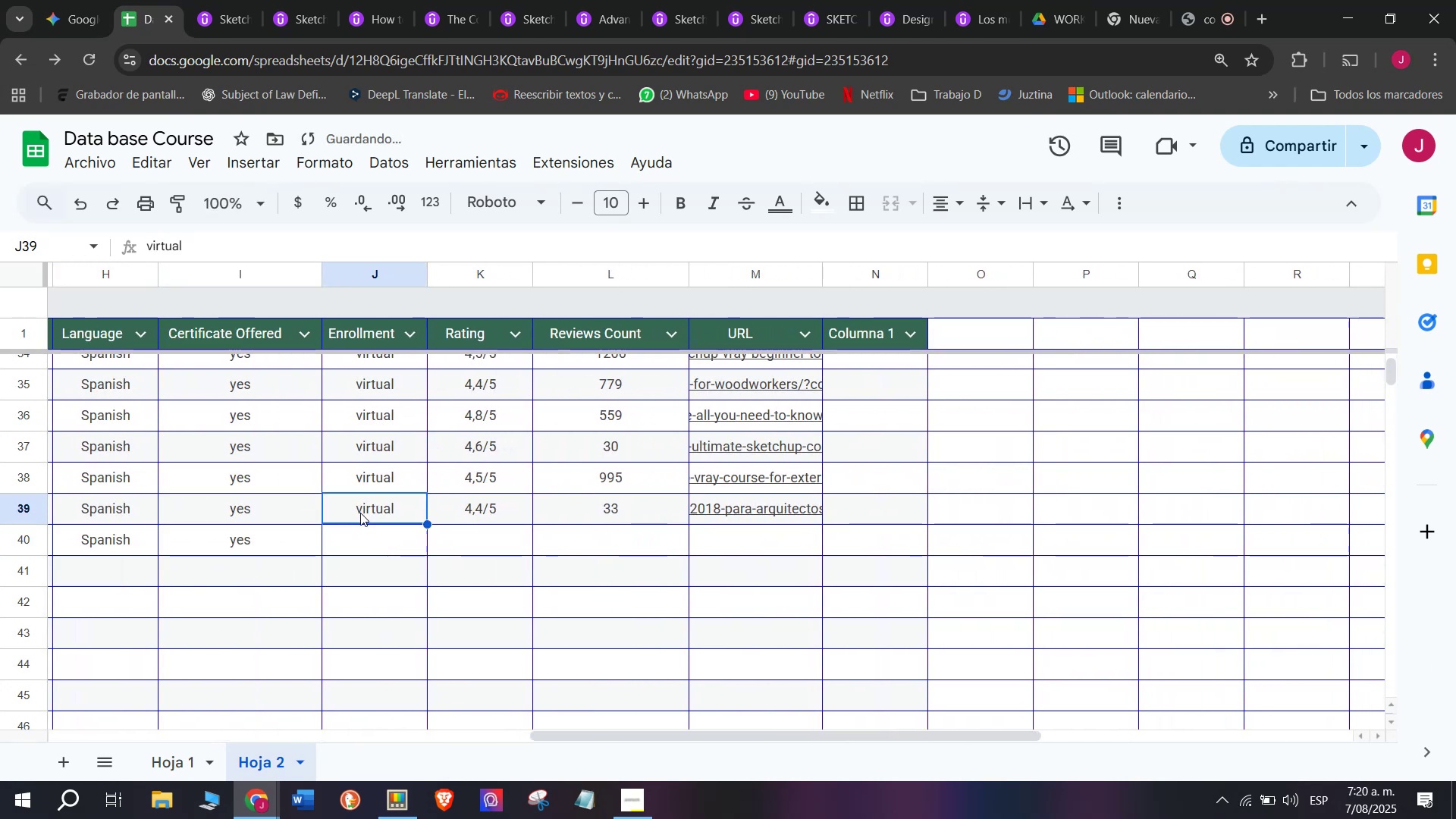 
key(Control+ControlLeft)
 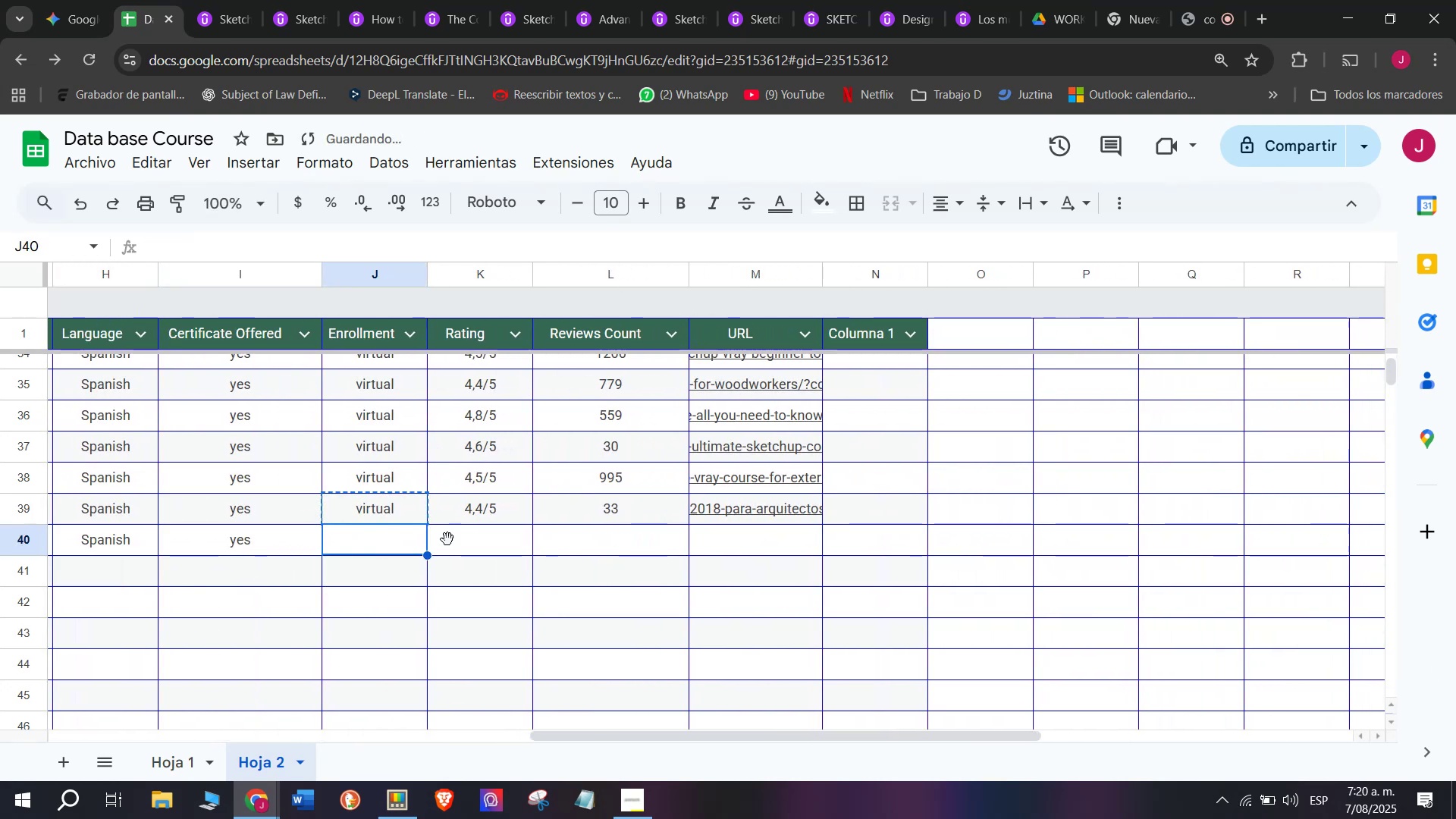 
key(Break)
 